 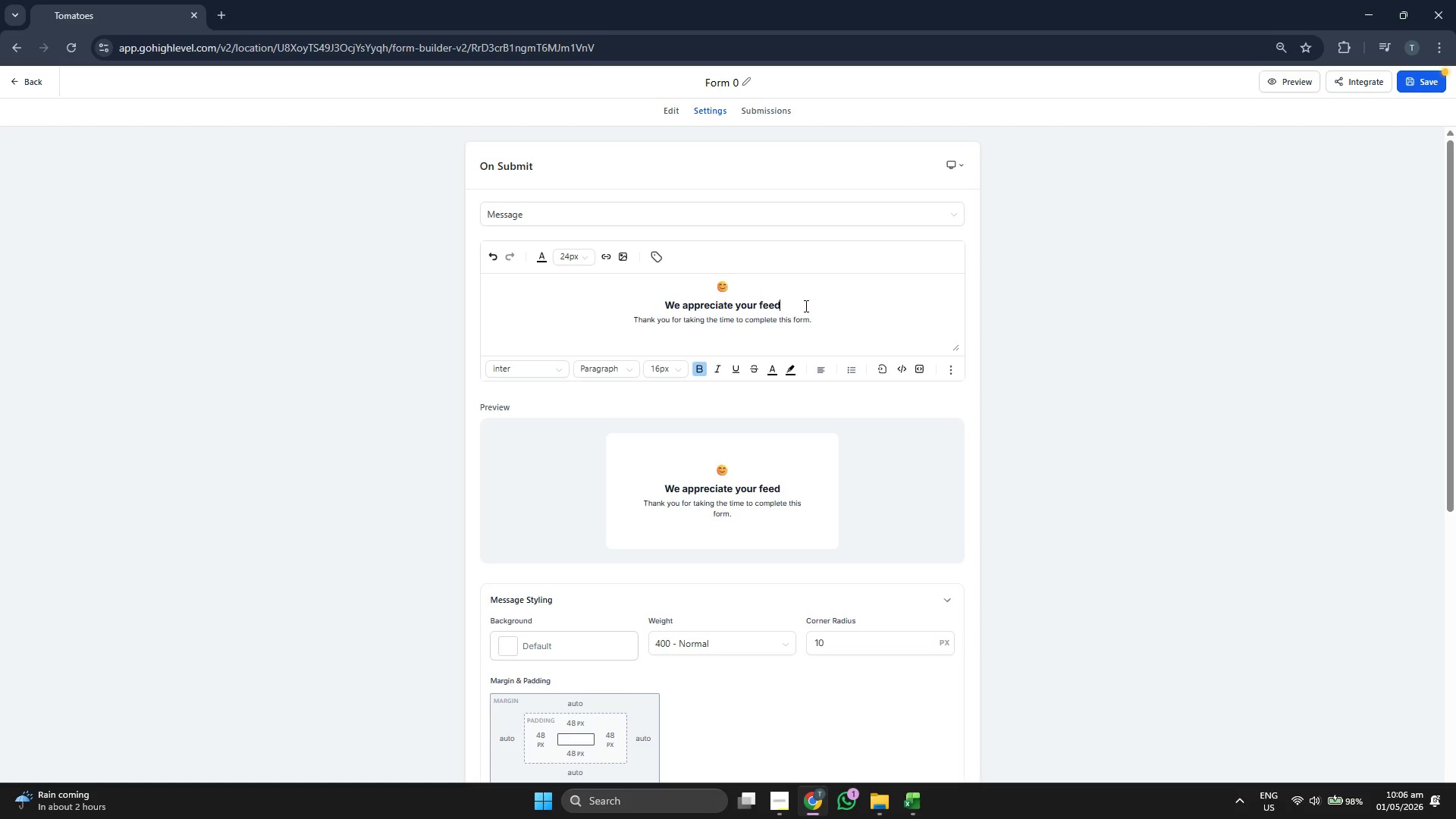 
key(Backspace)
 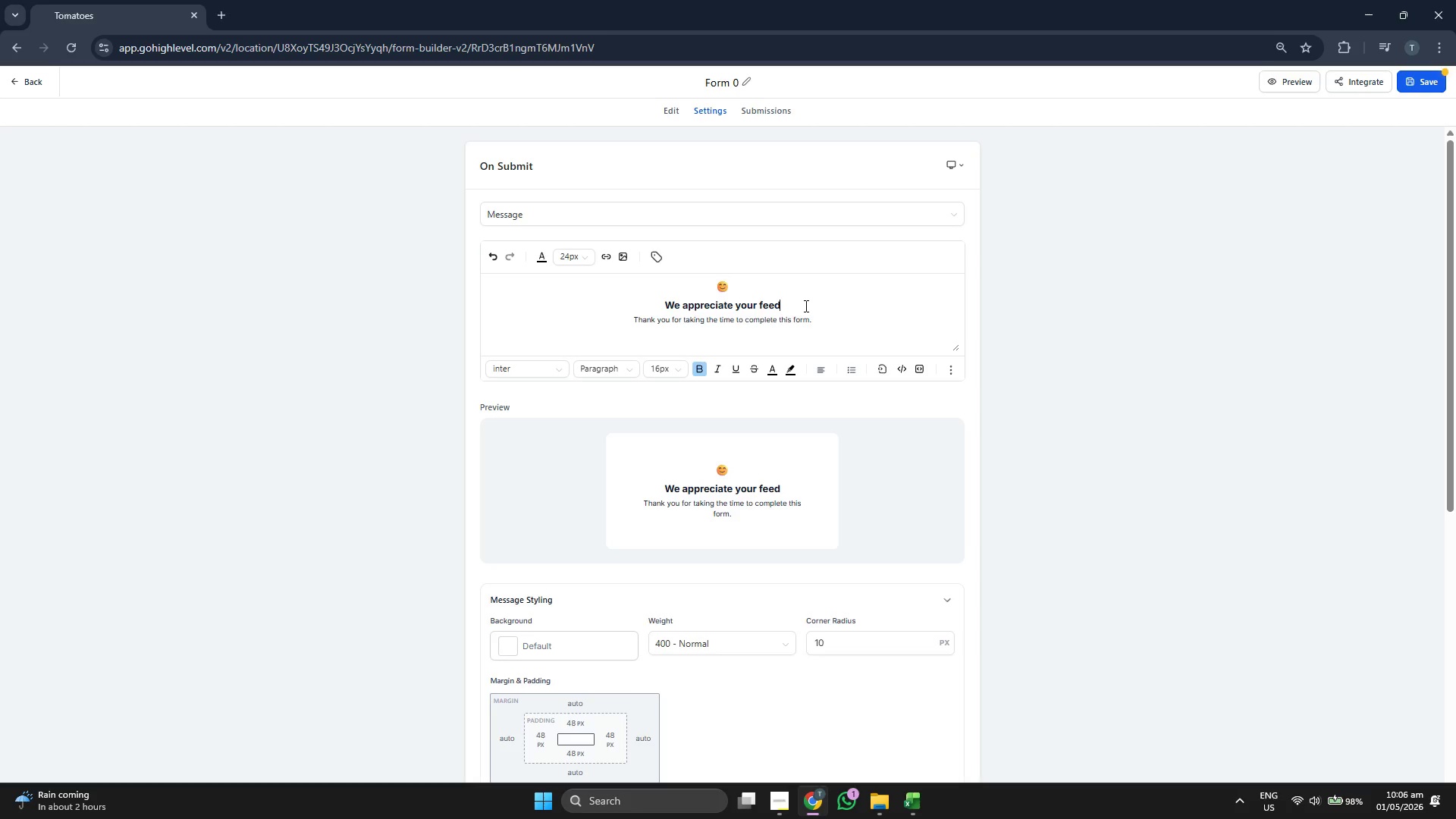 
key(Backspace)
 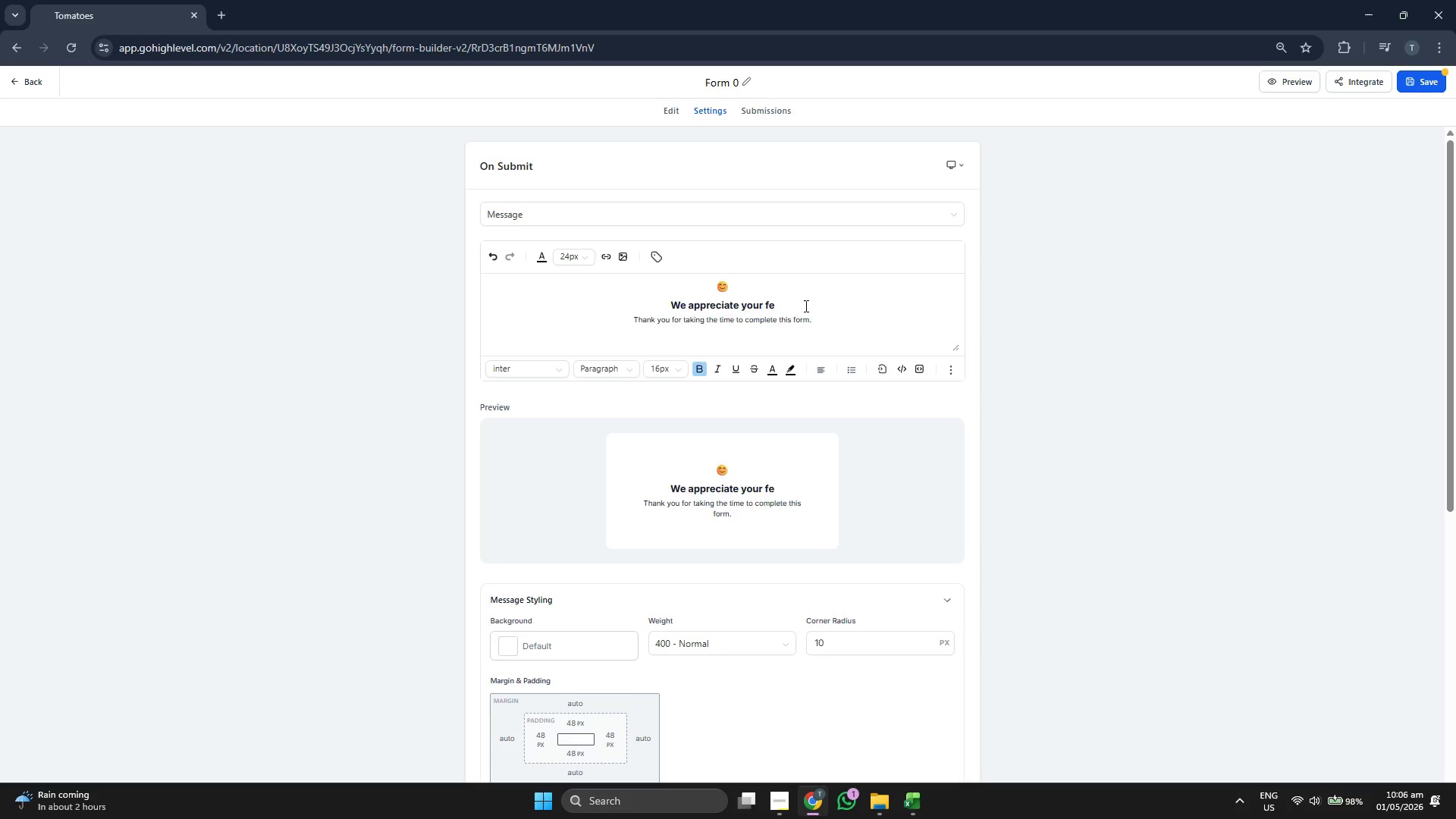 
key(Backspace)
 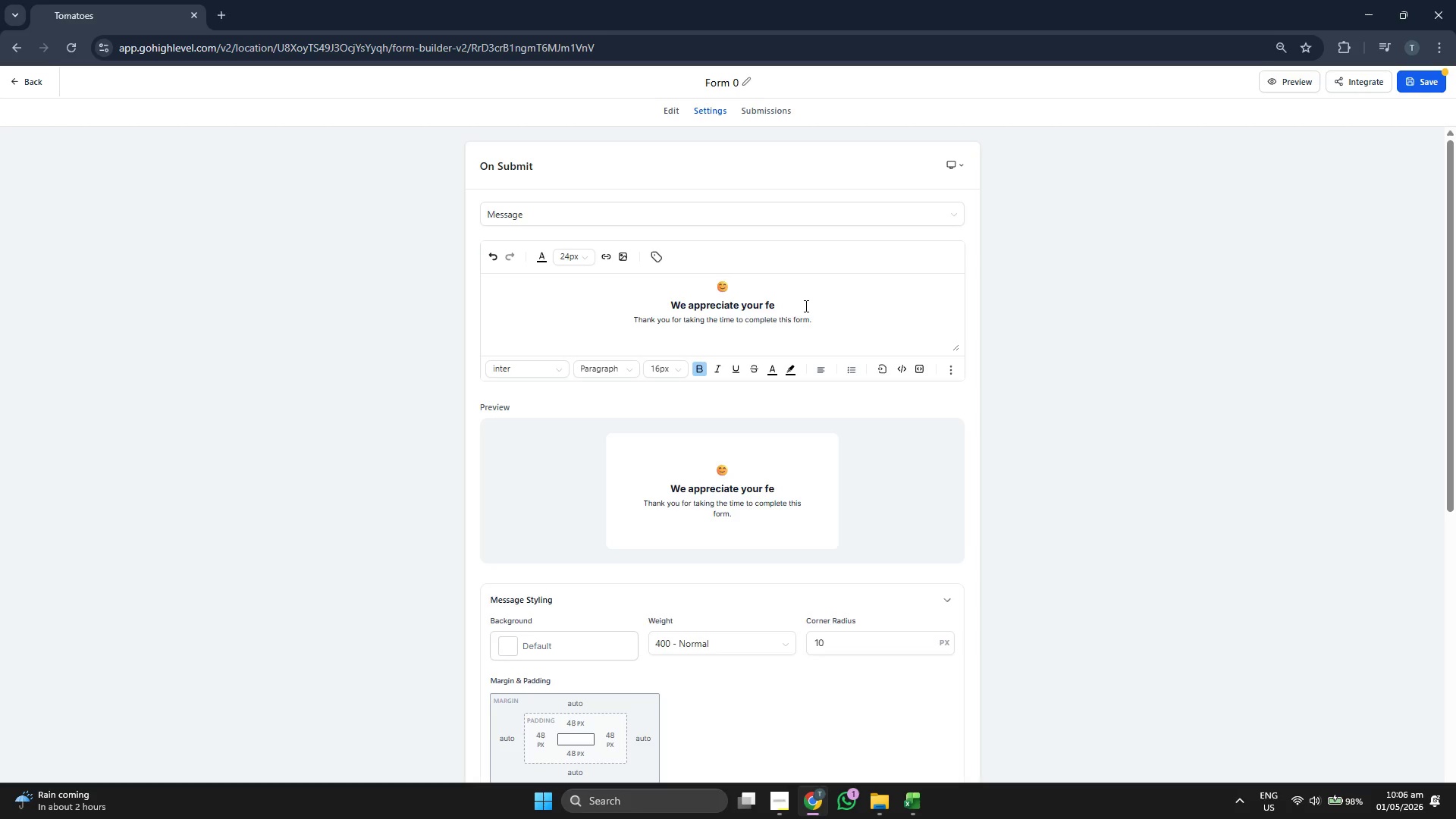 
key(Backspace)
 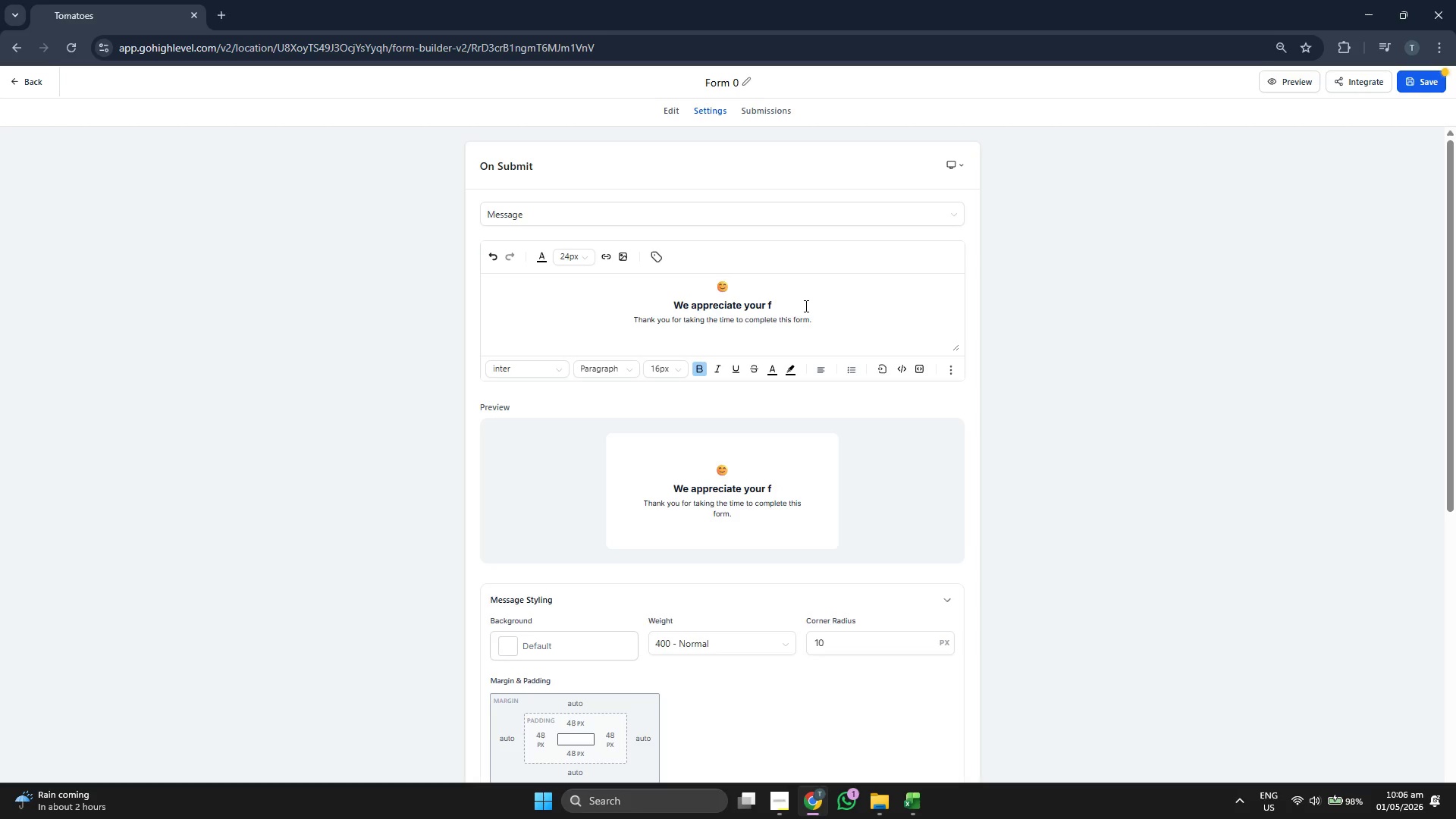 
key(Backspace)
 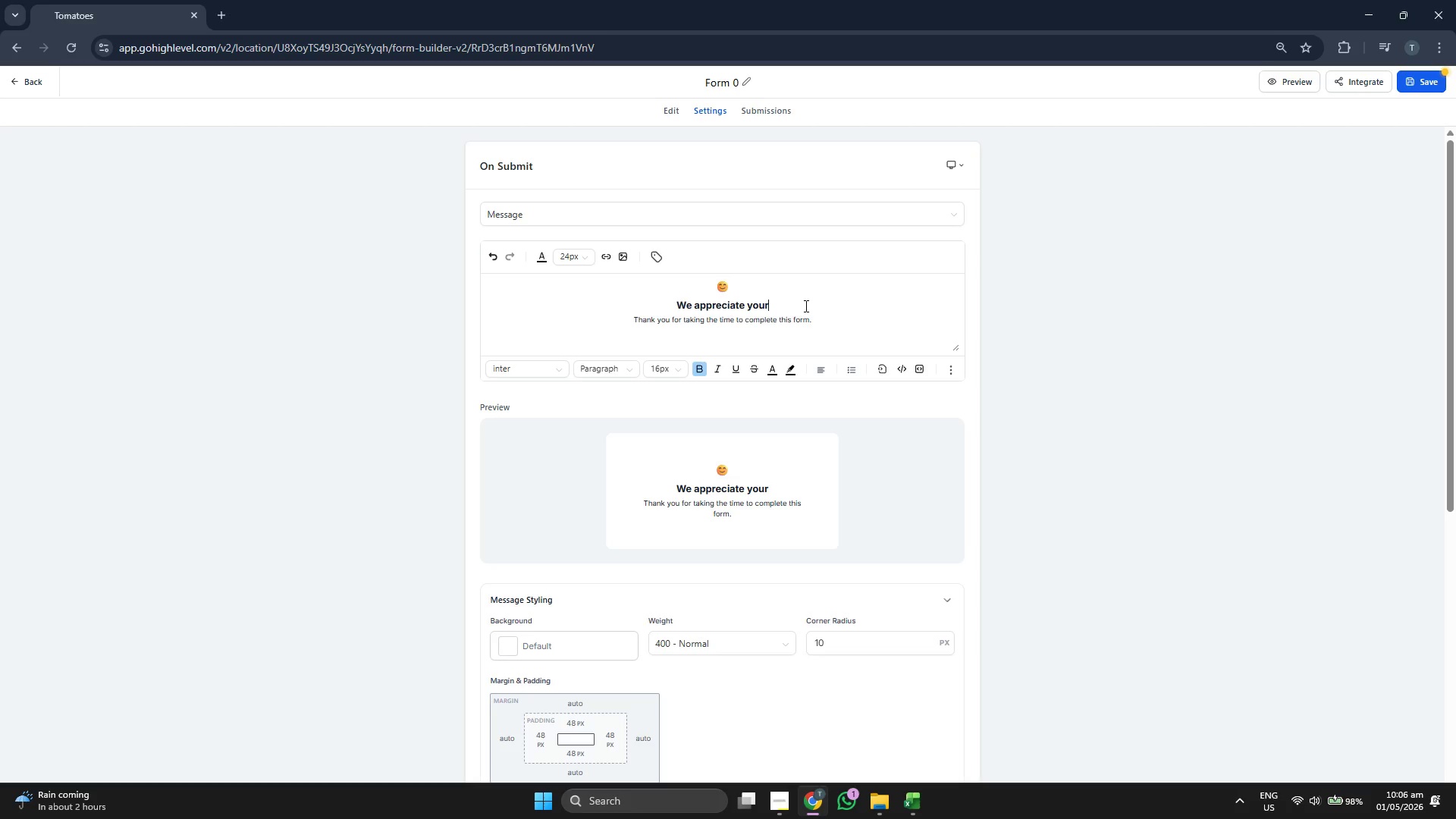 
key(Backspace)
 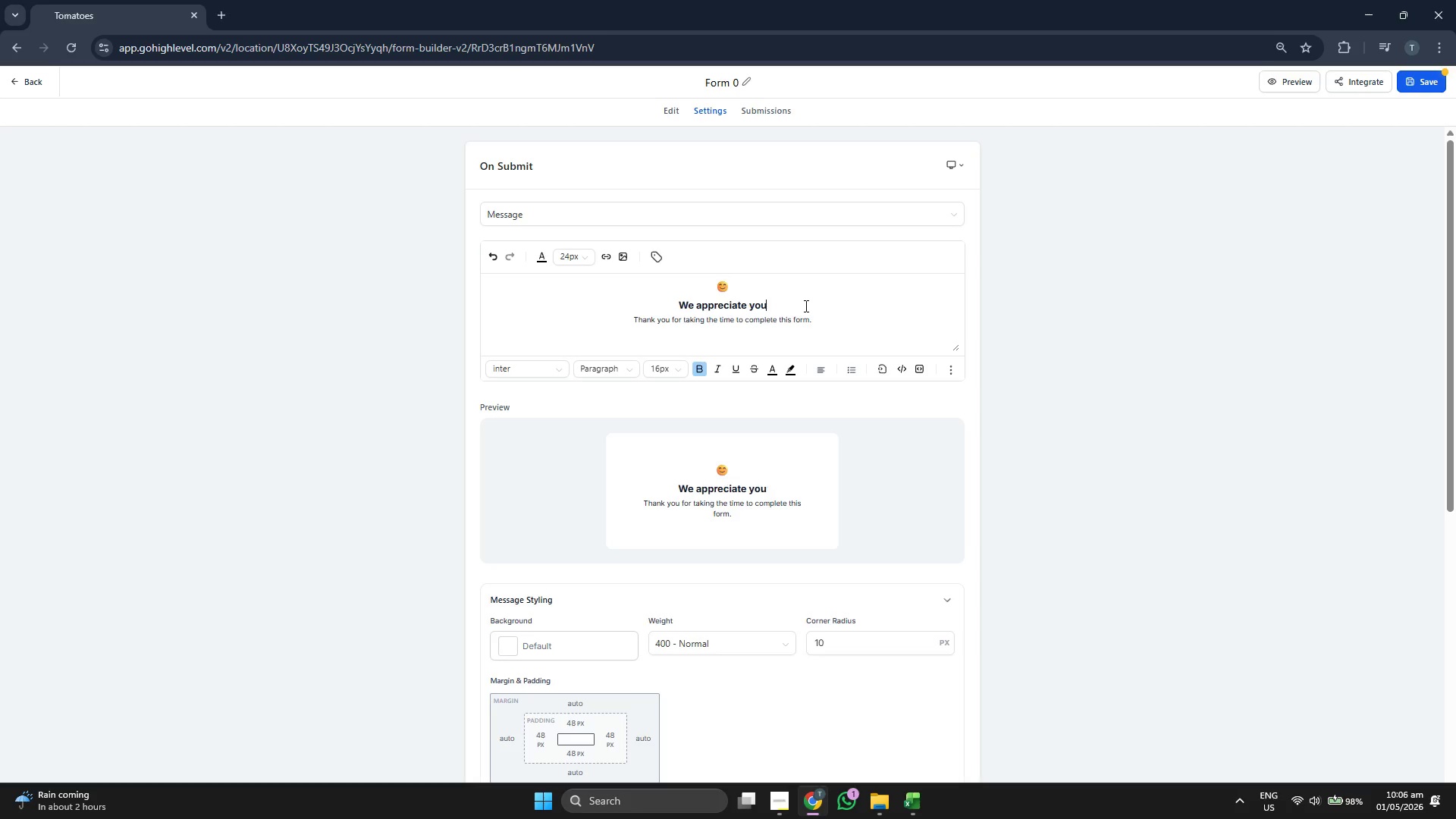 
key(Backspace)
 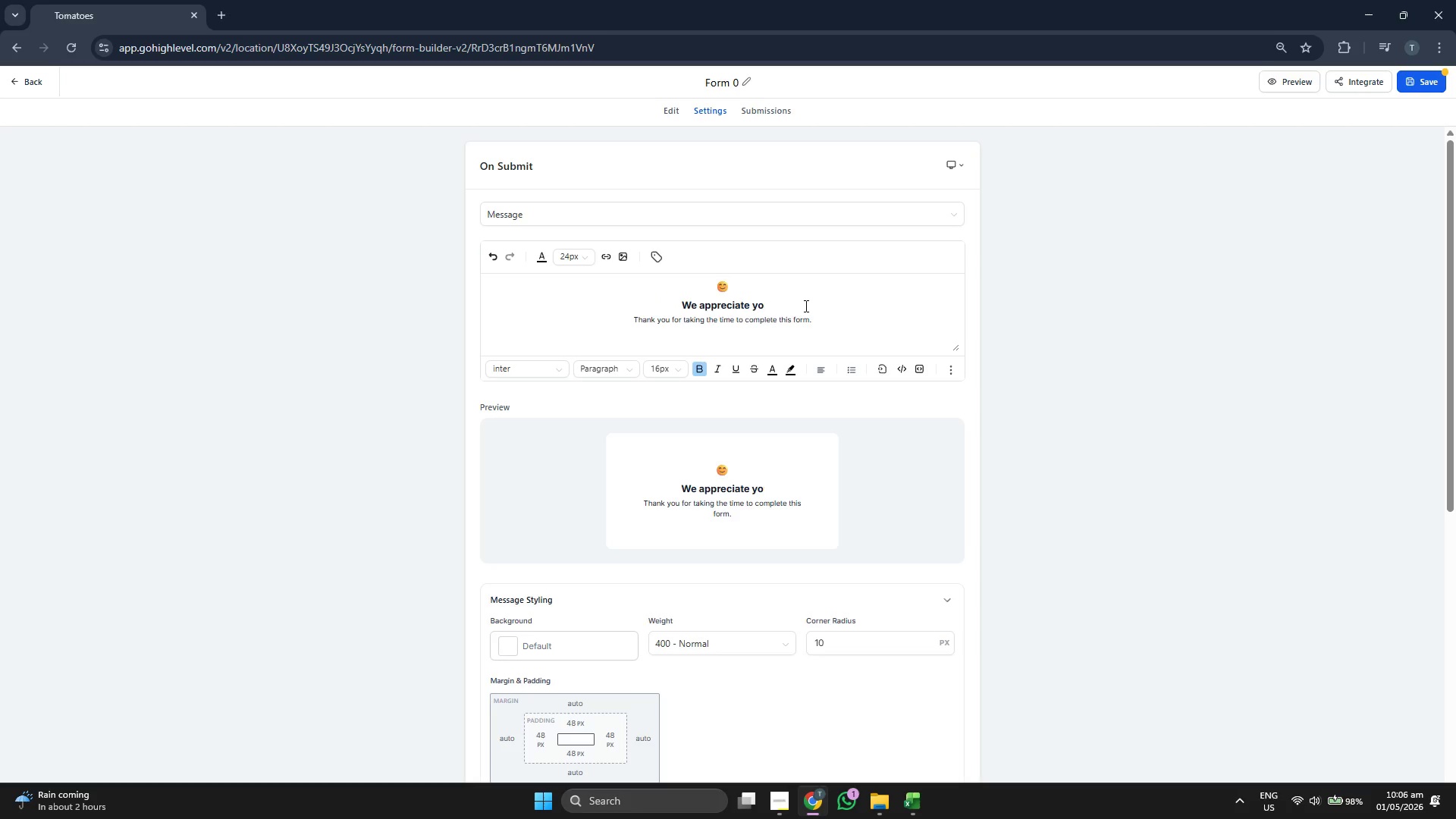 
key(Backspace)
 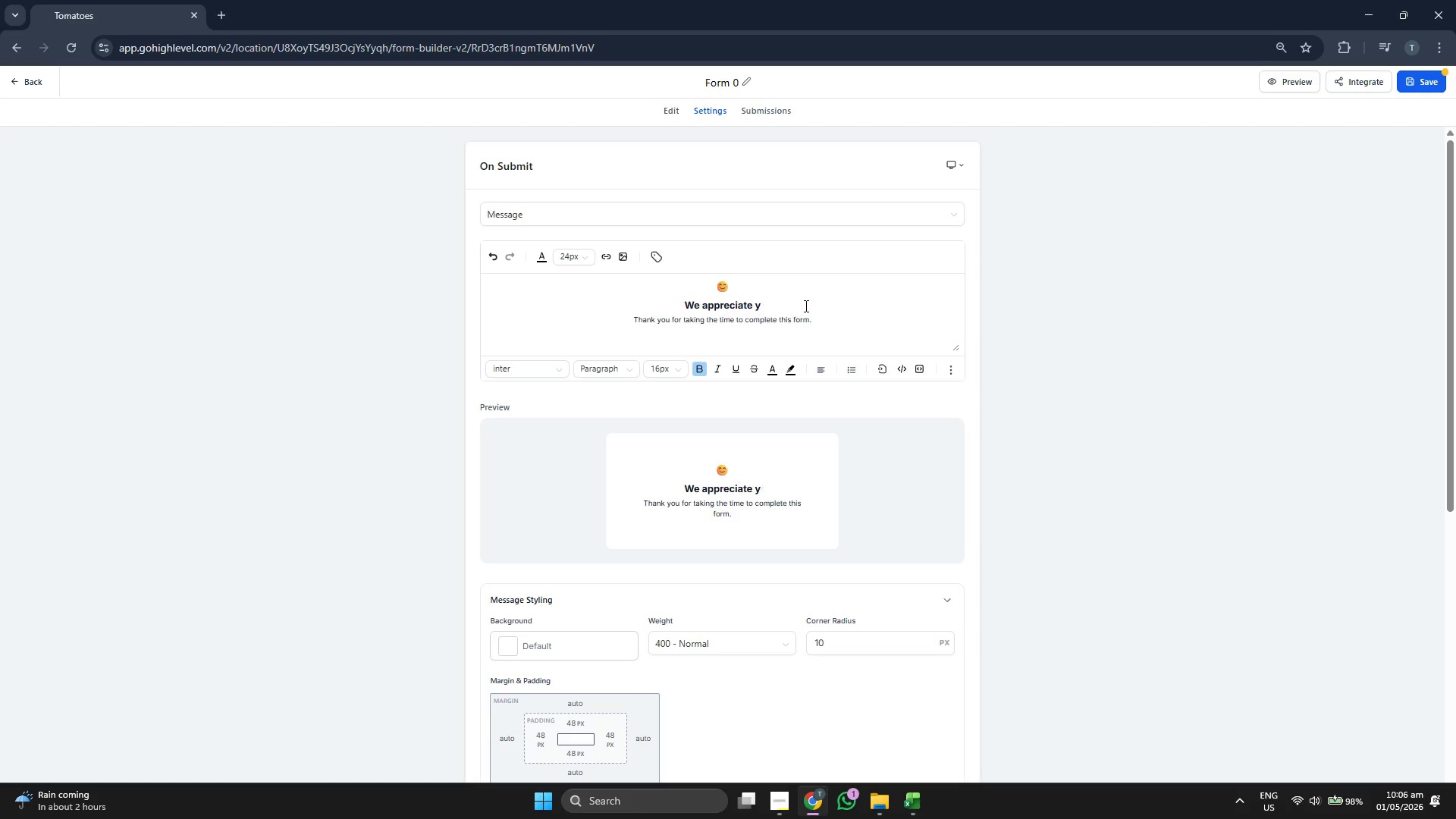 
key(Backspace)
 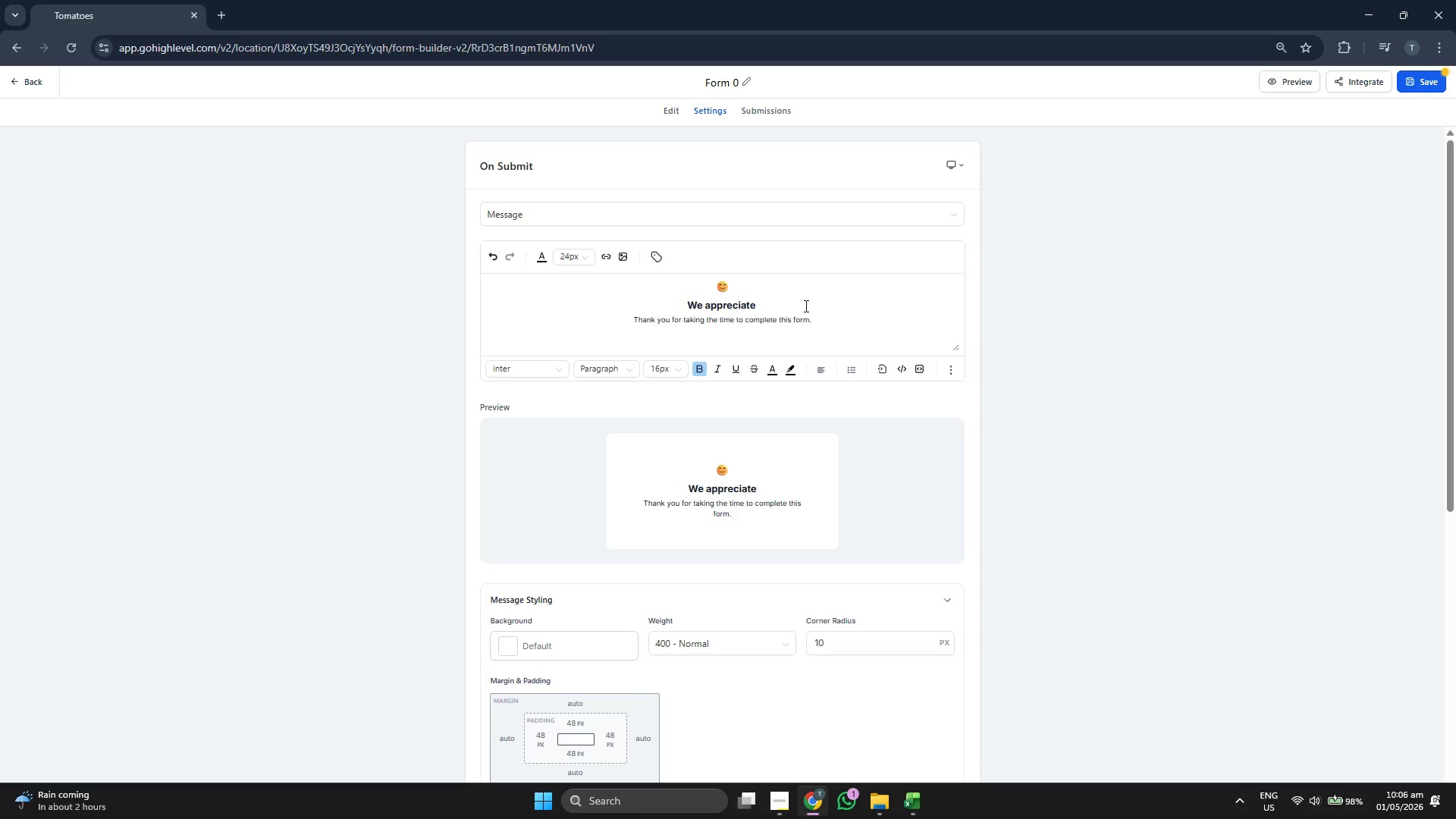 
key(Backspace)
 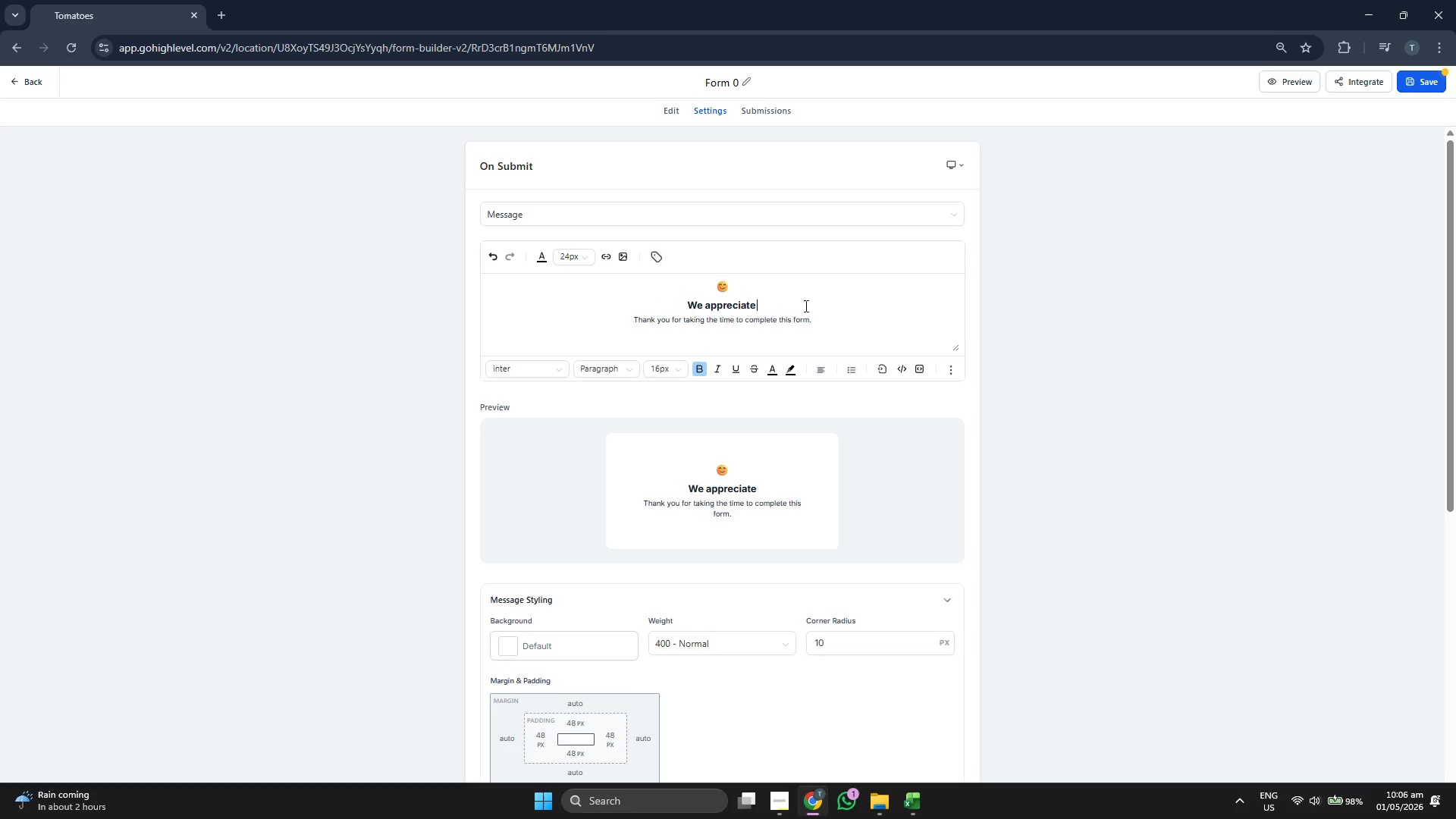 
key(Backspace)
 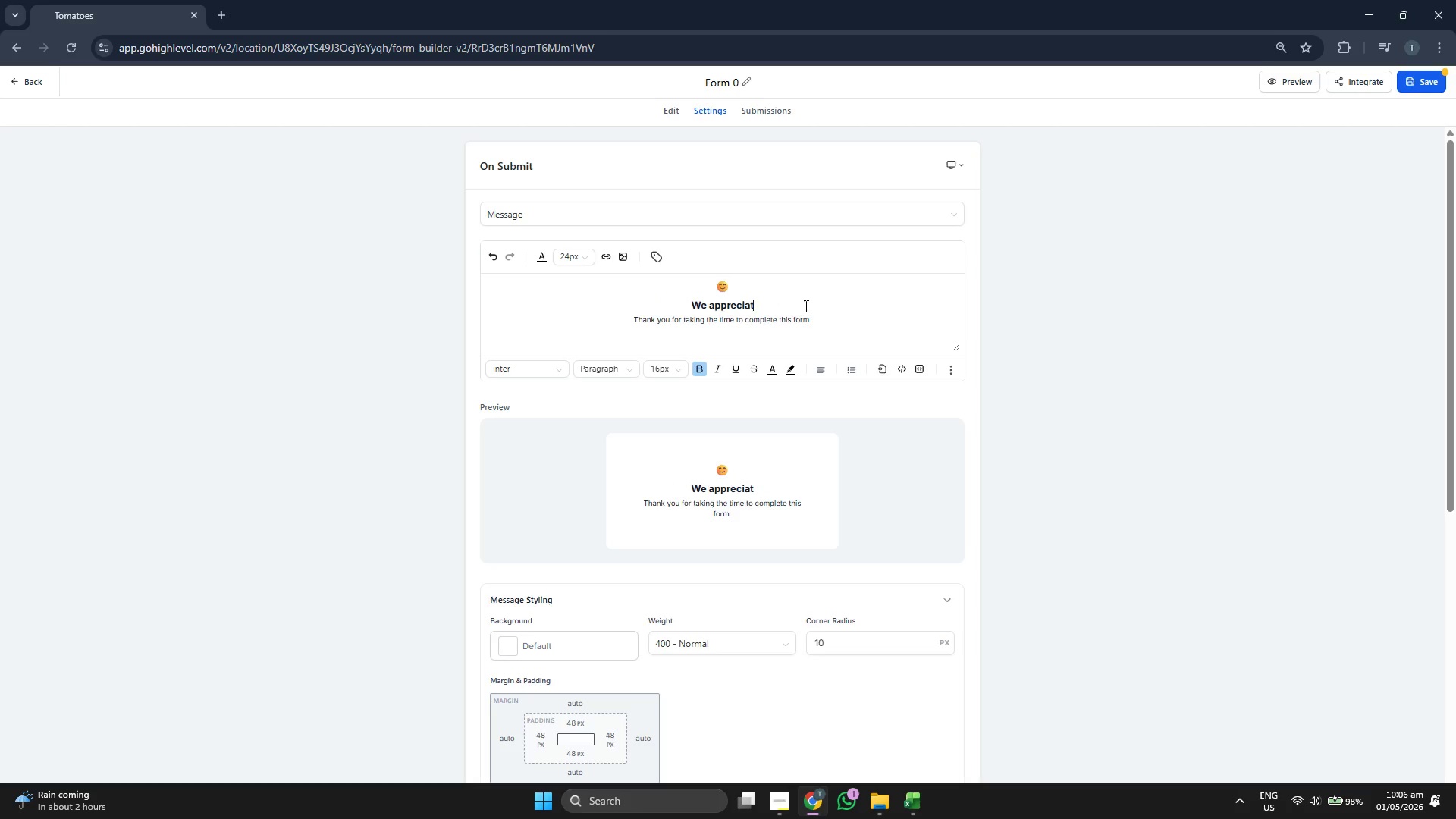 
key(Backspace)
 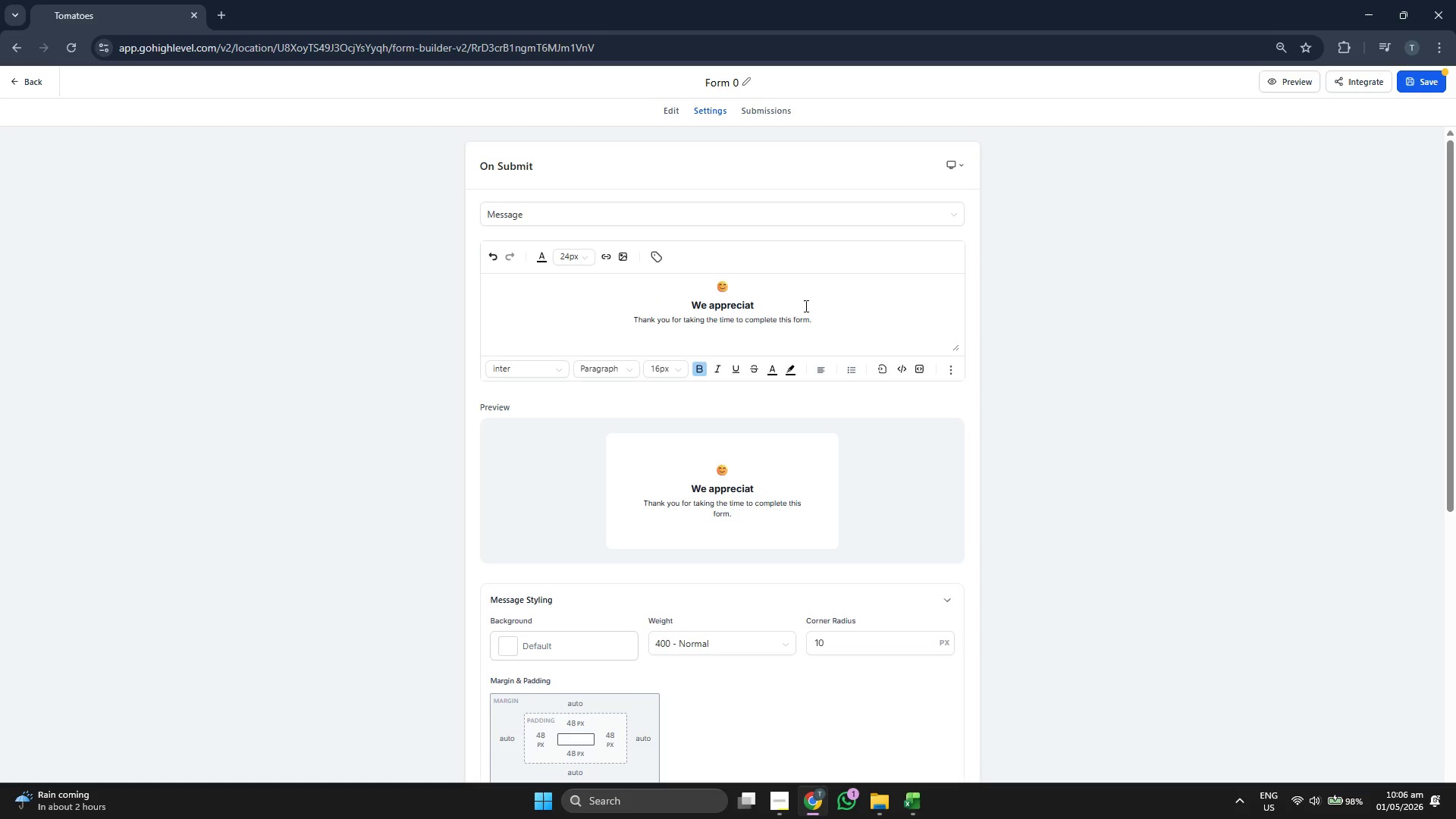 
key(Backspace)
 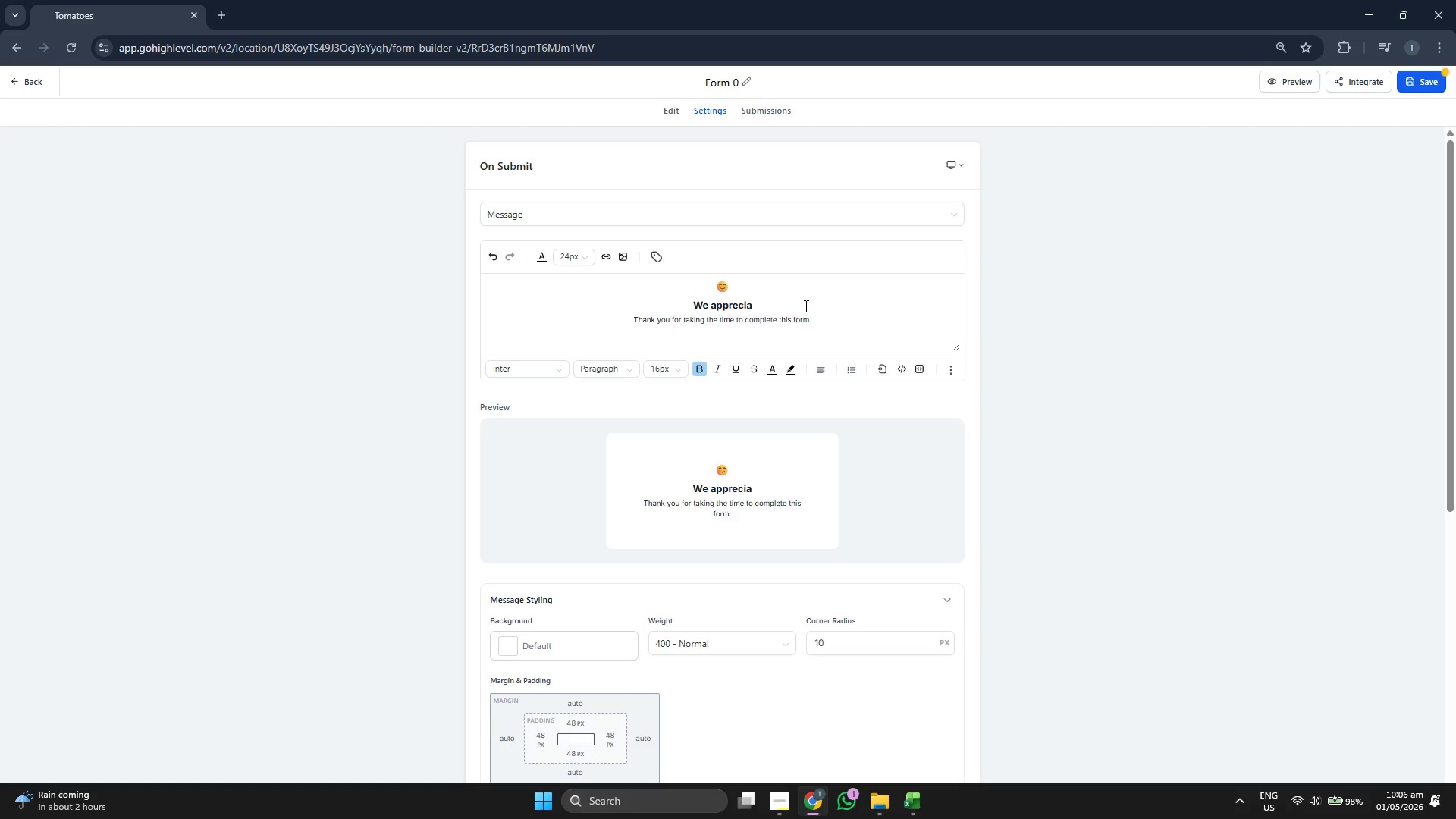 
key(Backspace)
 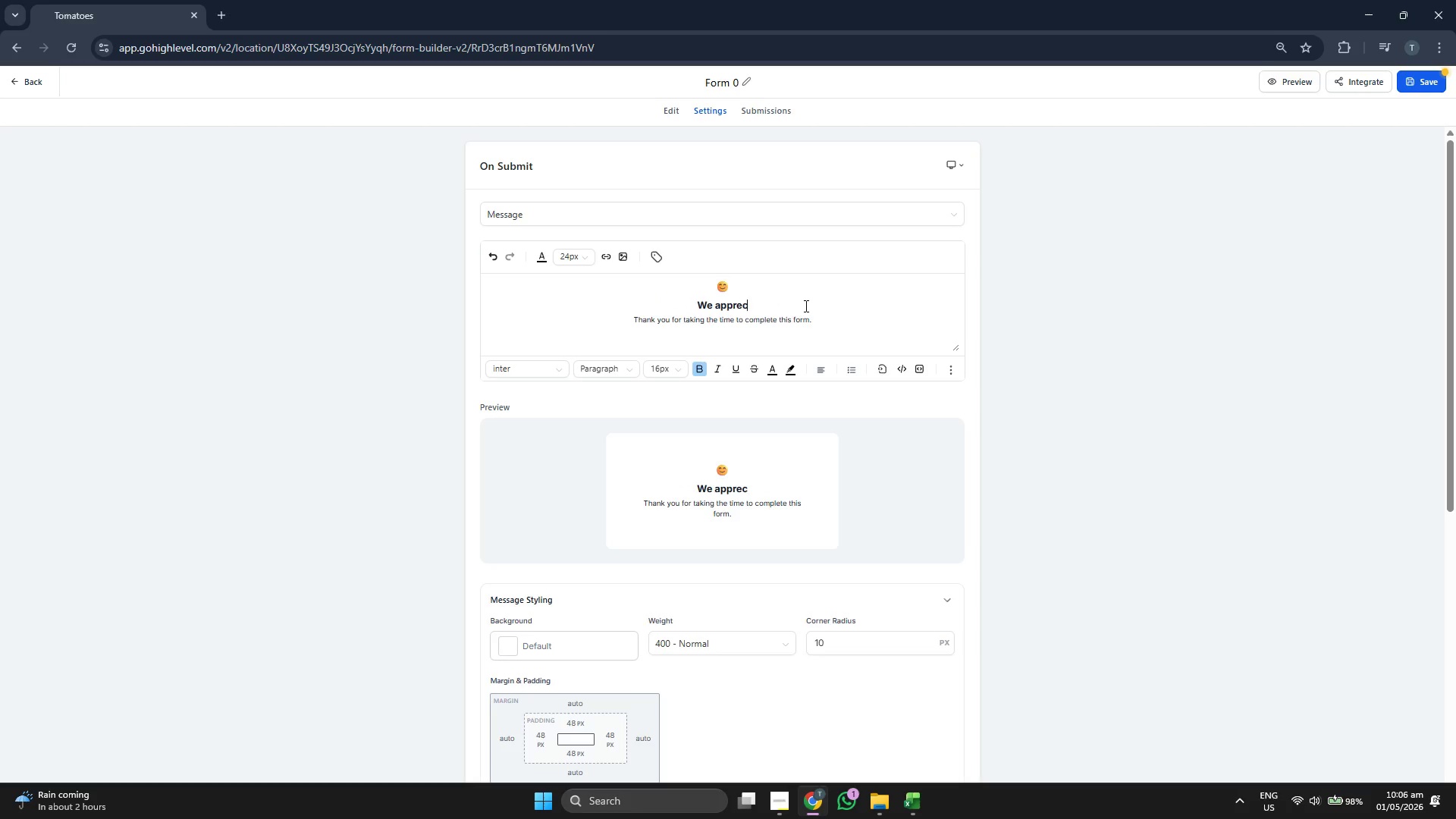 
key(Backspace)
 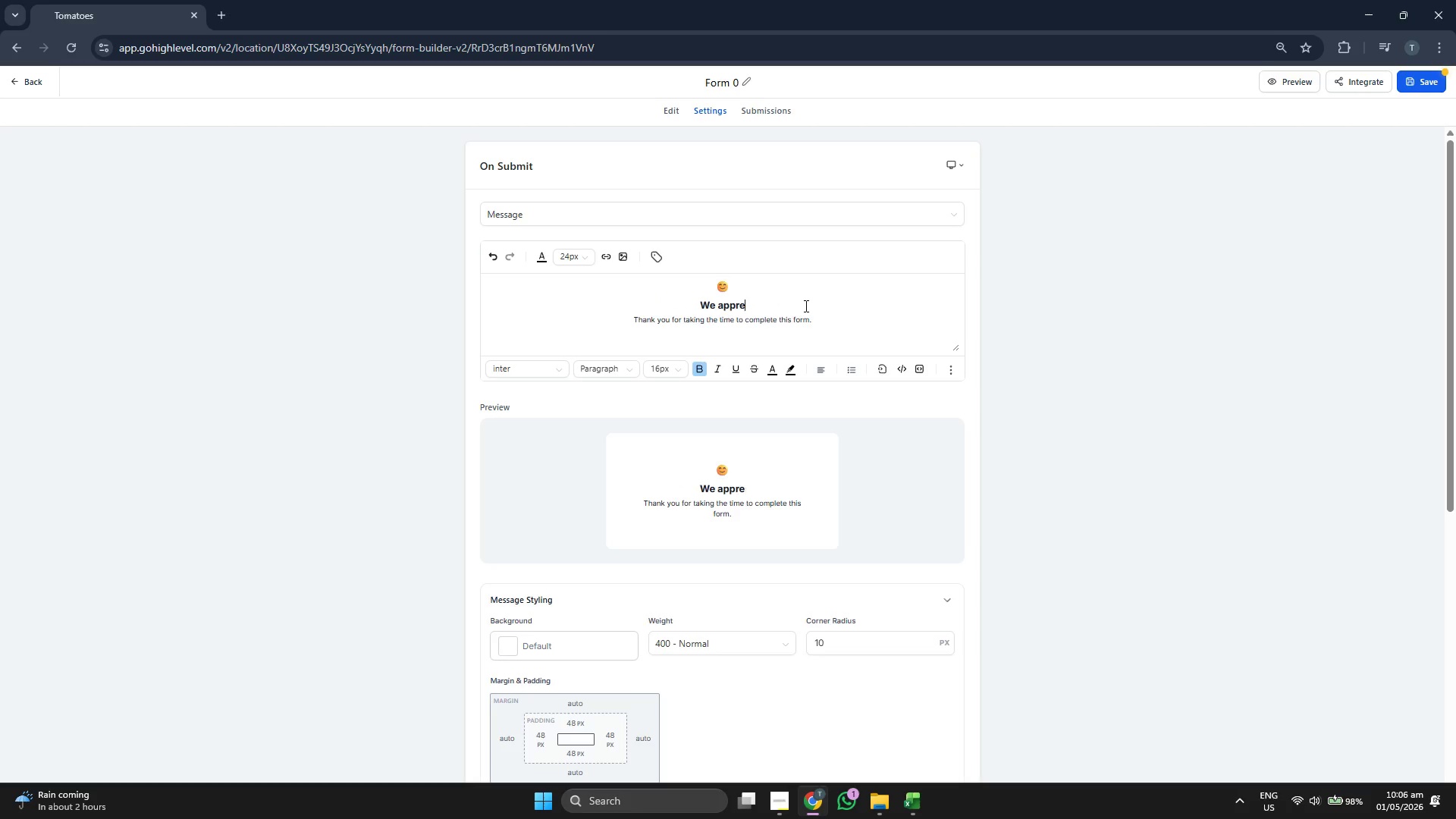 
key(Backspace)
 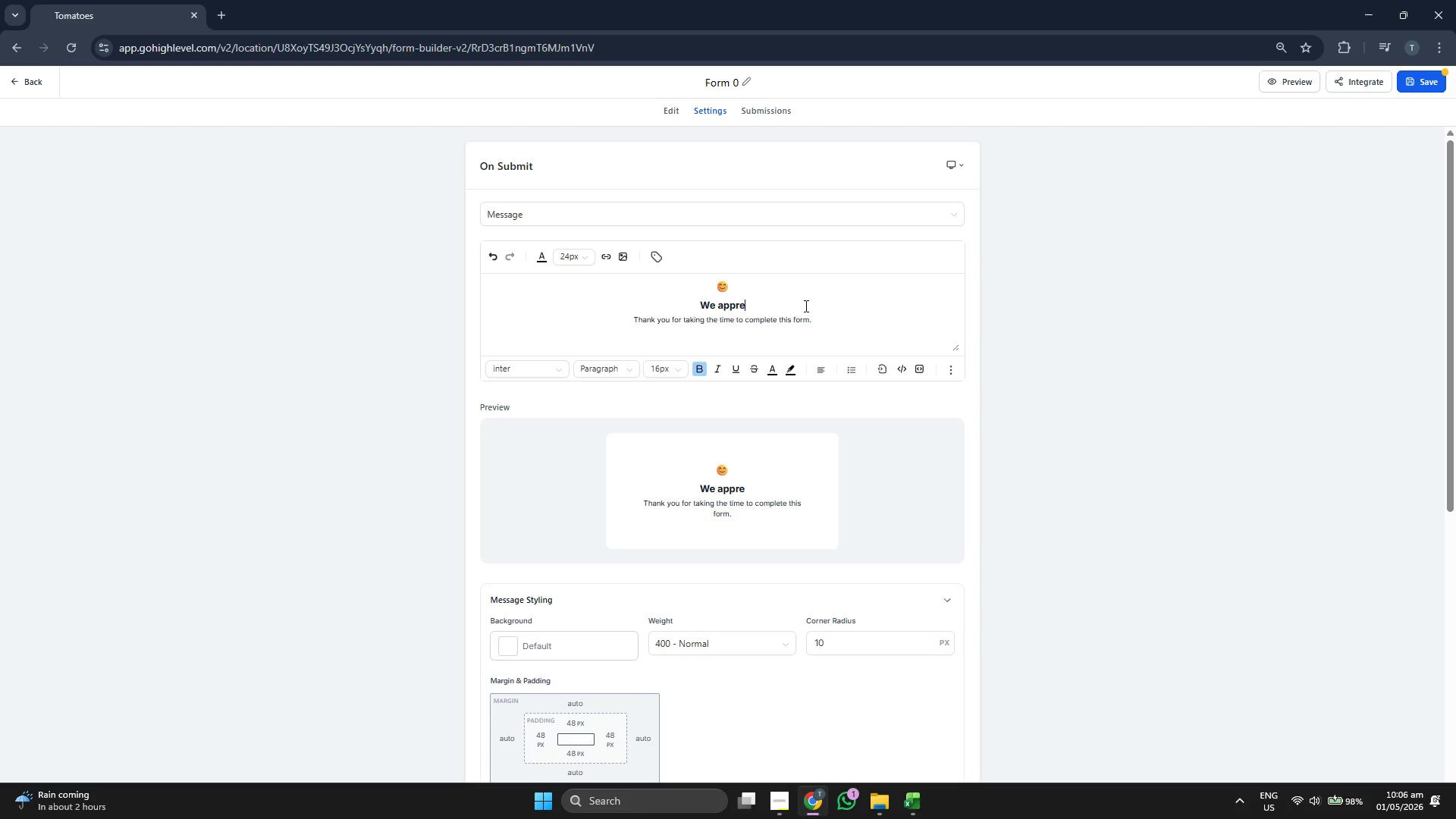 
key(Backspace)
 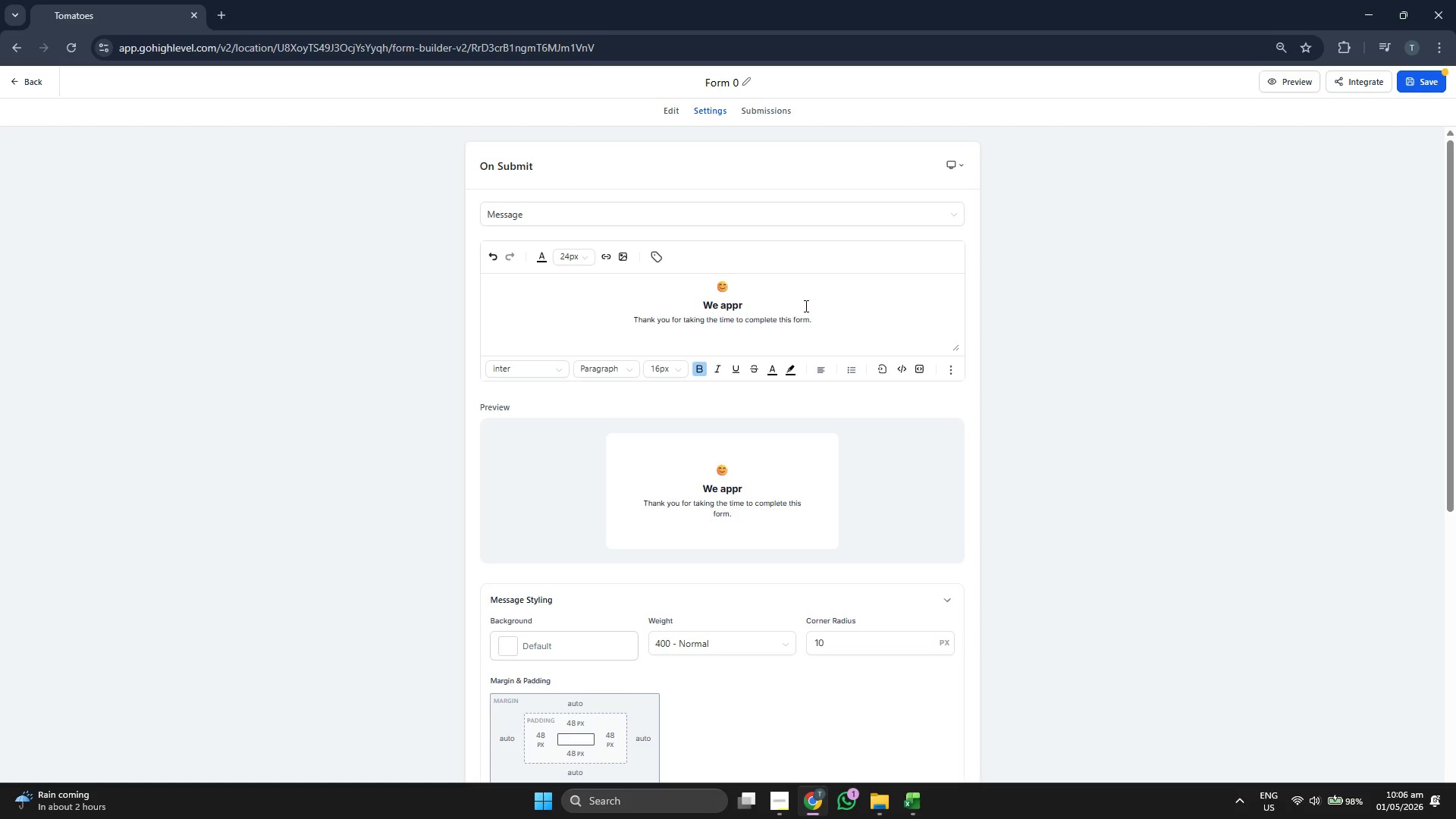 
key(Backspace)
 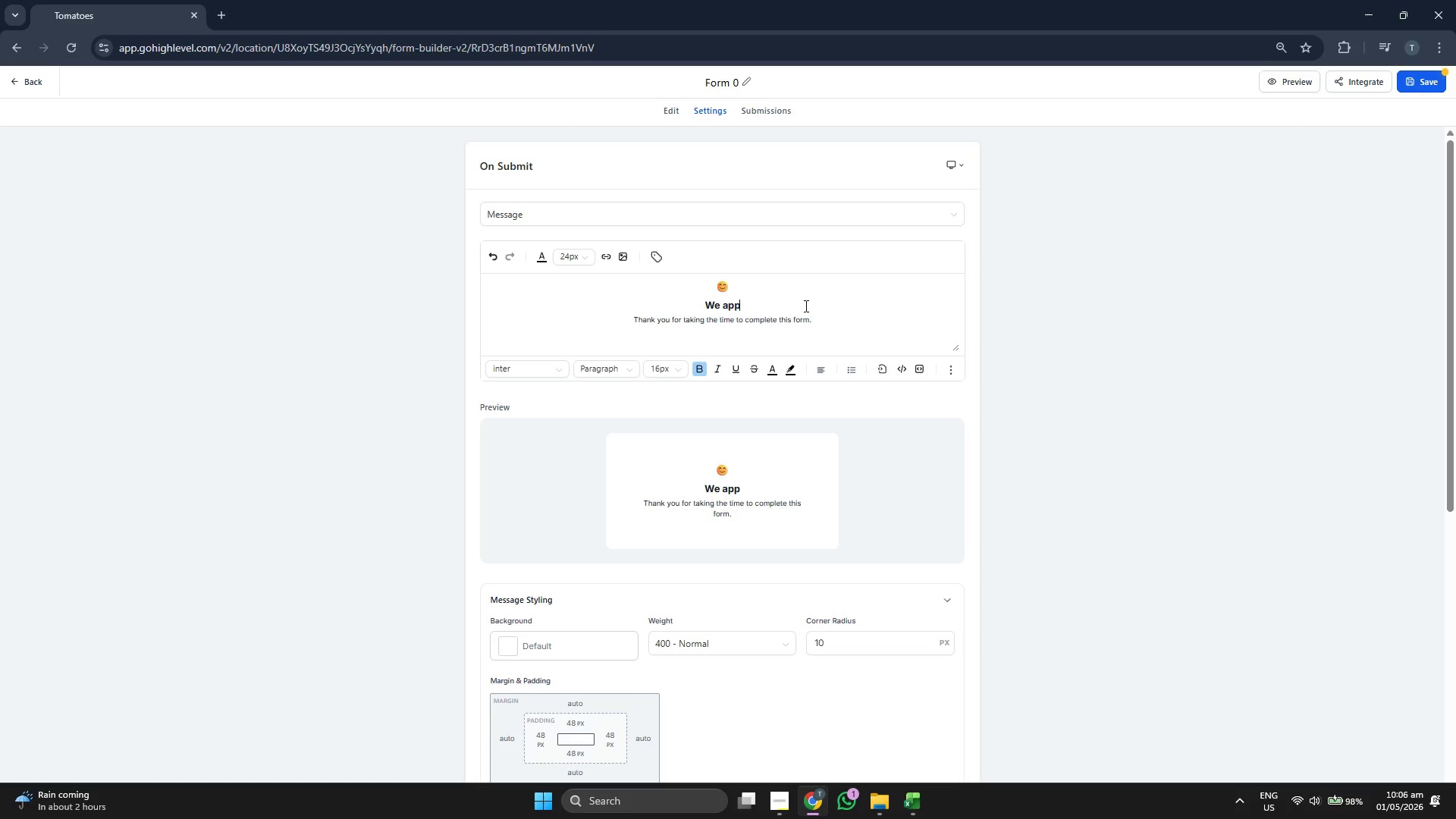 
key(Backspace)
 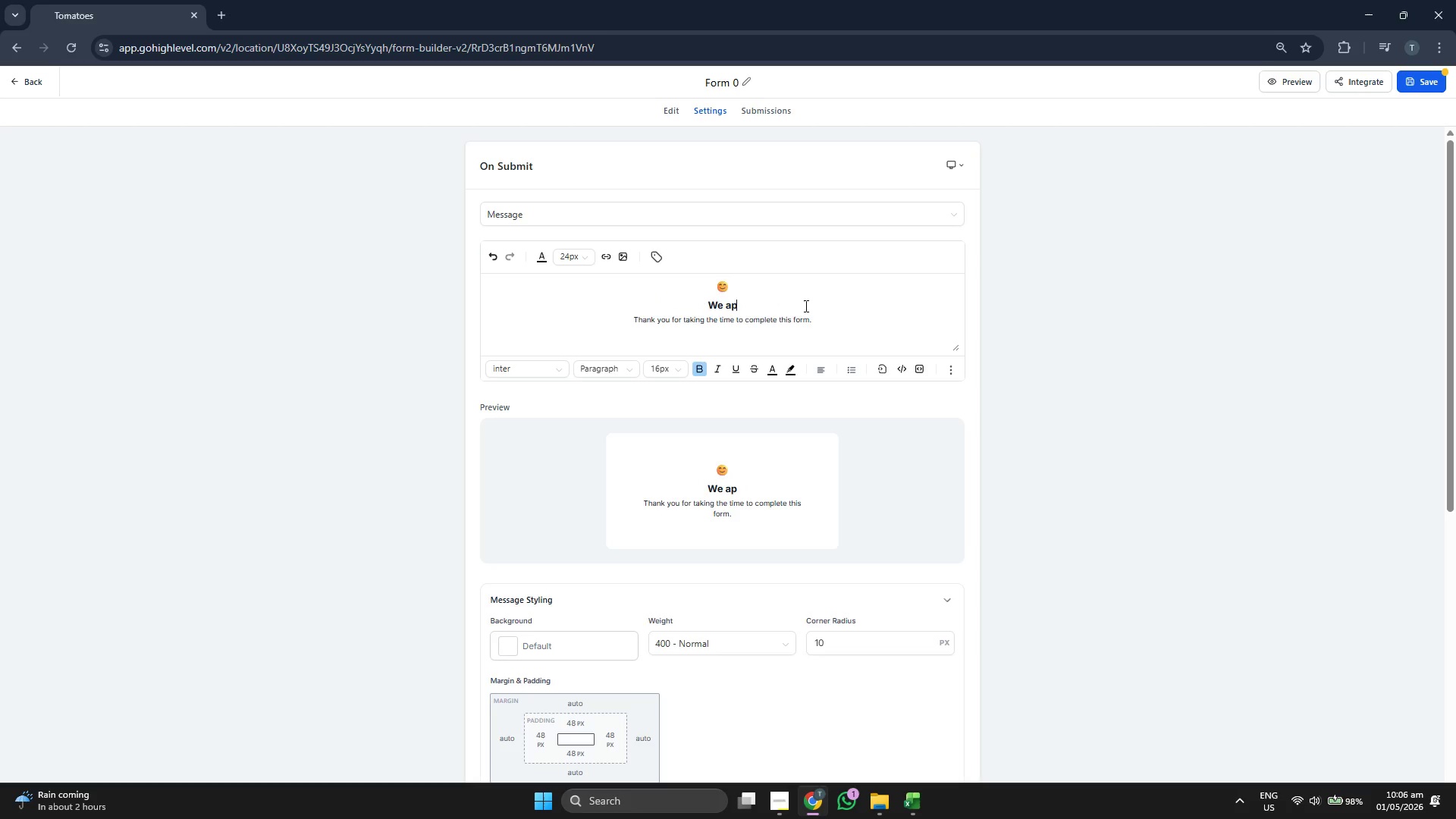 
key(Backspace)
 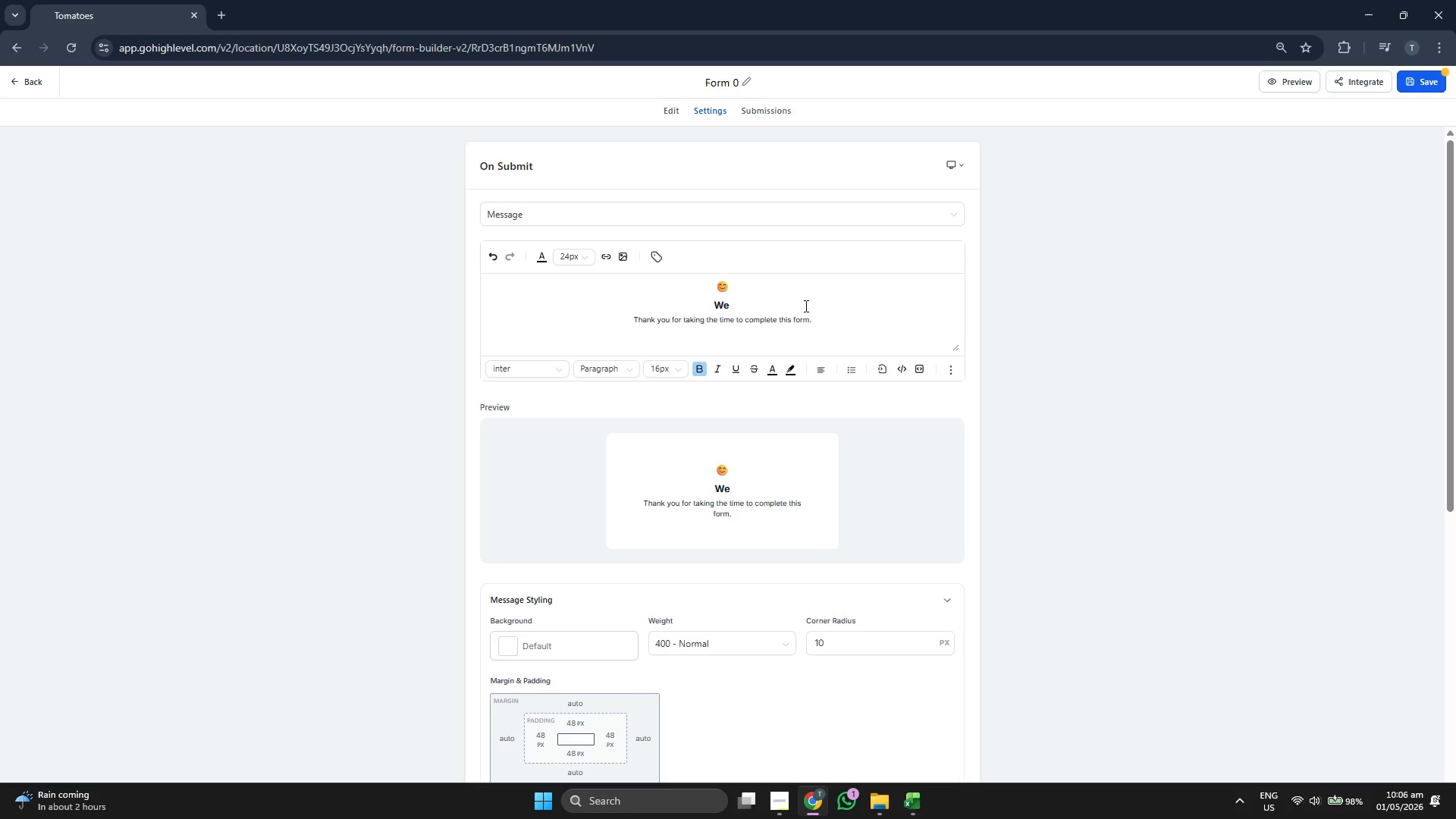 
key(Backspace)
 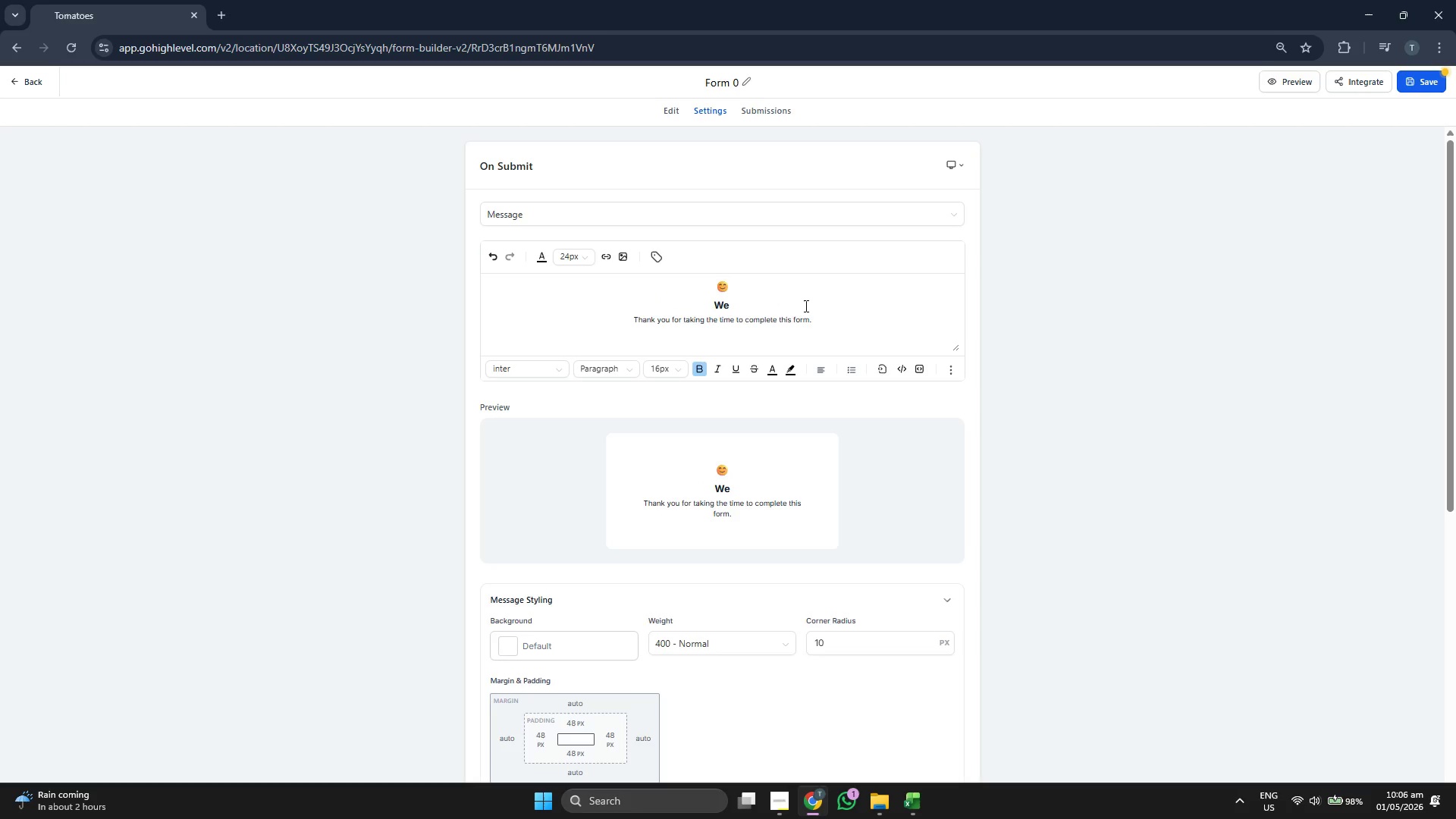 
key(Backspace)
 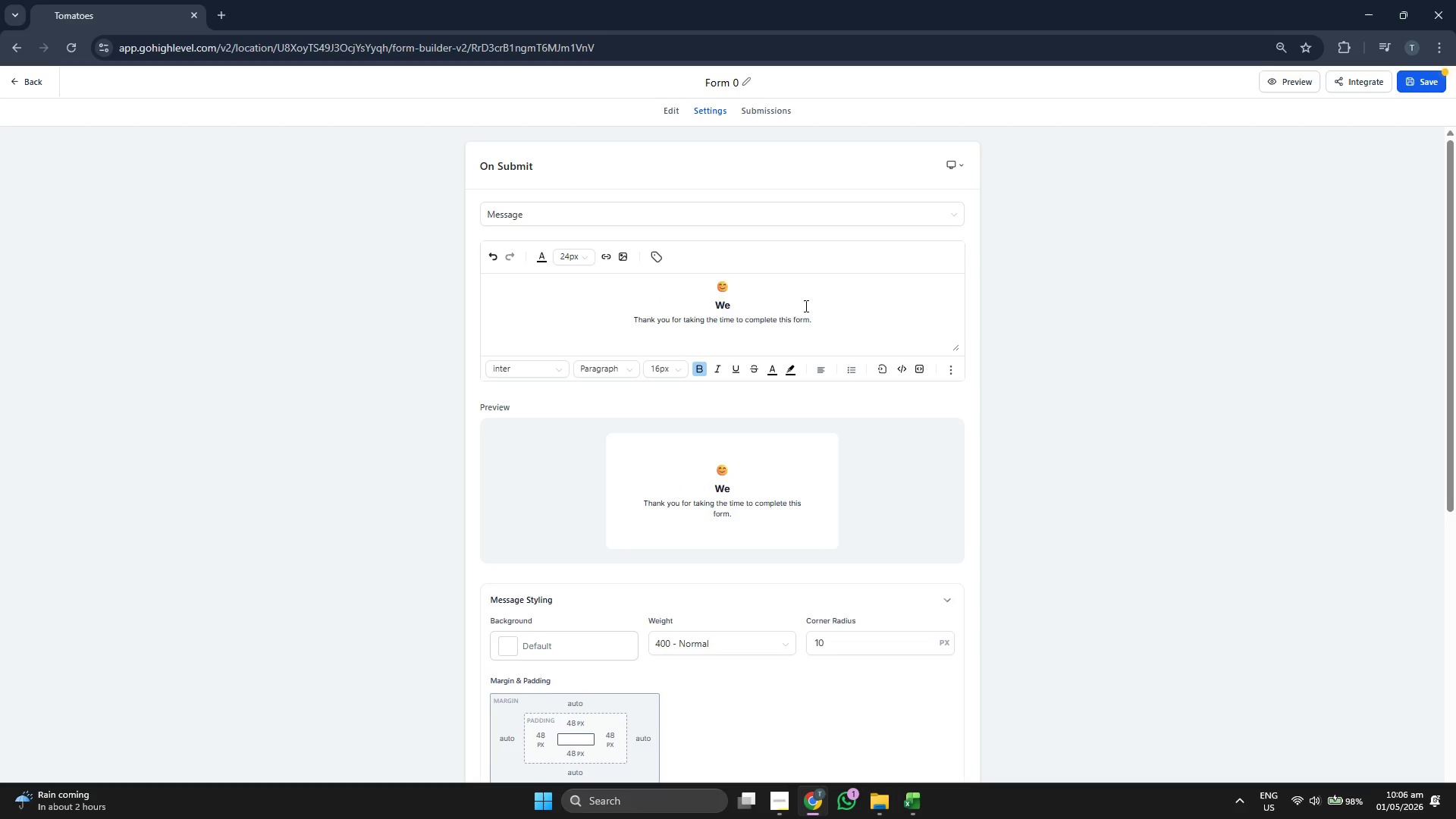 
key(Backspace)
 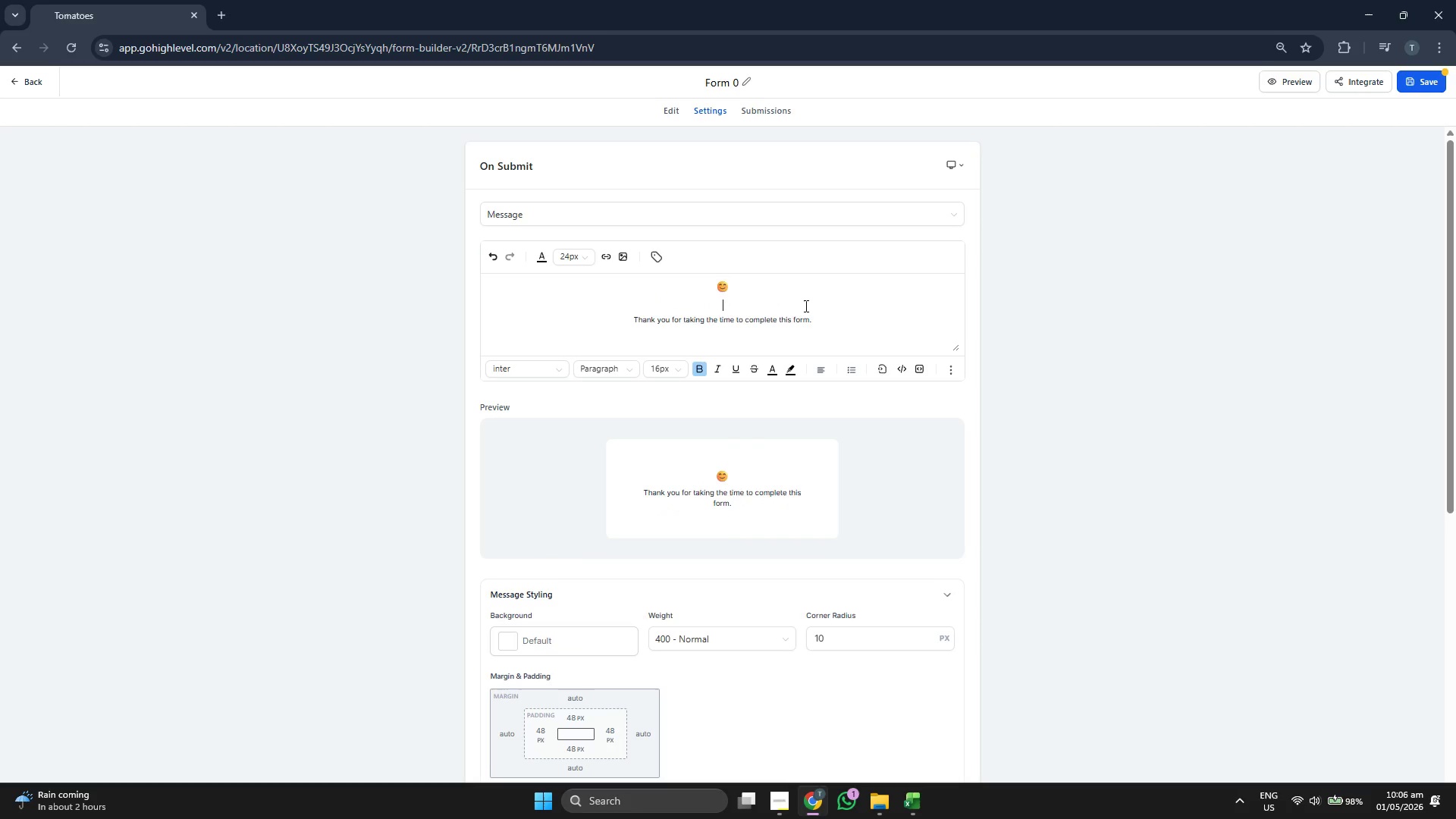 
key(Backspace)
 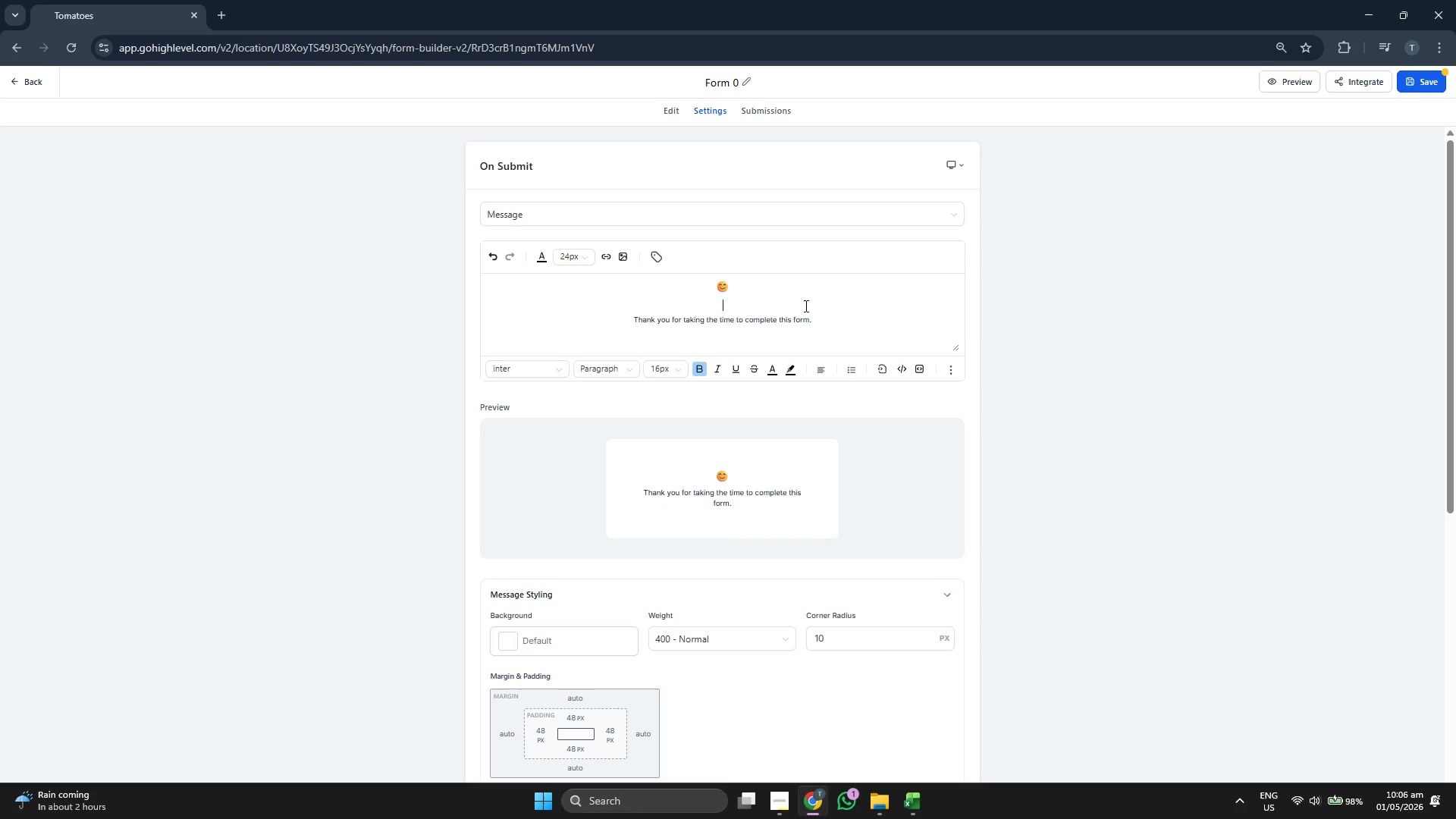 
key(Backspace)
 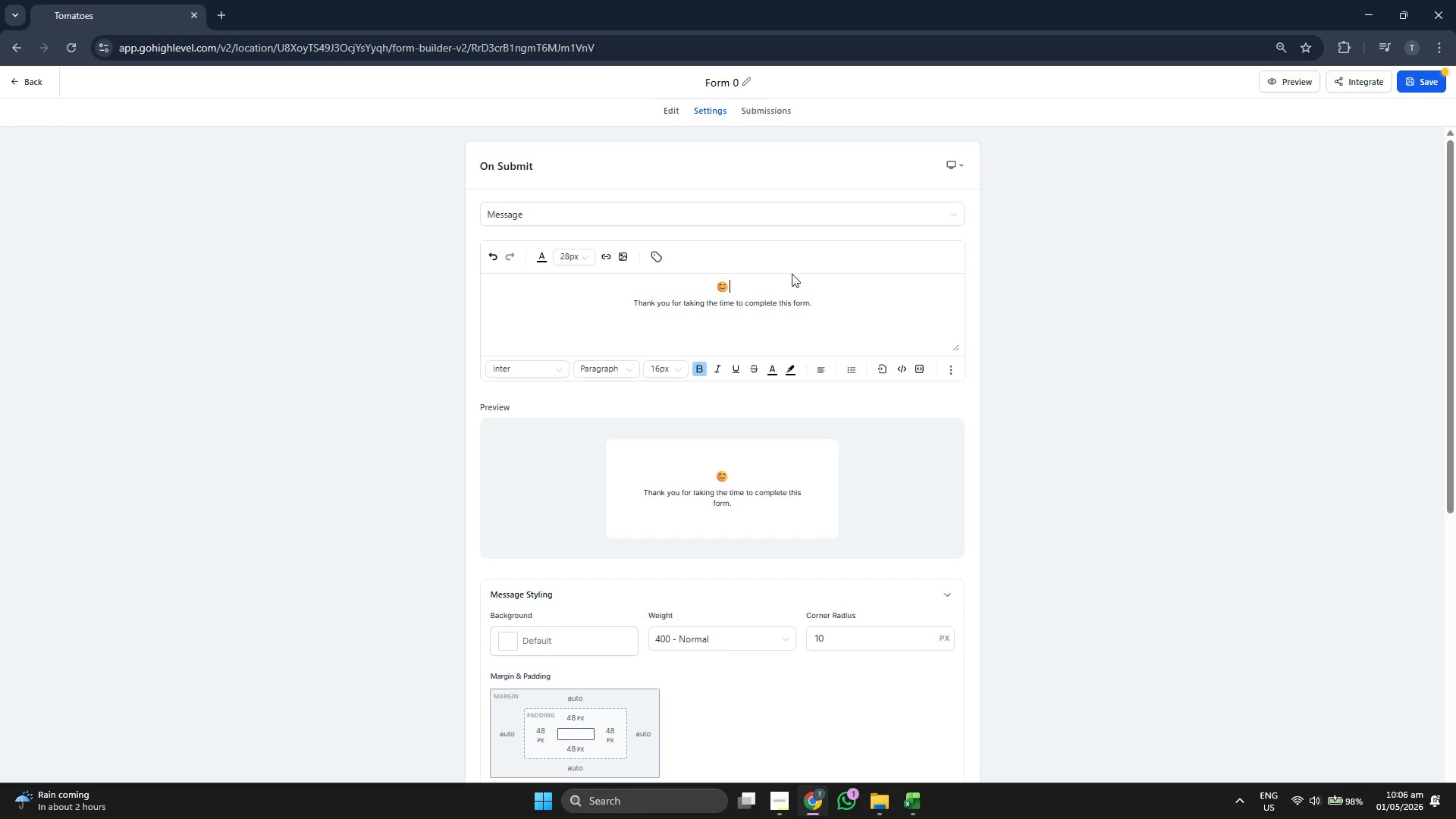 
double_click([761, 304])
 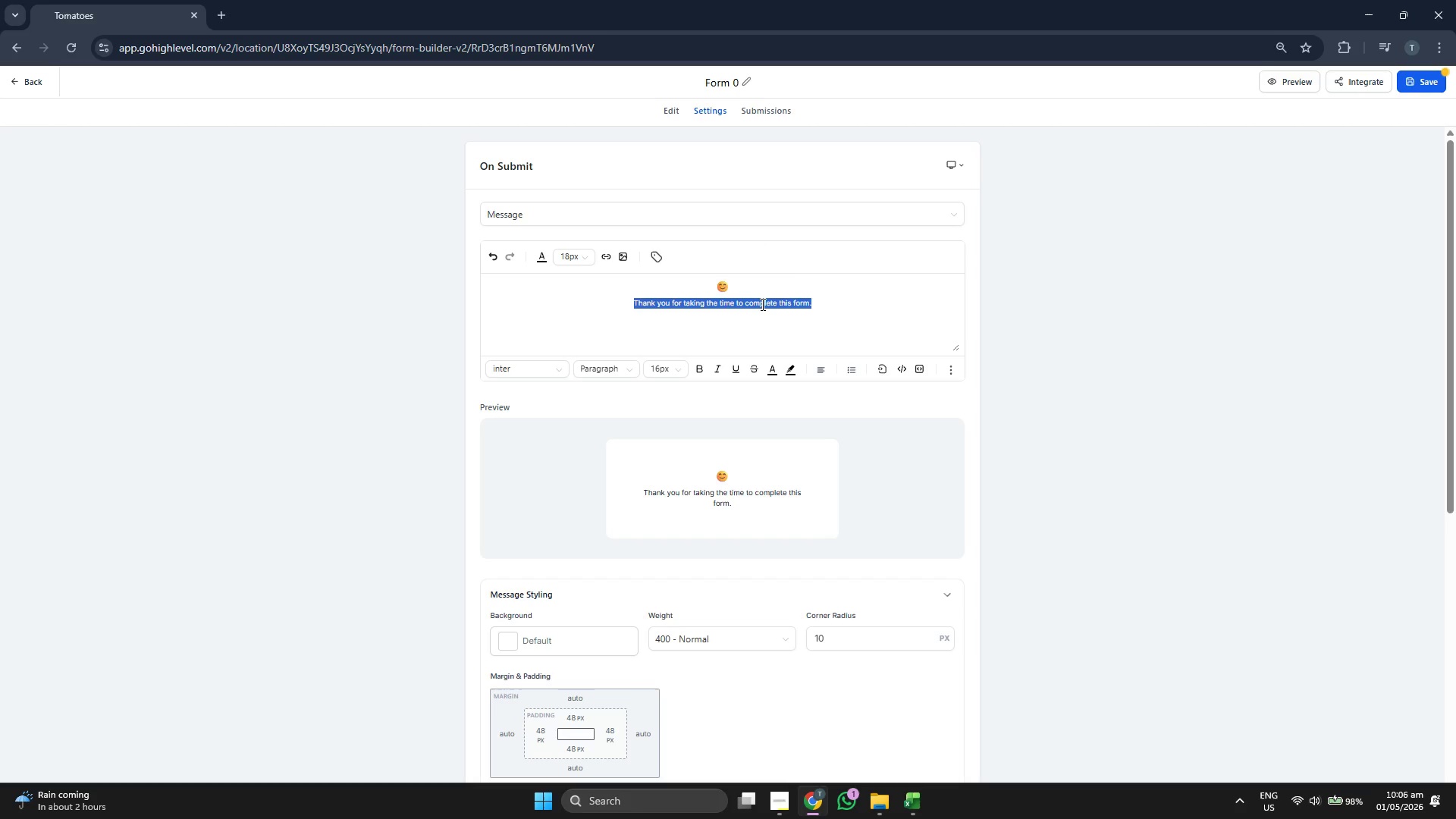 
triple_click([761, 304])
 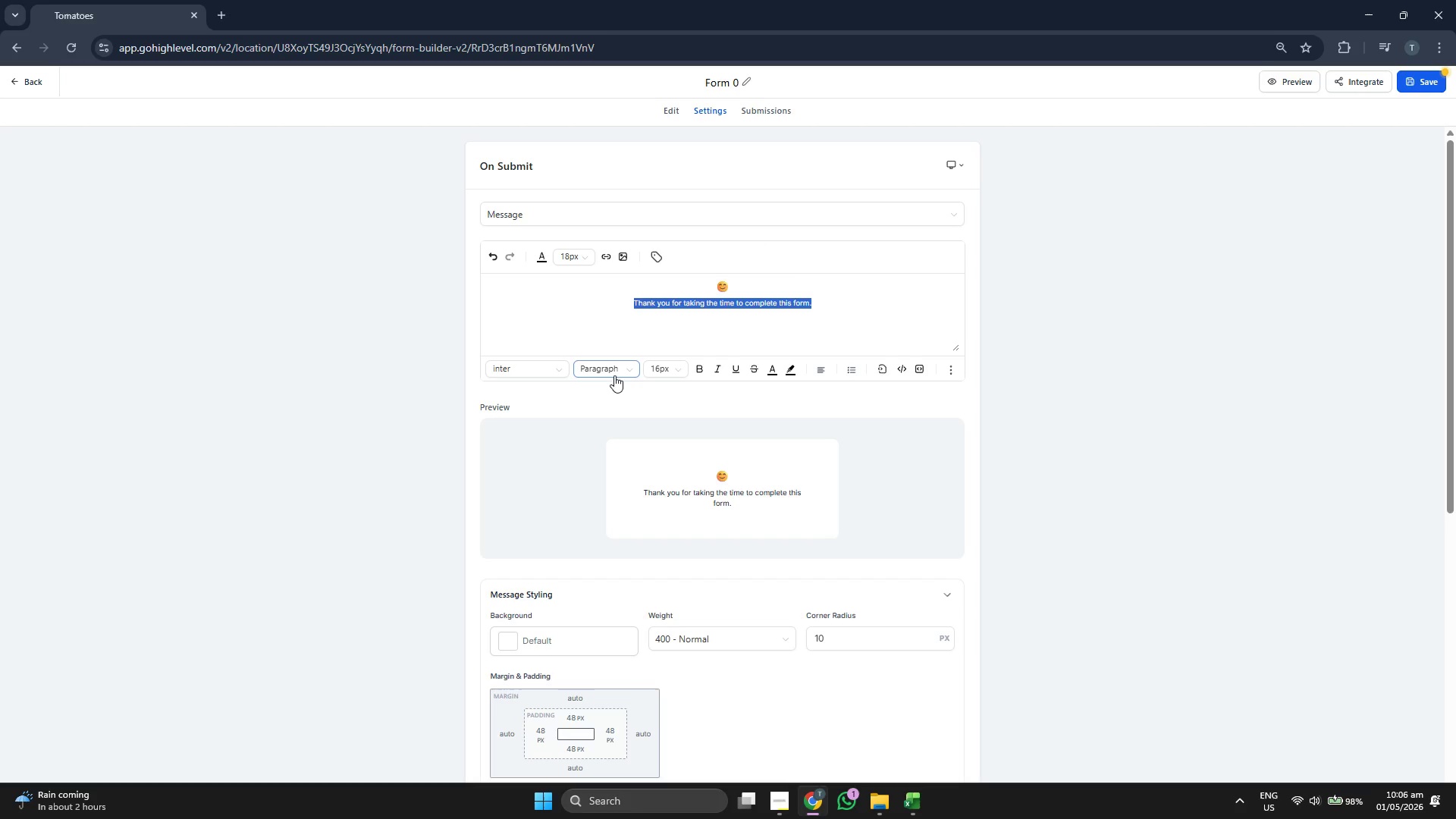 
left_click([661, 362])
 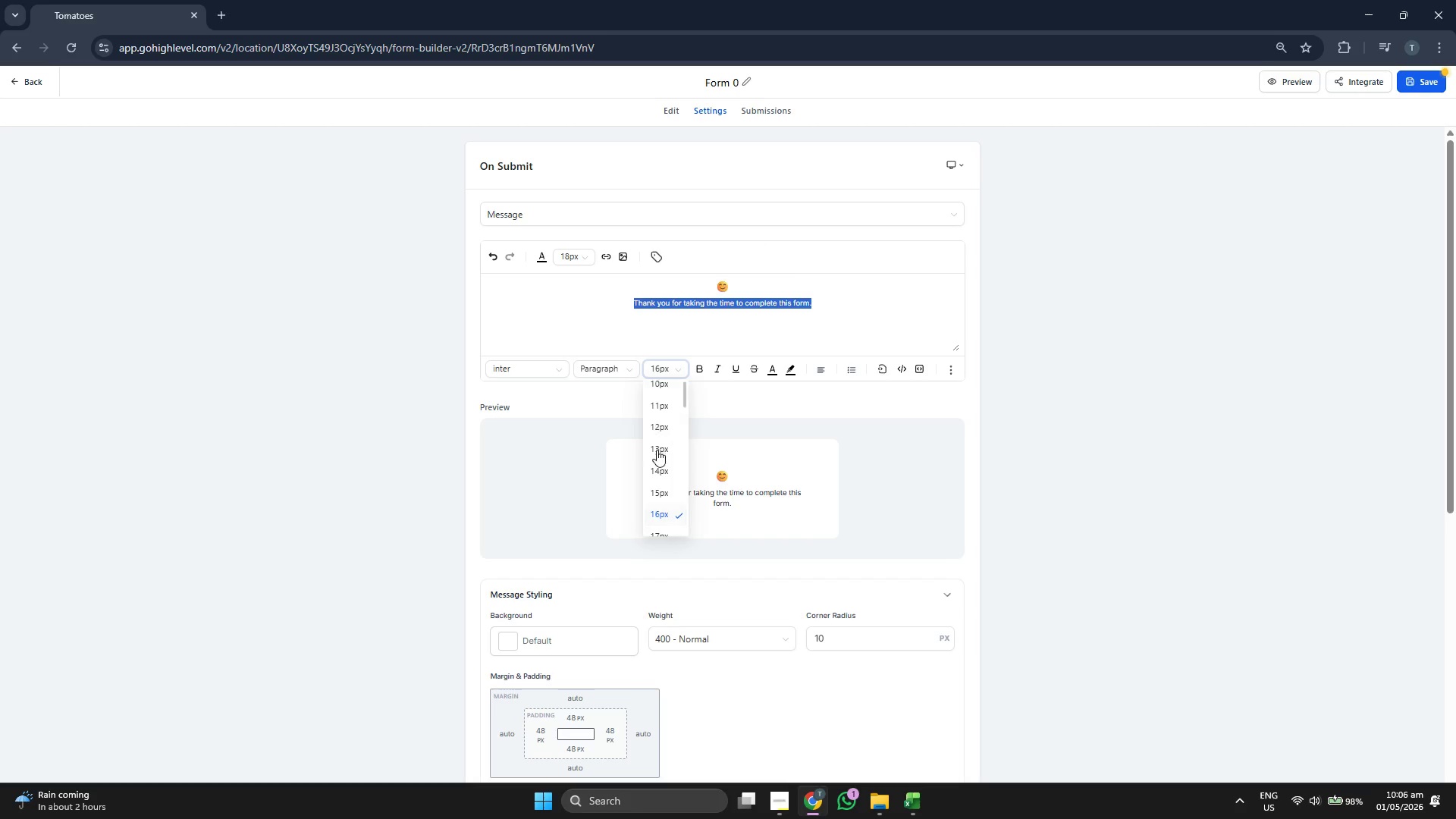 
scroll: coordinate [657, 450], scroll_direction: down, amount: 1.0
 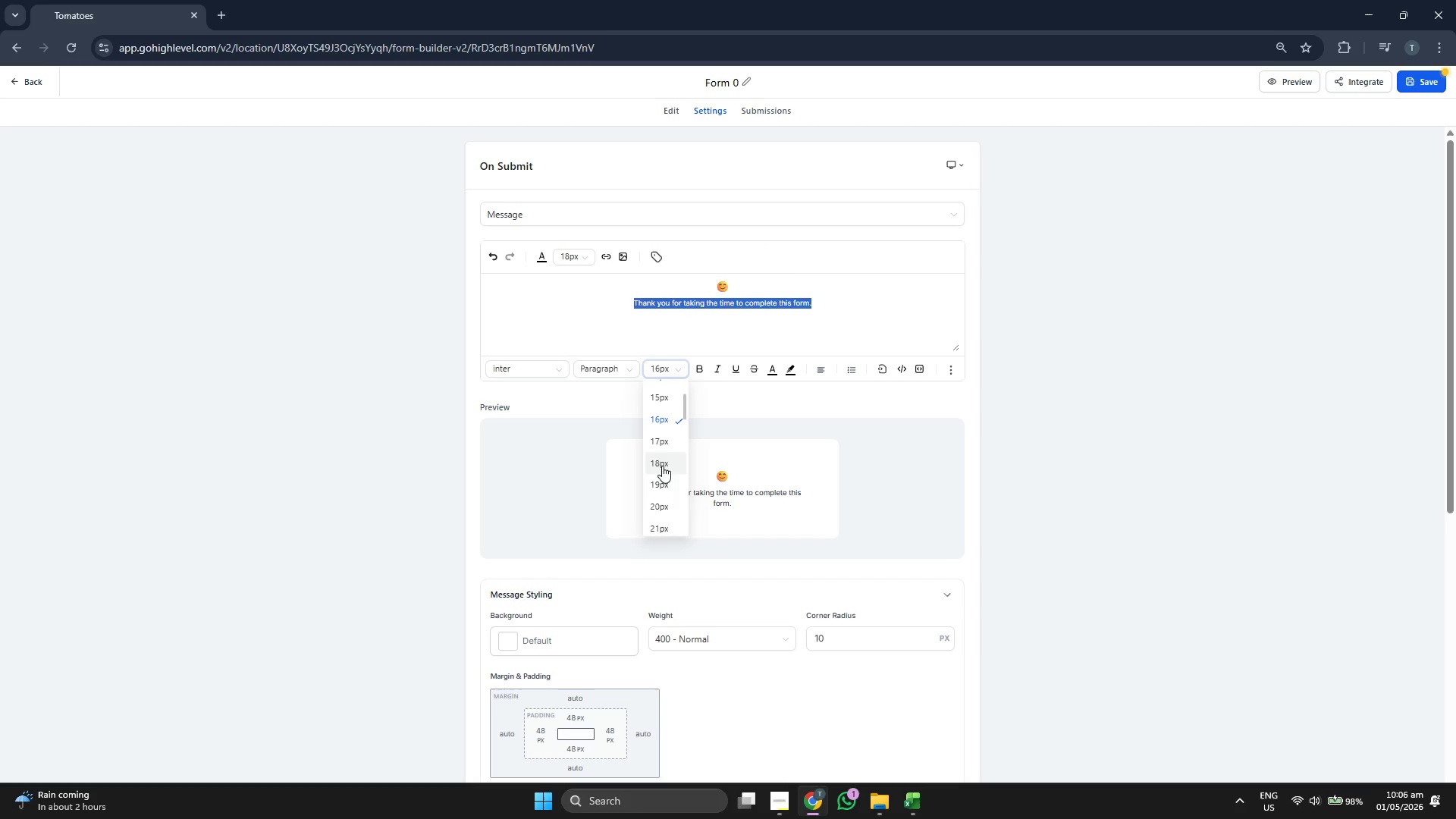 
left_click([662, 466])
 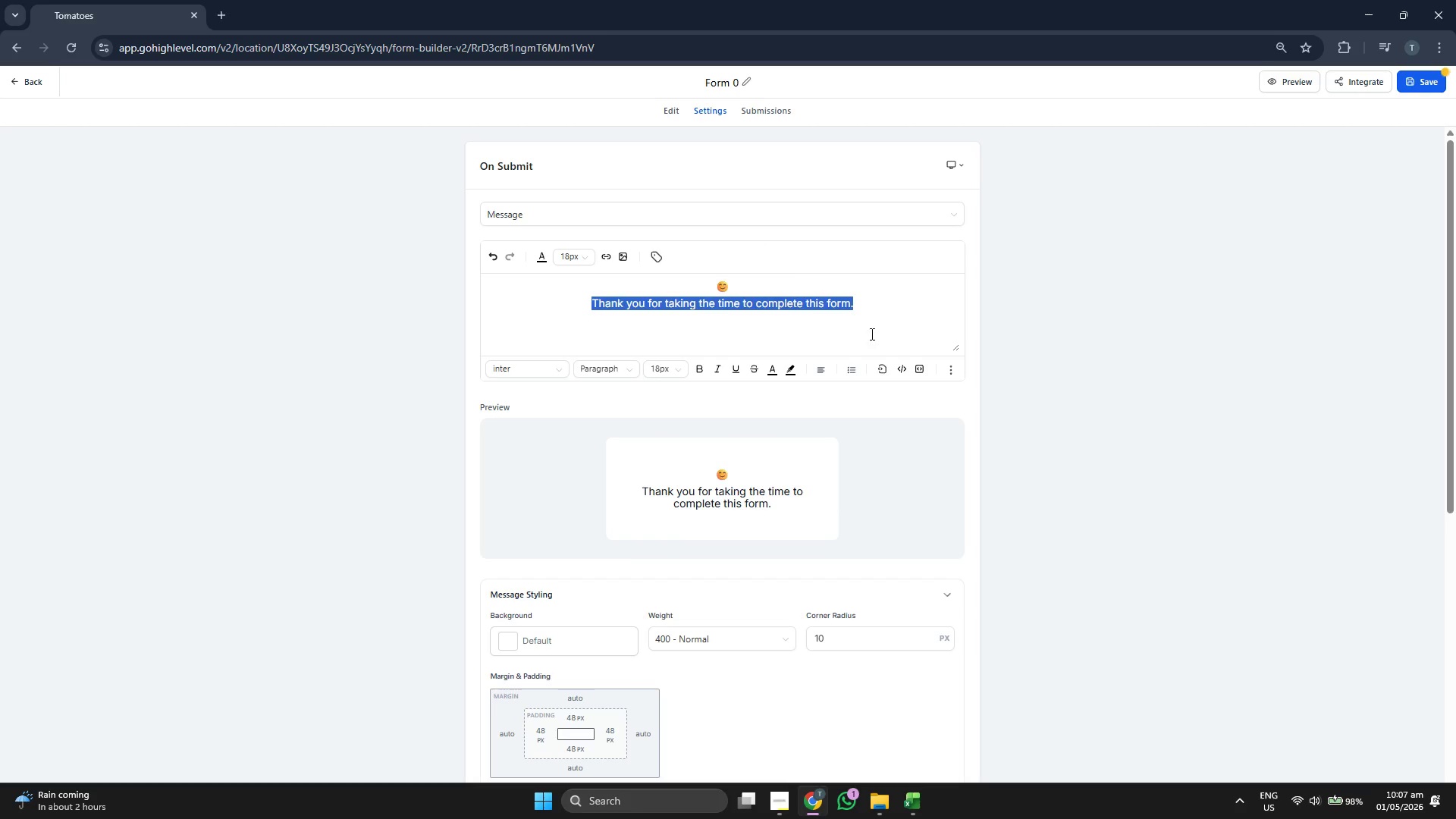 
left_click([885, 321])
 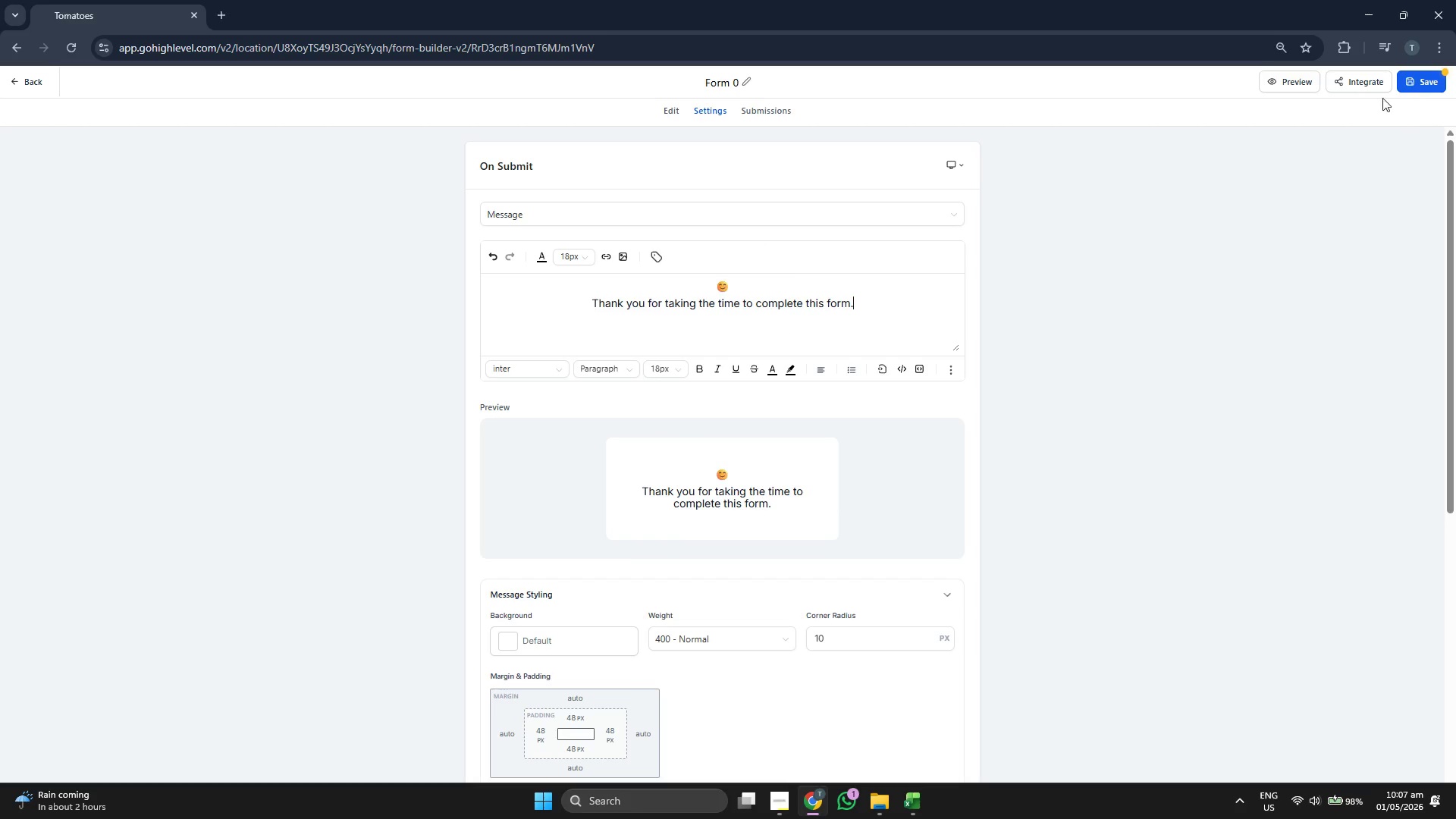 
left_click([1424, 83])
 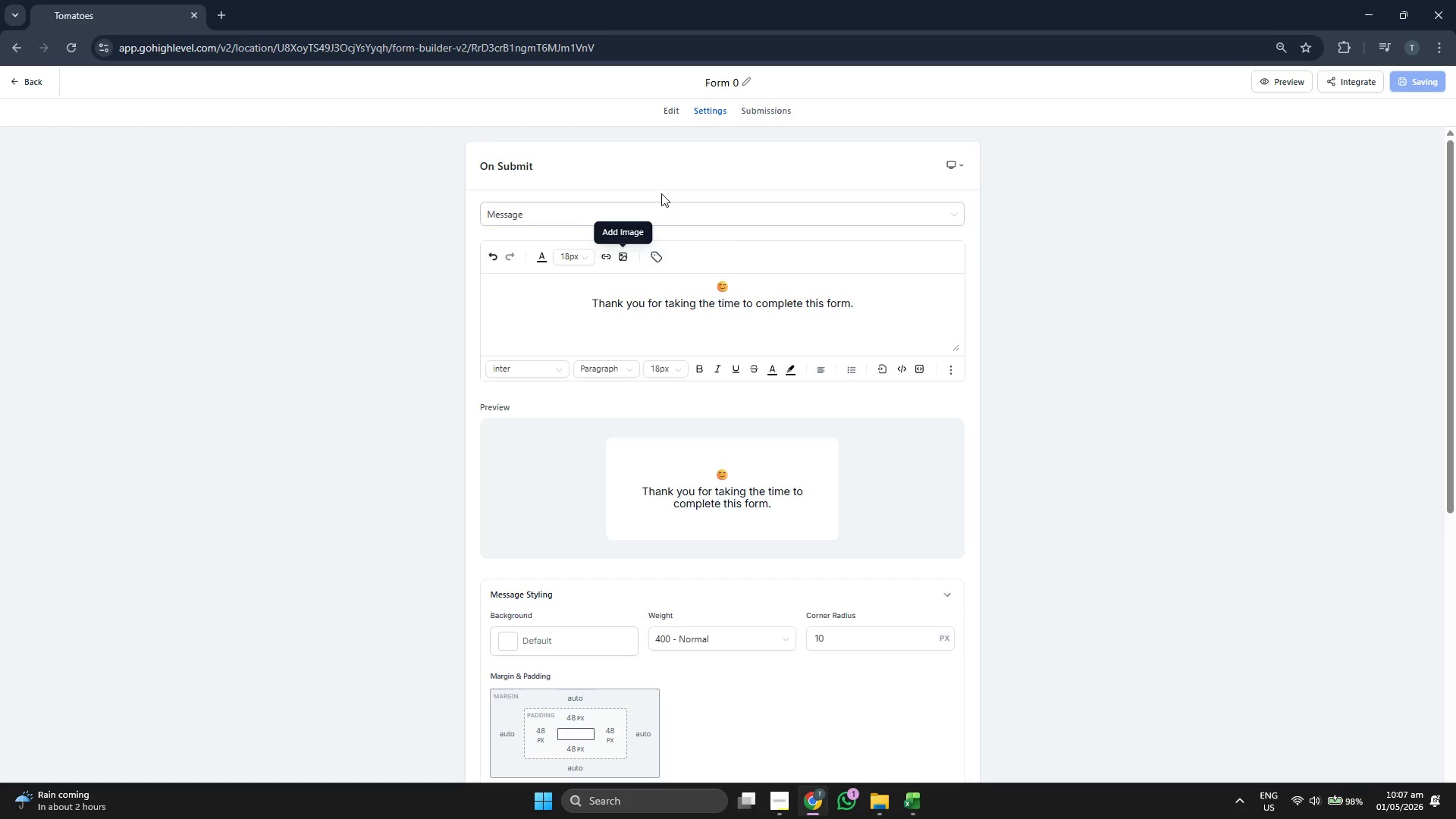 
left_click([671, 109])
 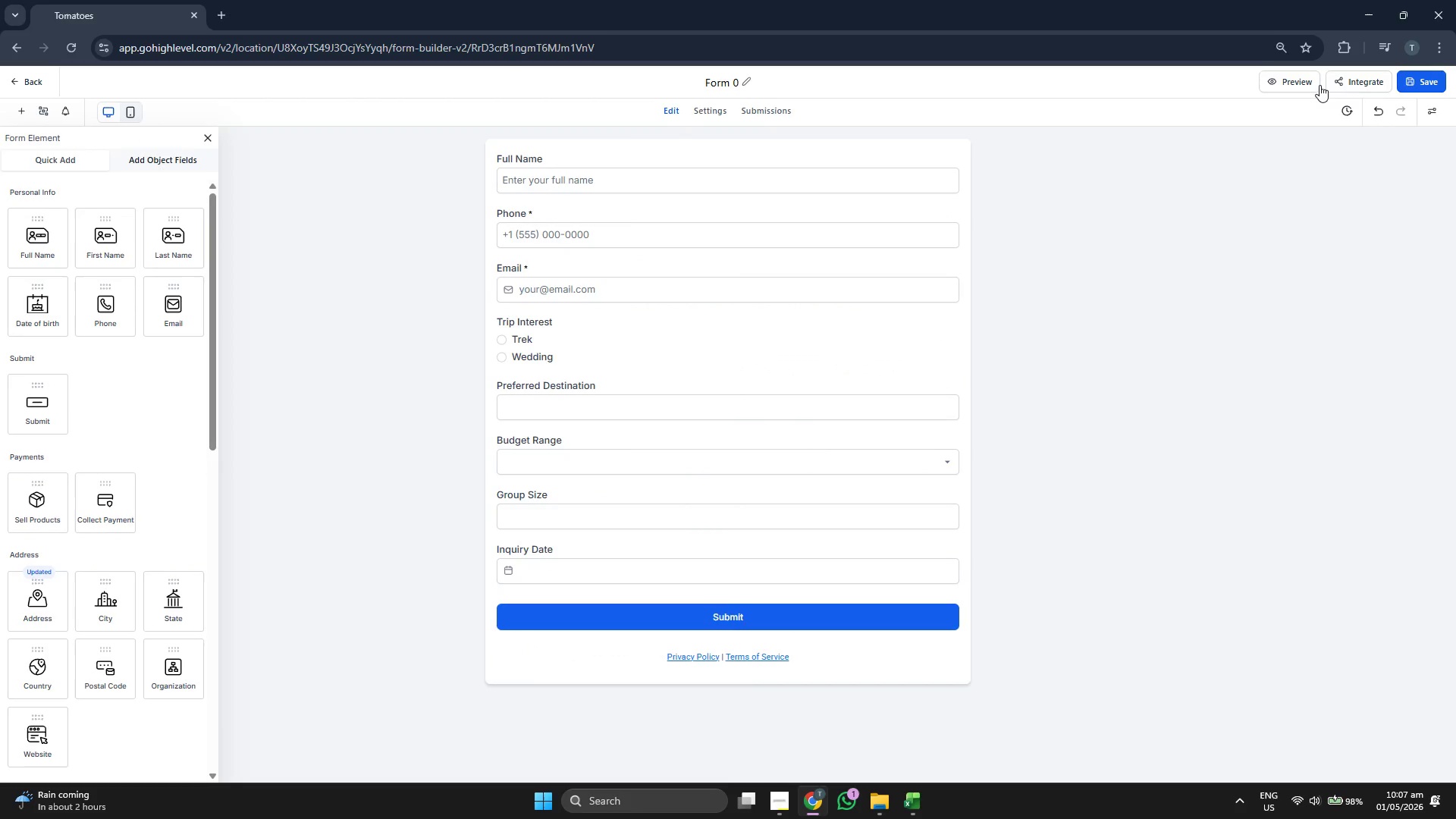 
left_click([1415, 78])
 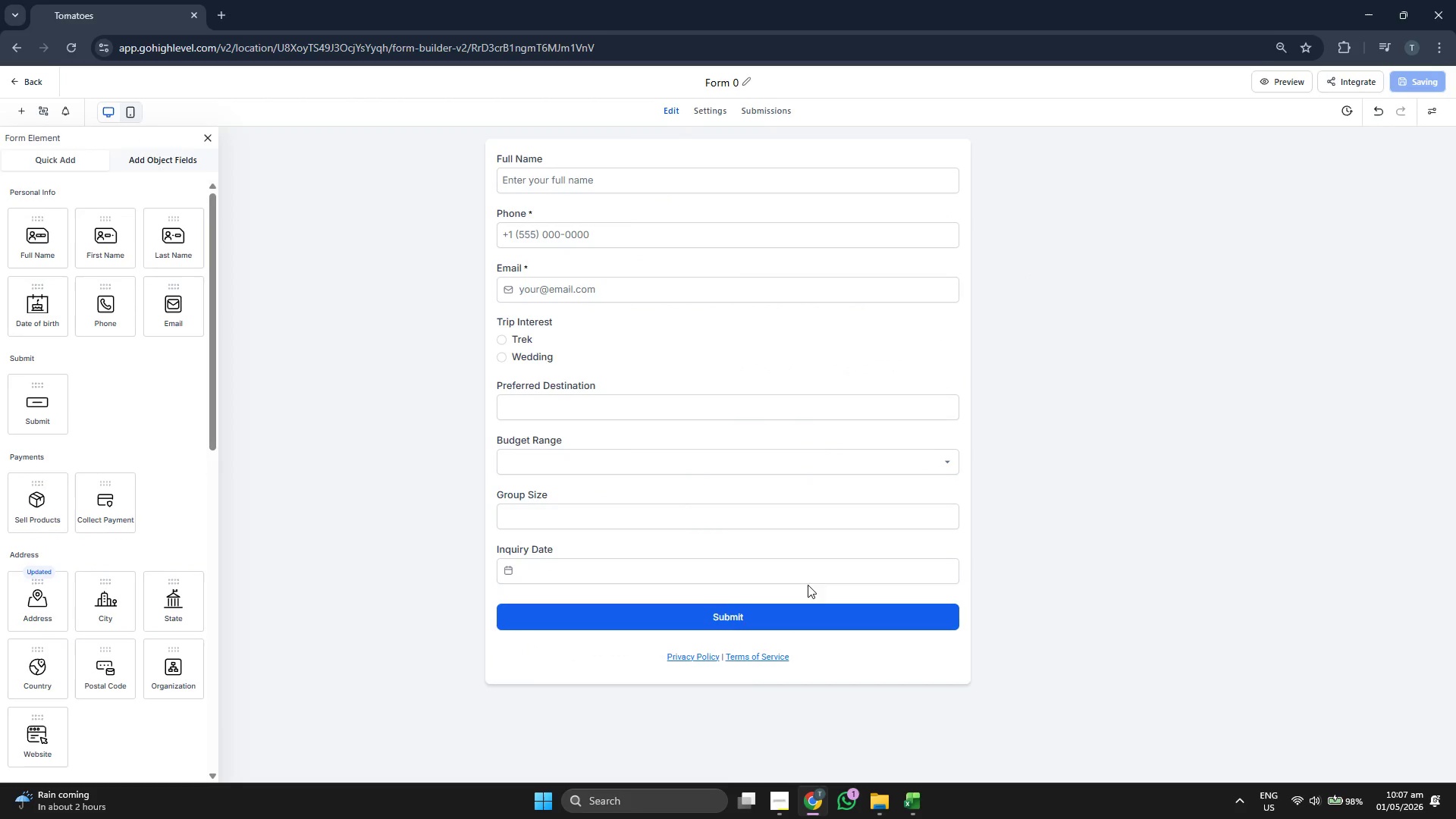 
left_click([811, 617])
 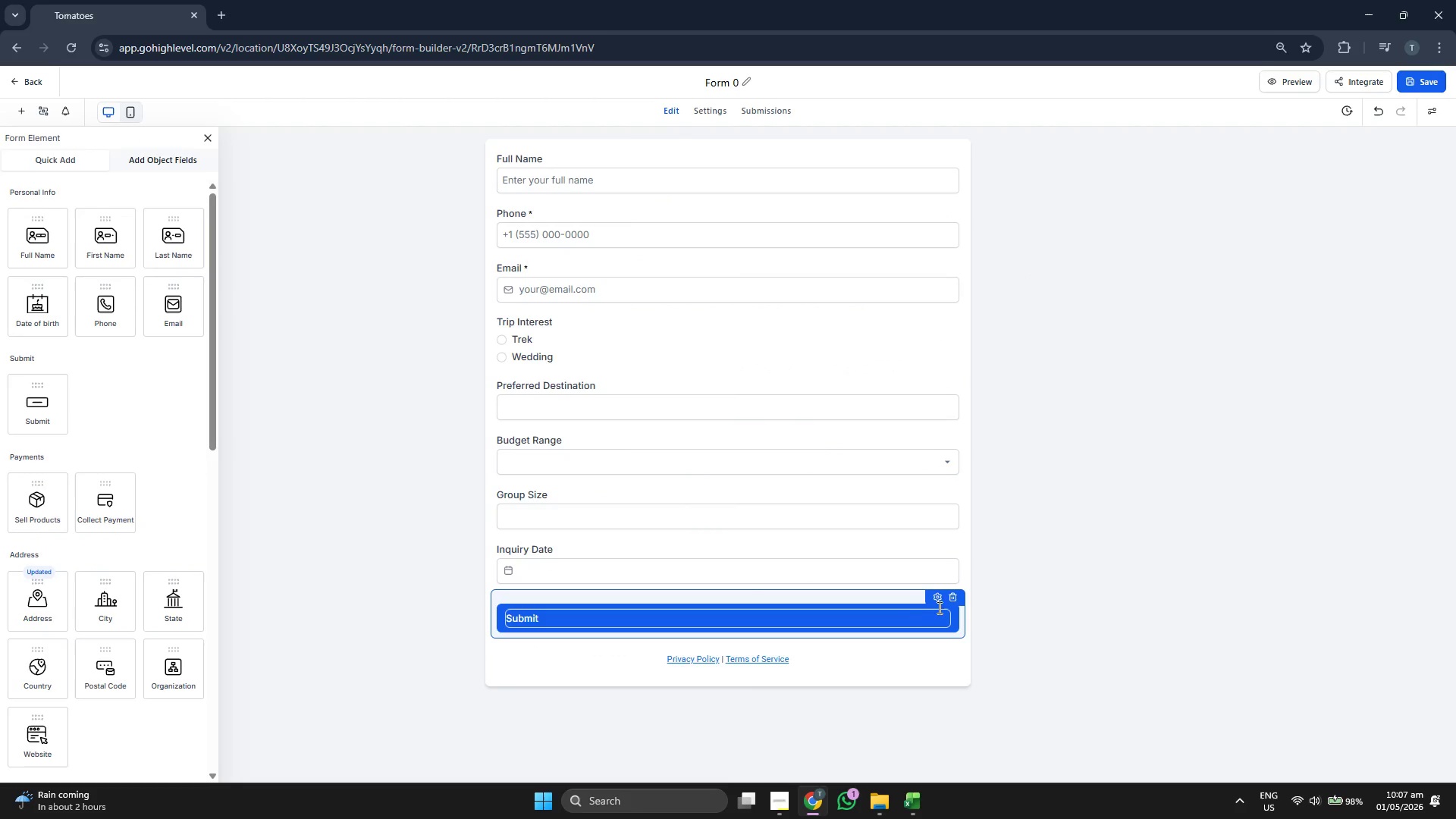 
left_click([937, 599])
 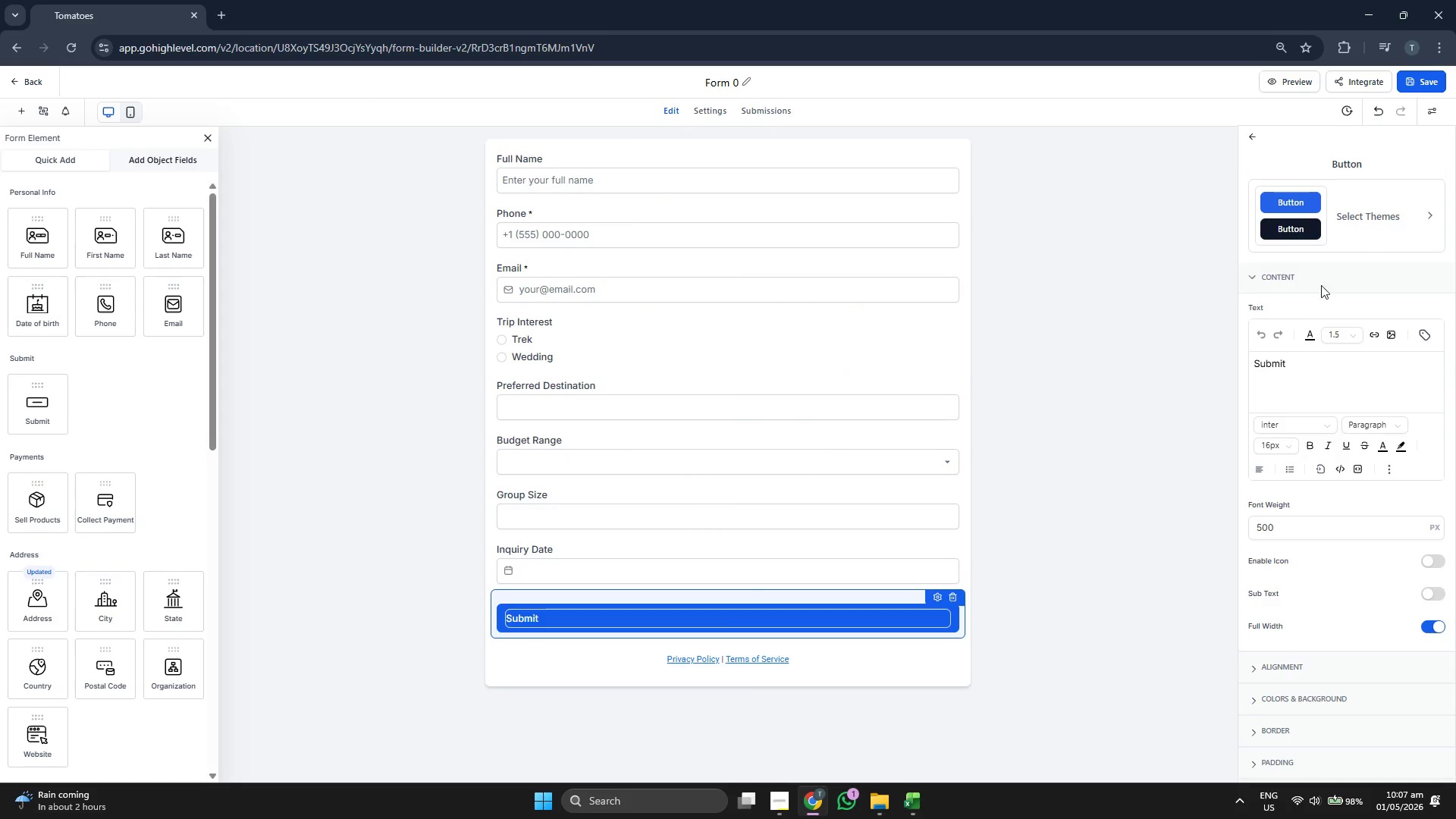 
left_click([1375, 221])
 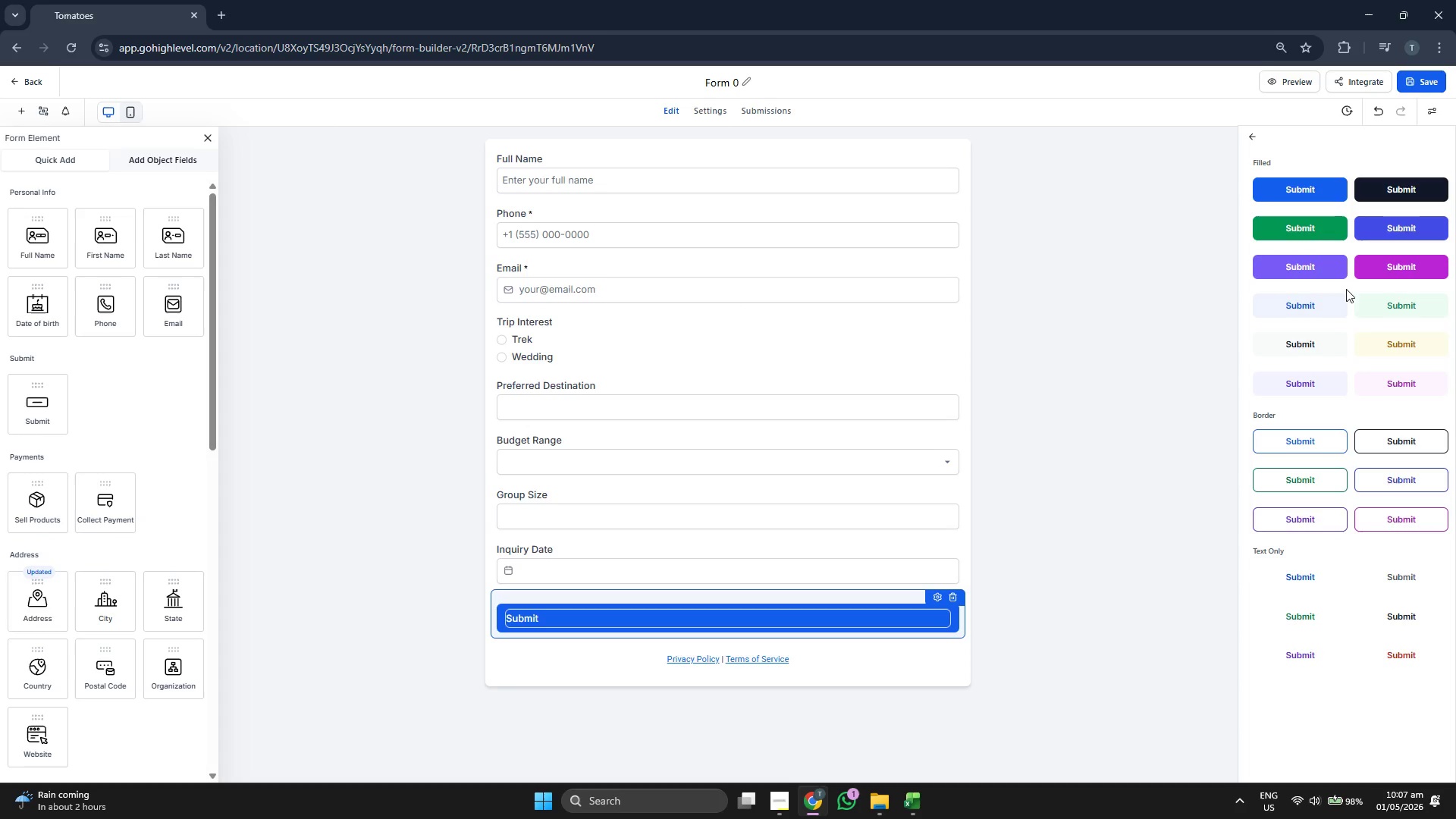 
left_click([1296, 228])
 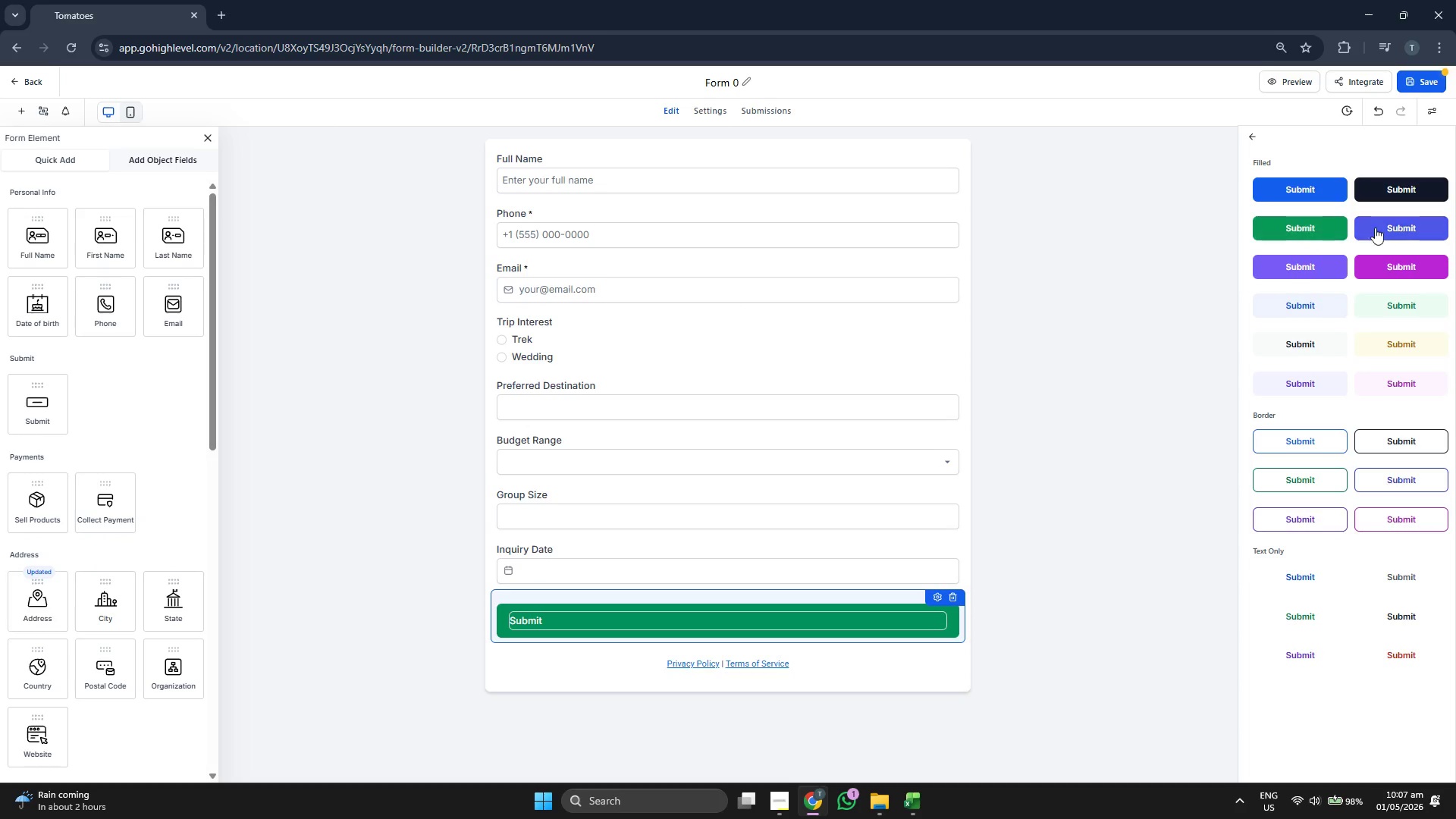 
left_click([1408, 216])
 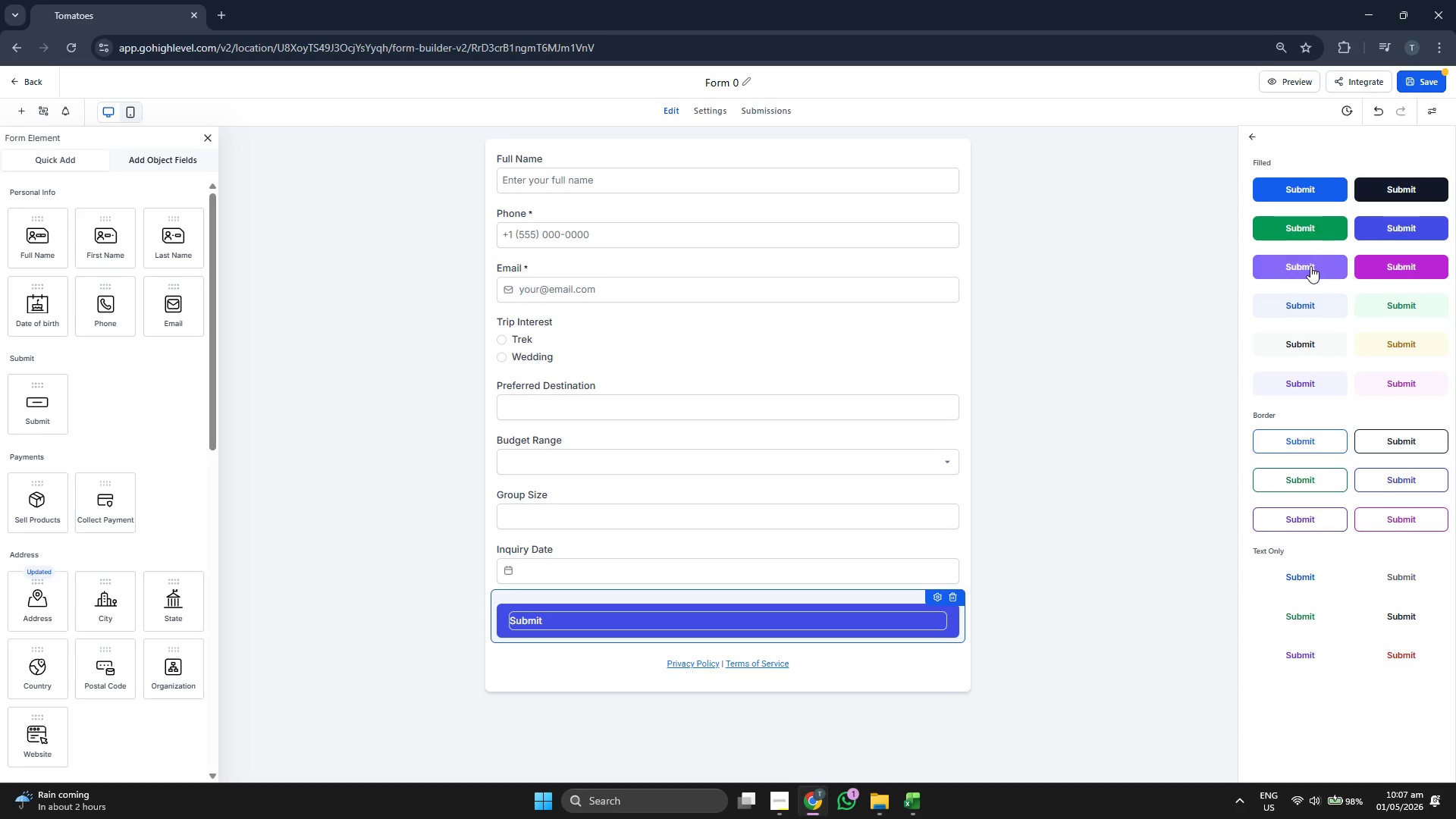 
left_click([1310, 266])
 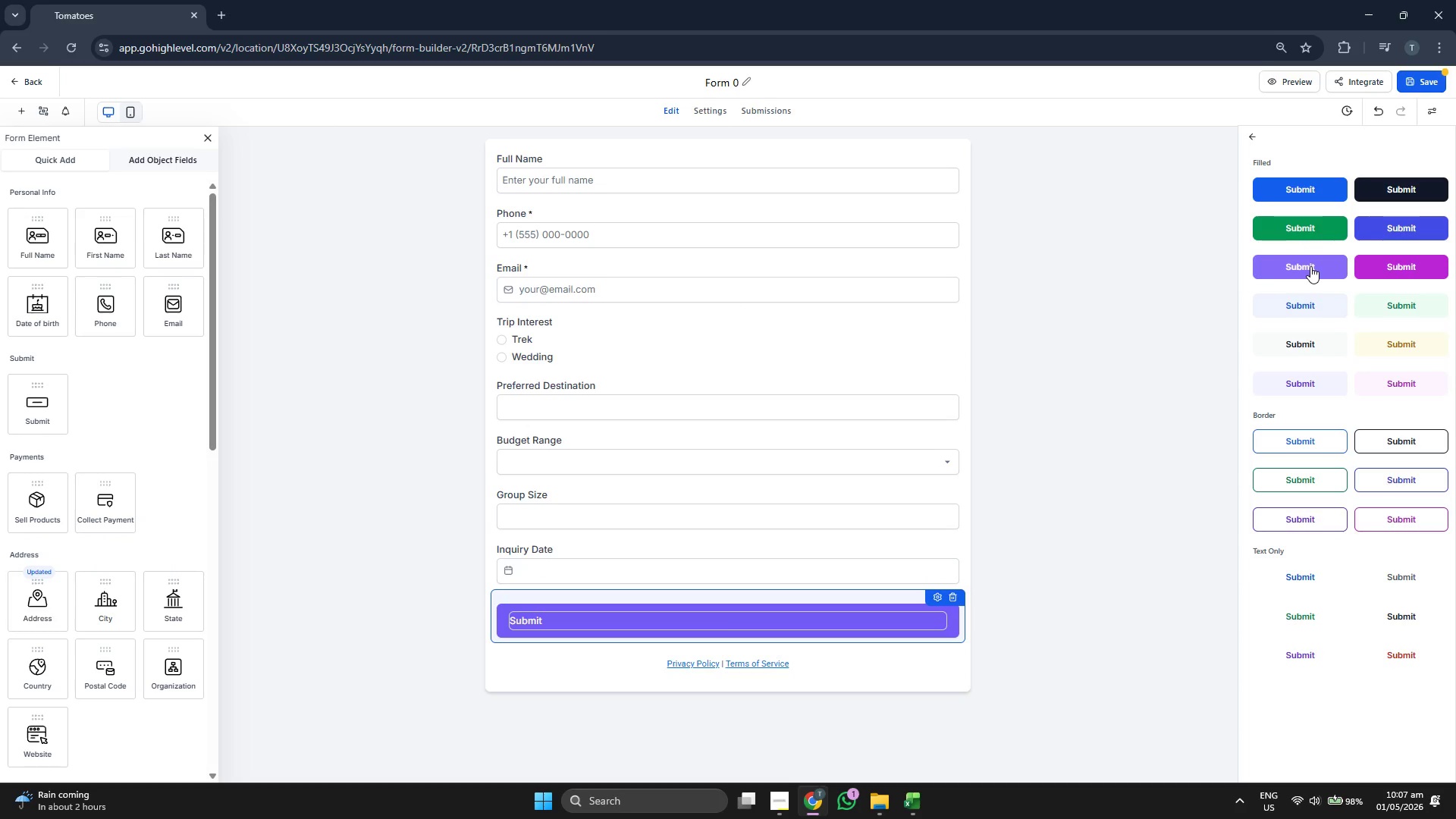 
left_click([1373, 265])
 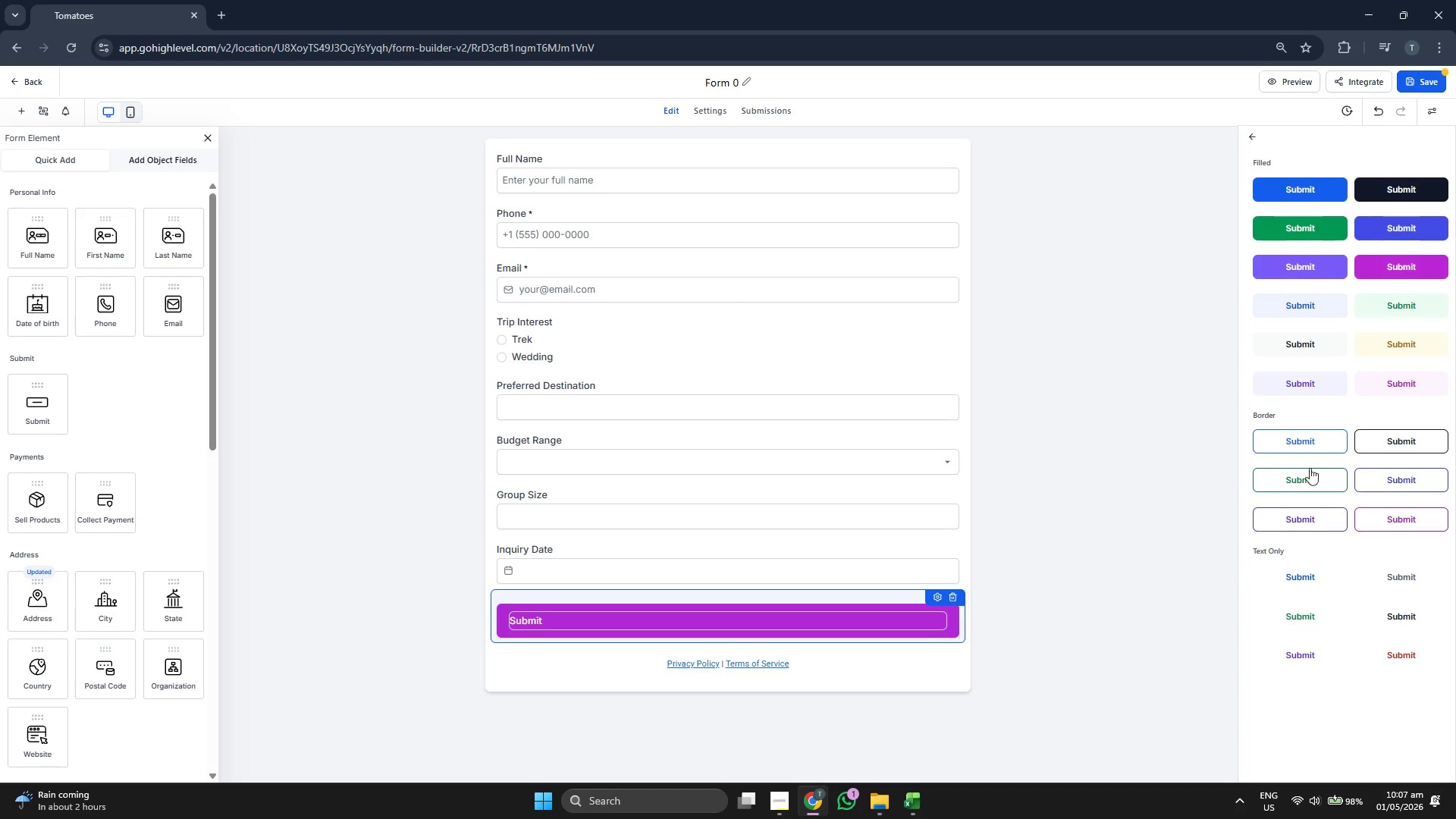 
left_click([1406, 433])
 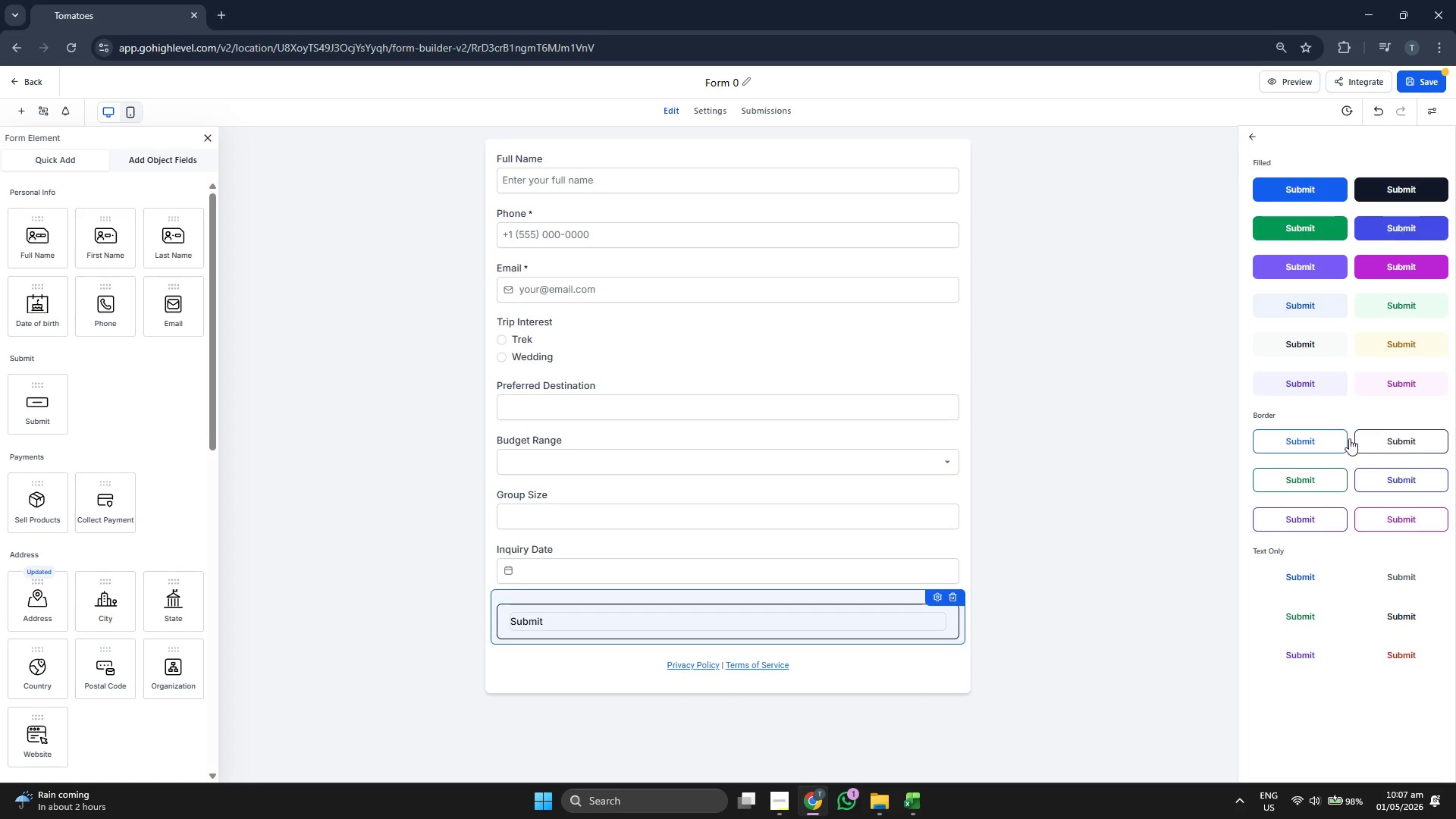 
left_click([1313, 439])
 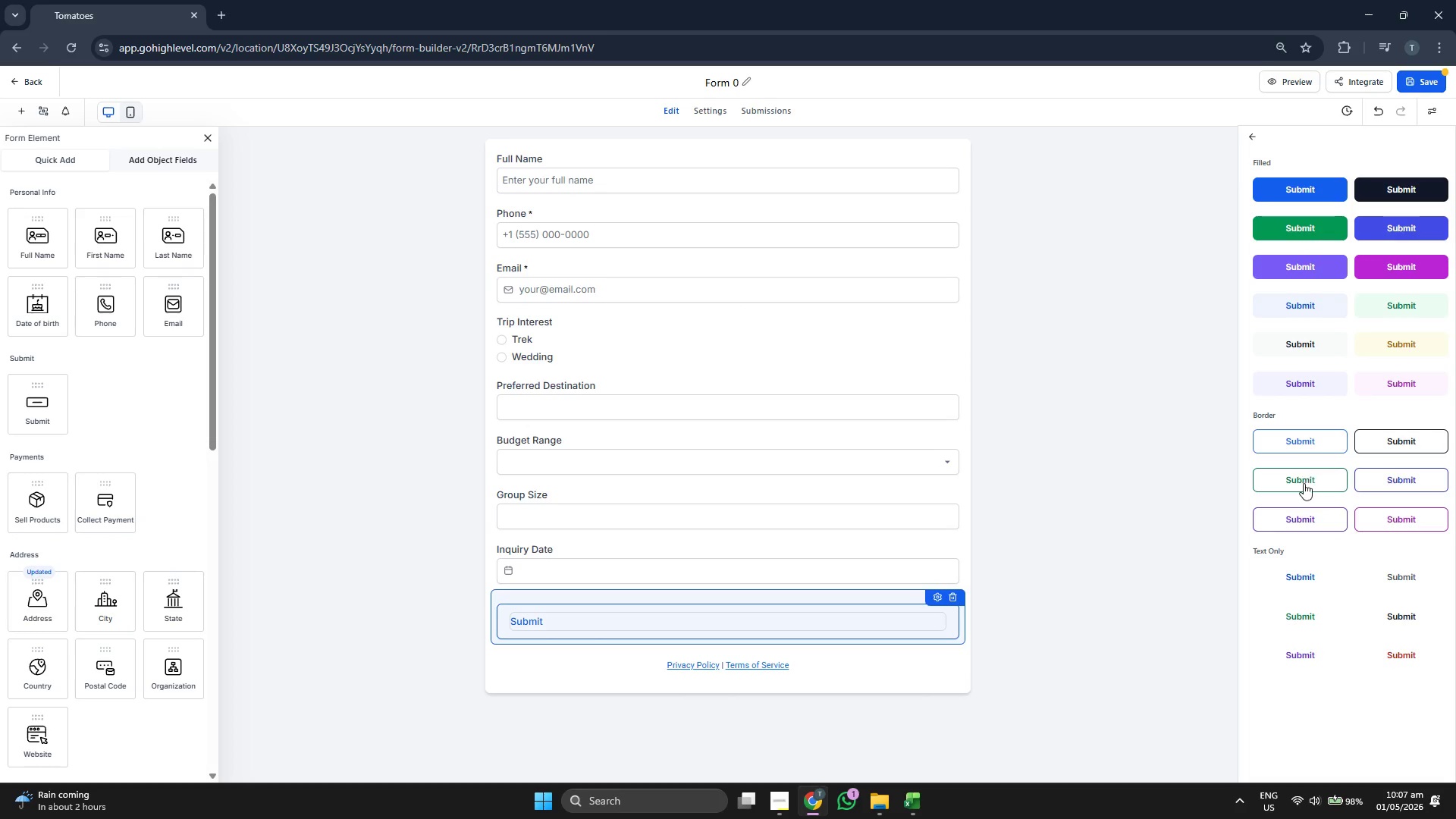 
left_click([1304, 484])
 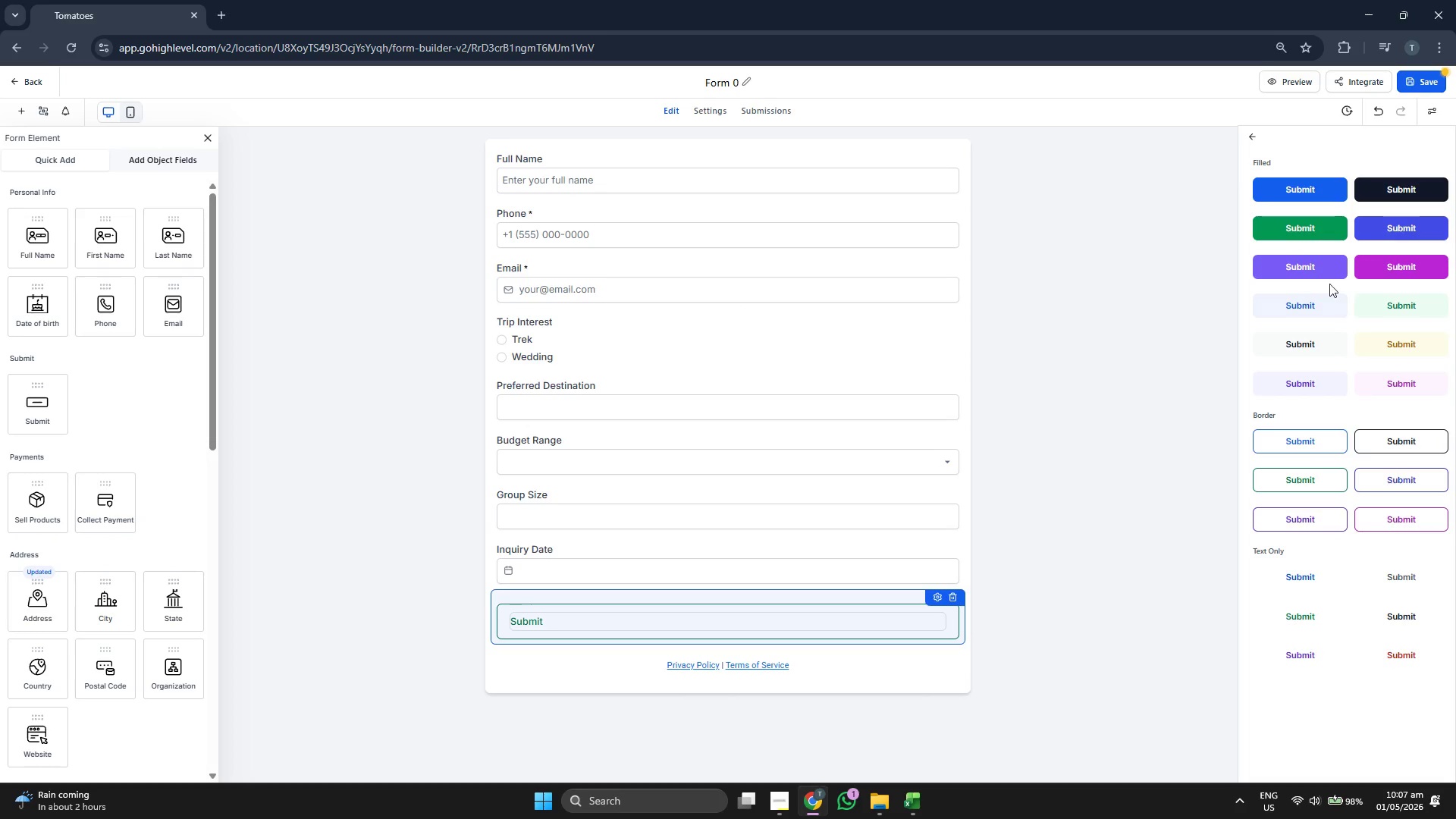 
left_click([1310, 228])
 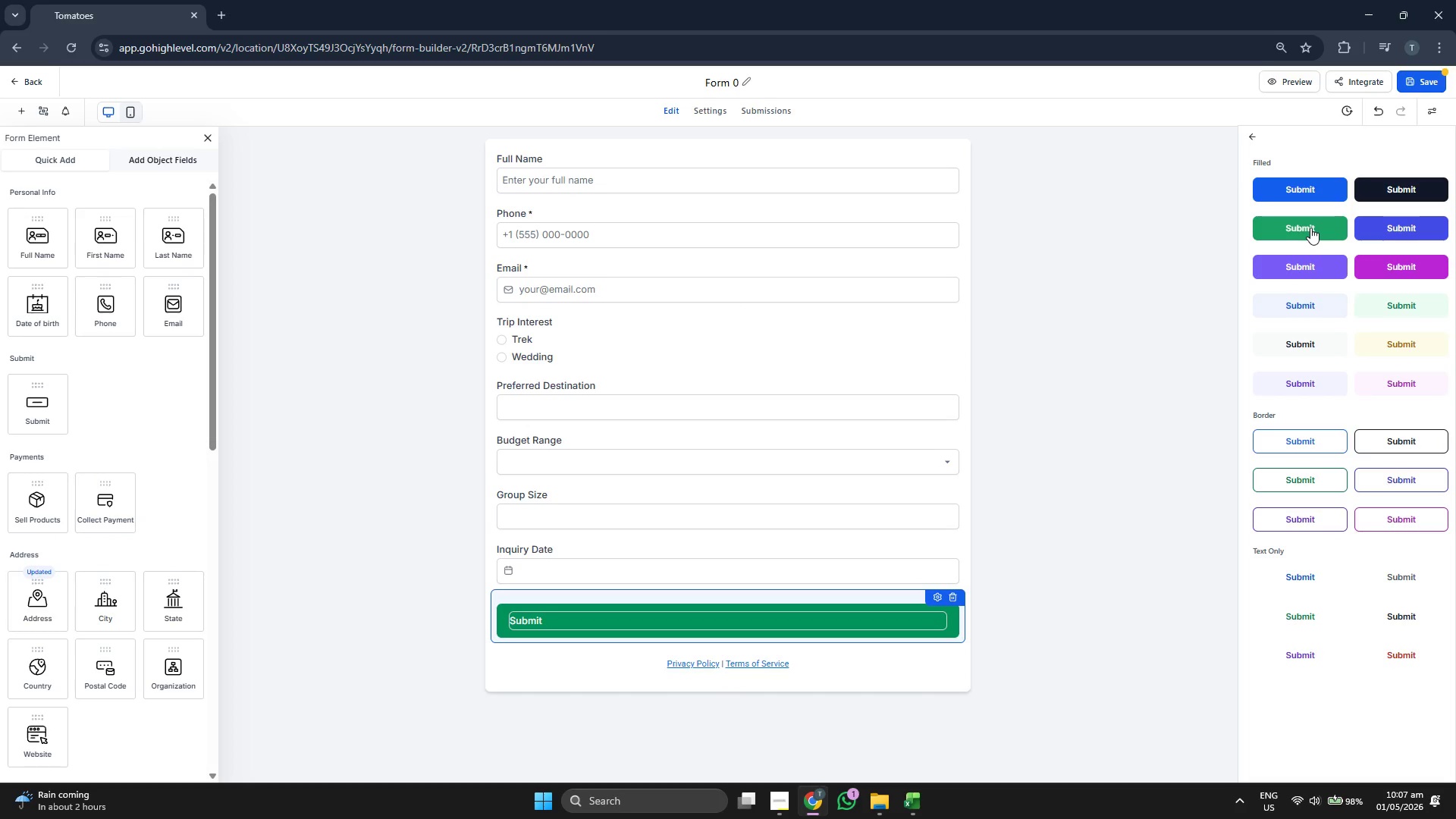 
left_click([1134, 241])
 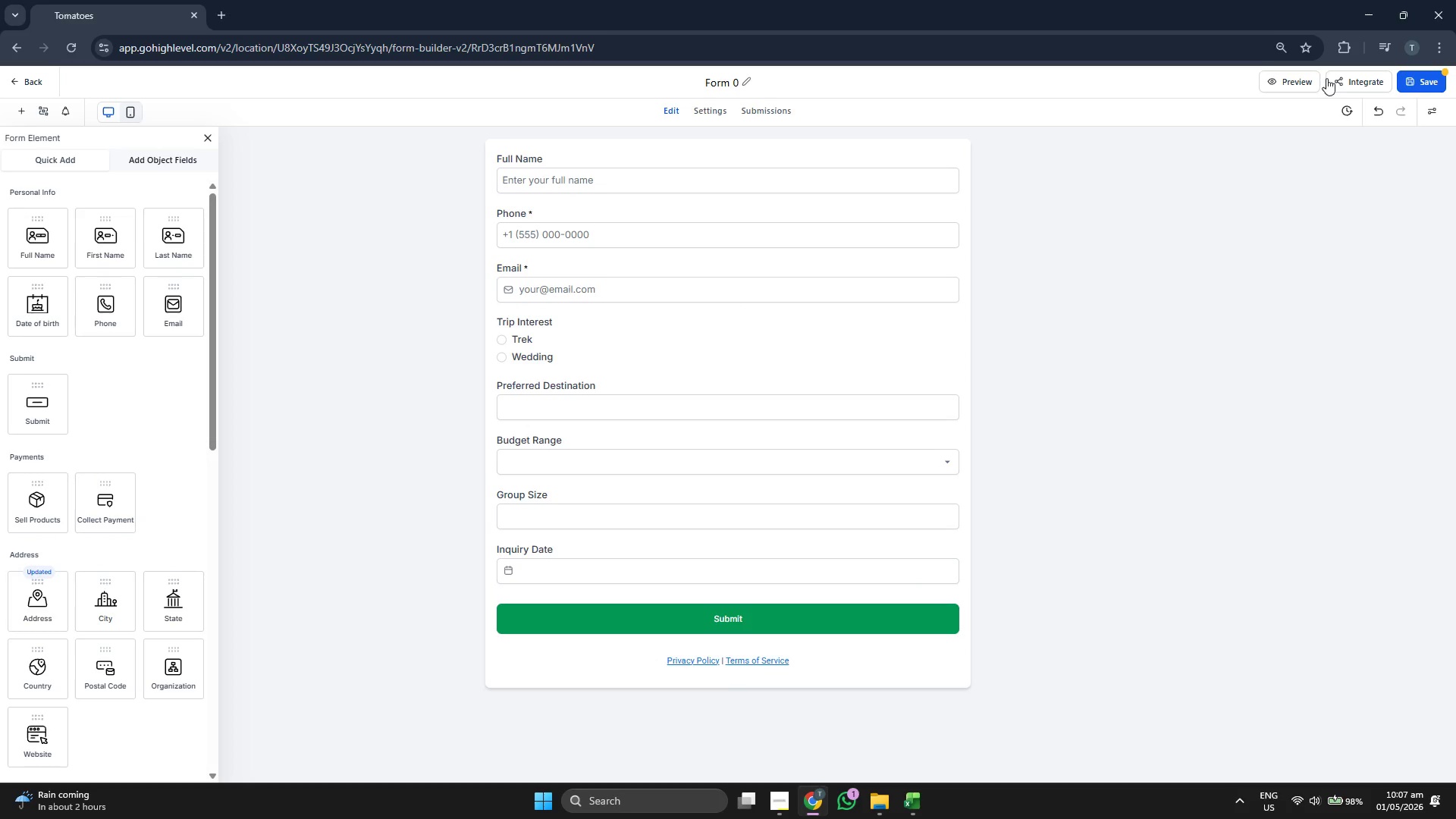 
left_click([1304, 79])
 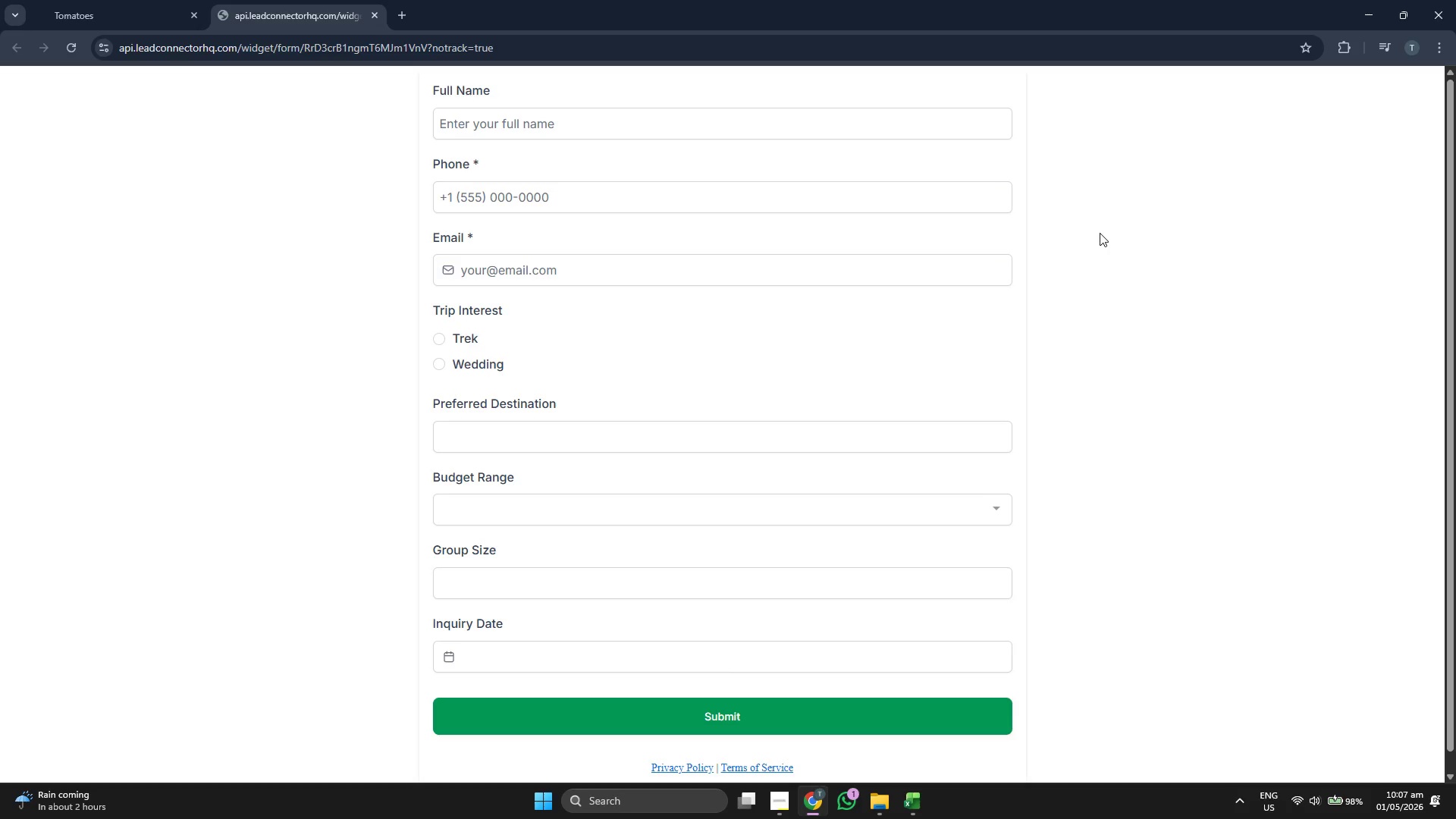 
wait(6.53)
 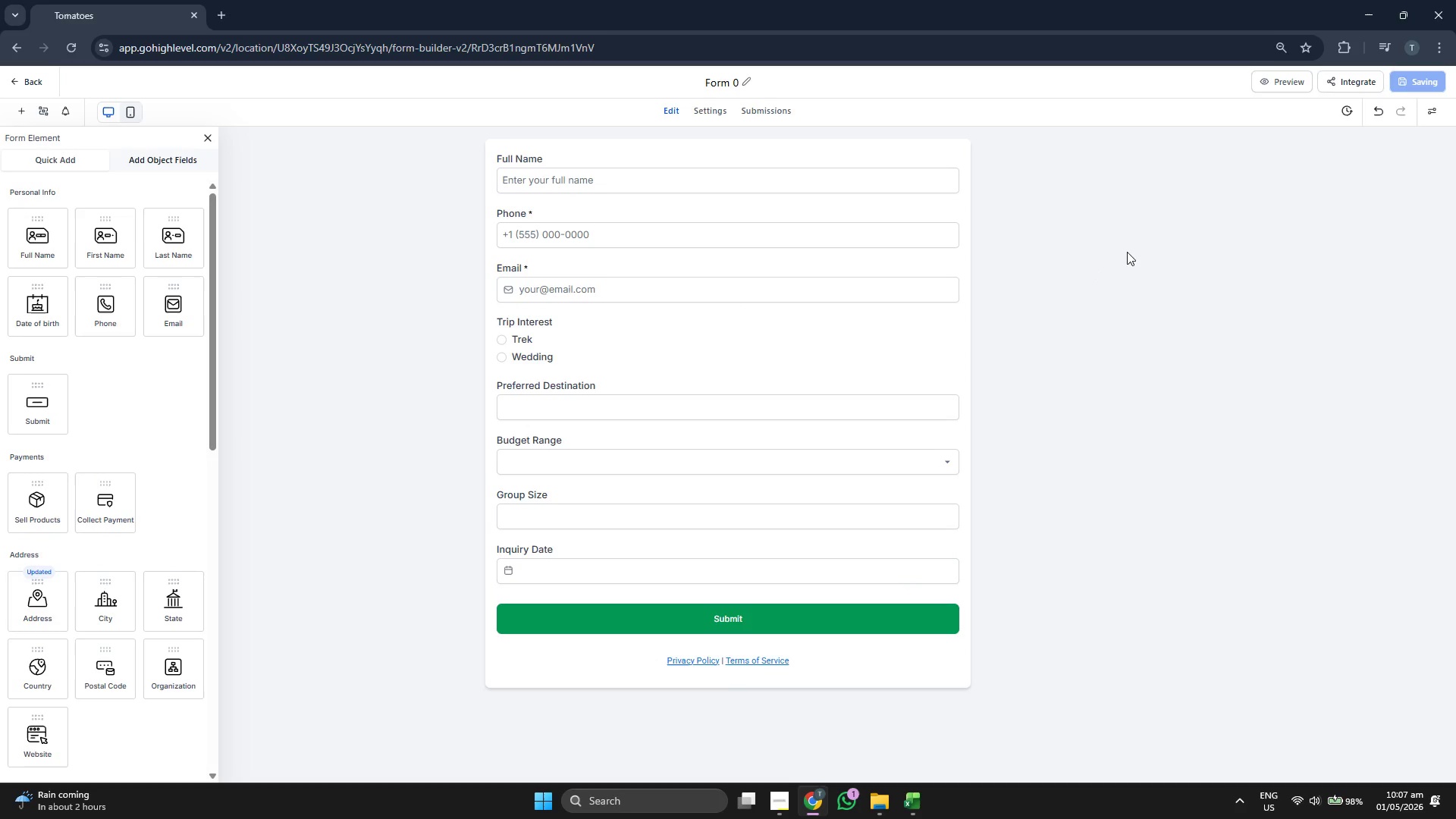 
scroll: coordinate [1112, 265], scroll_direction: down, amount: 2.0
 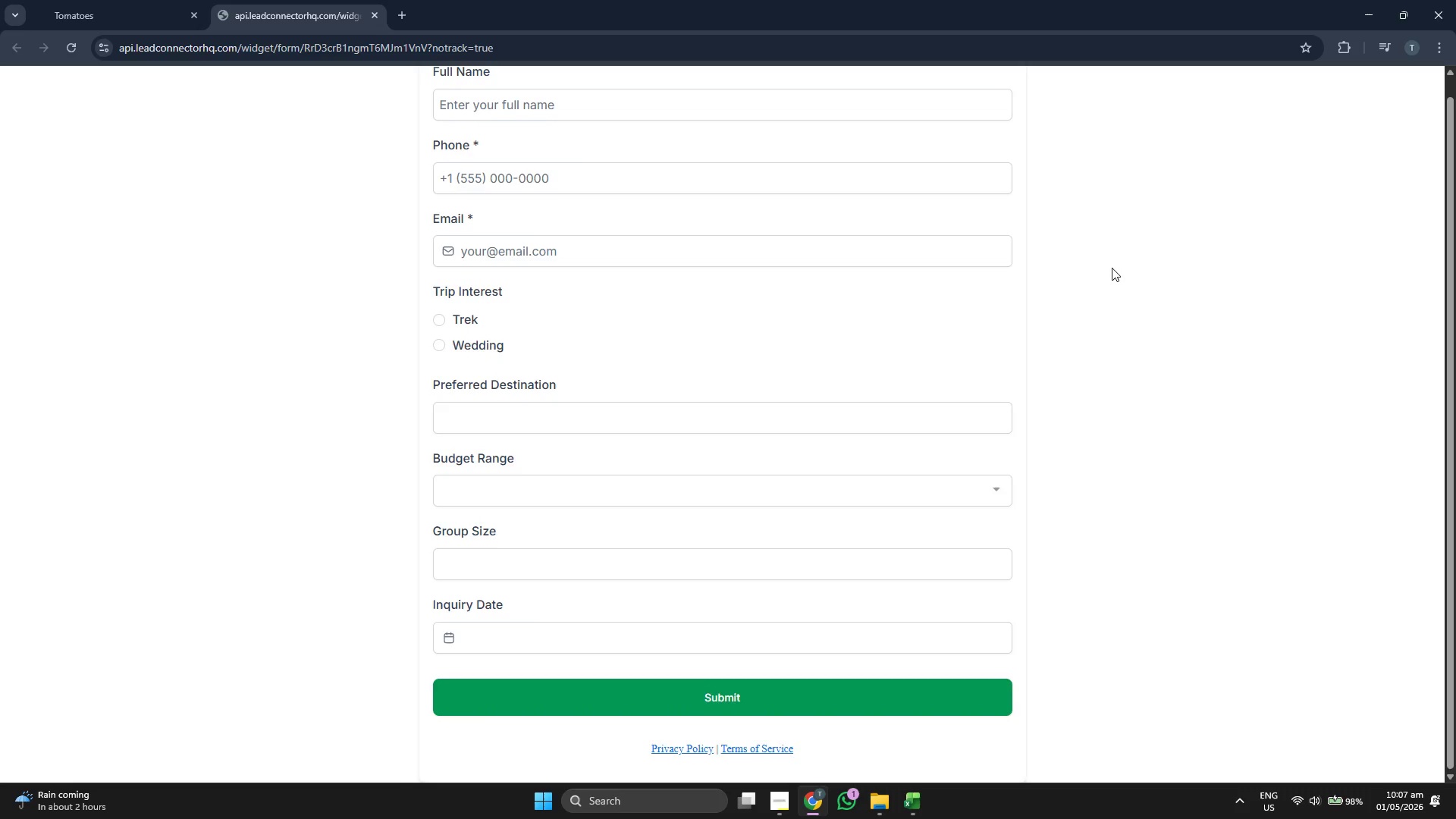 
scroll: coordinate [1112, 268], scroll_direction: up, amount: 2.0
 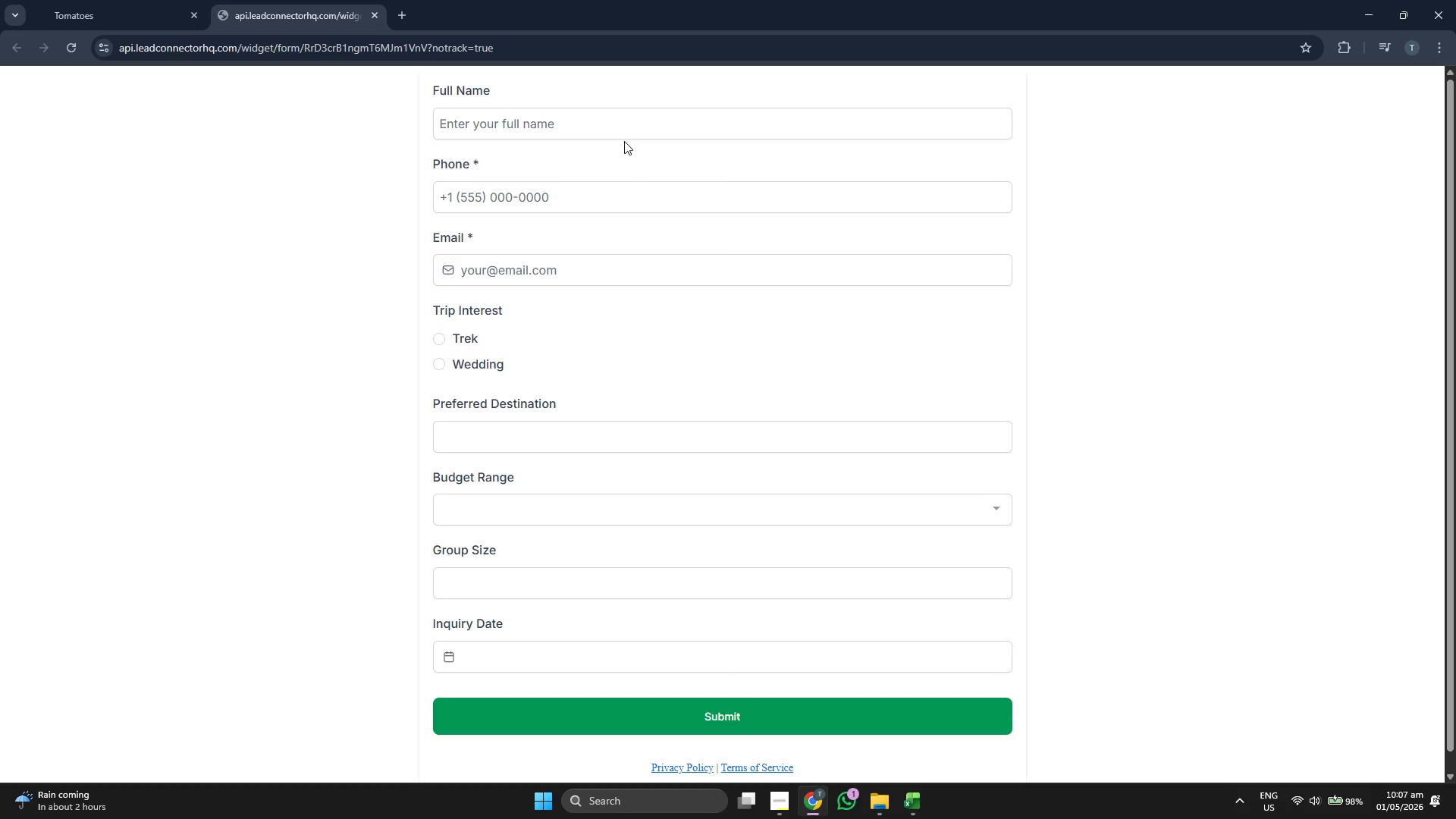 
left_click([624, 138])
 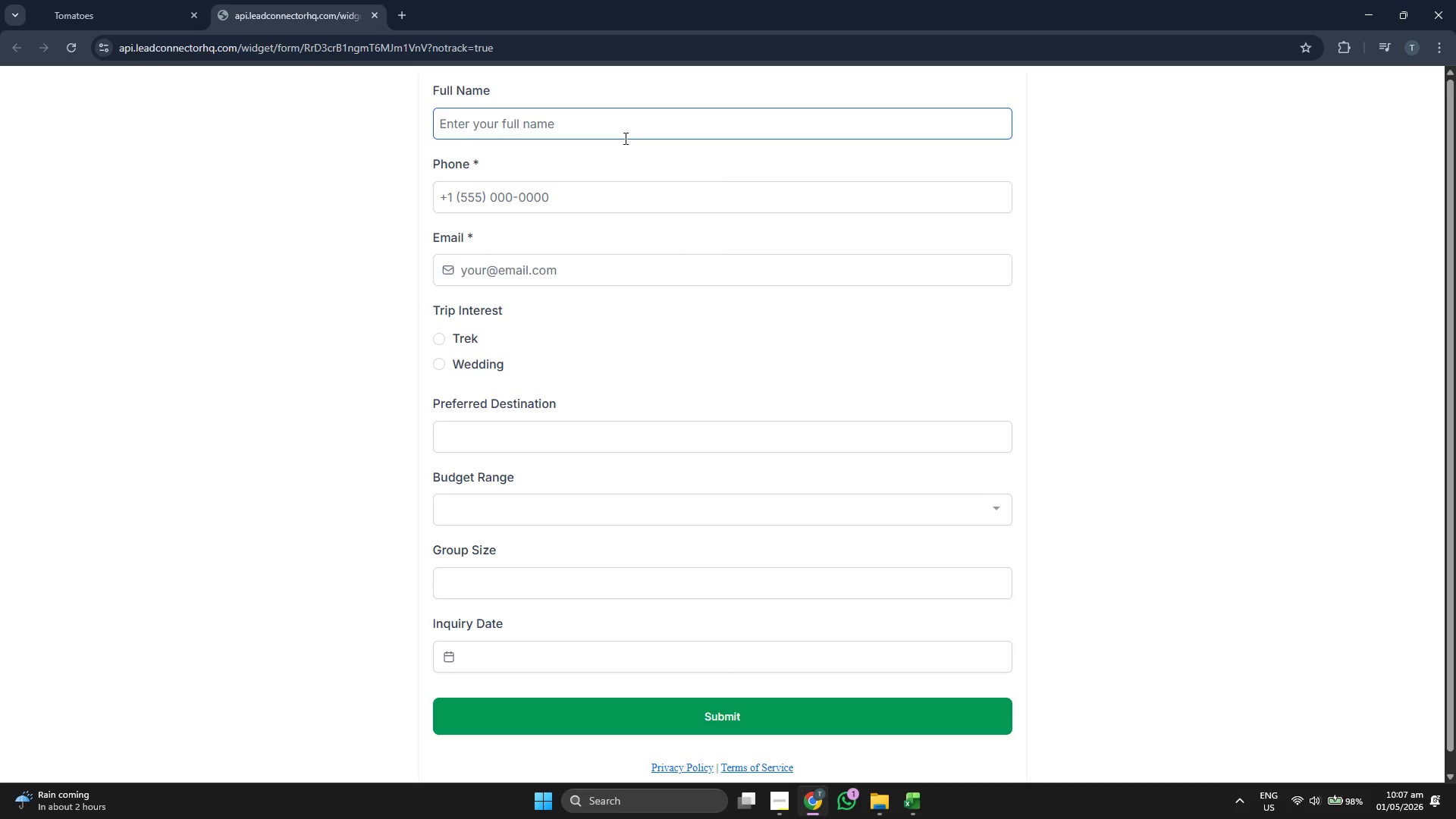 
type(asd)
key(Backspace)
key(Backspace)
key(Backspace)
 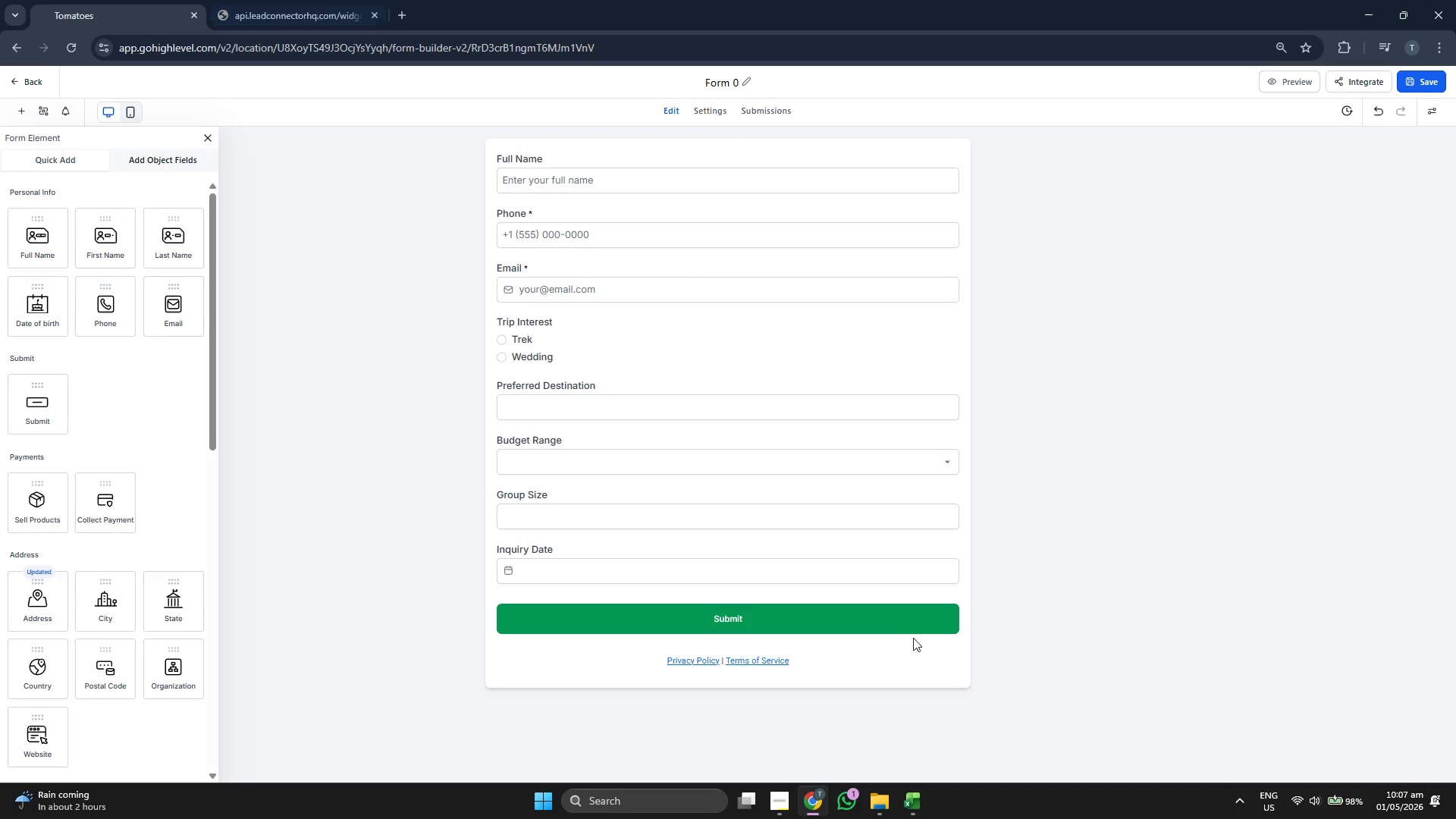 
left_click([898, 628])
 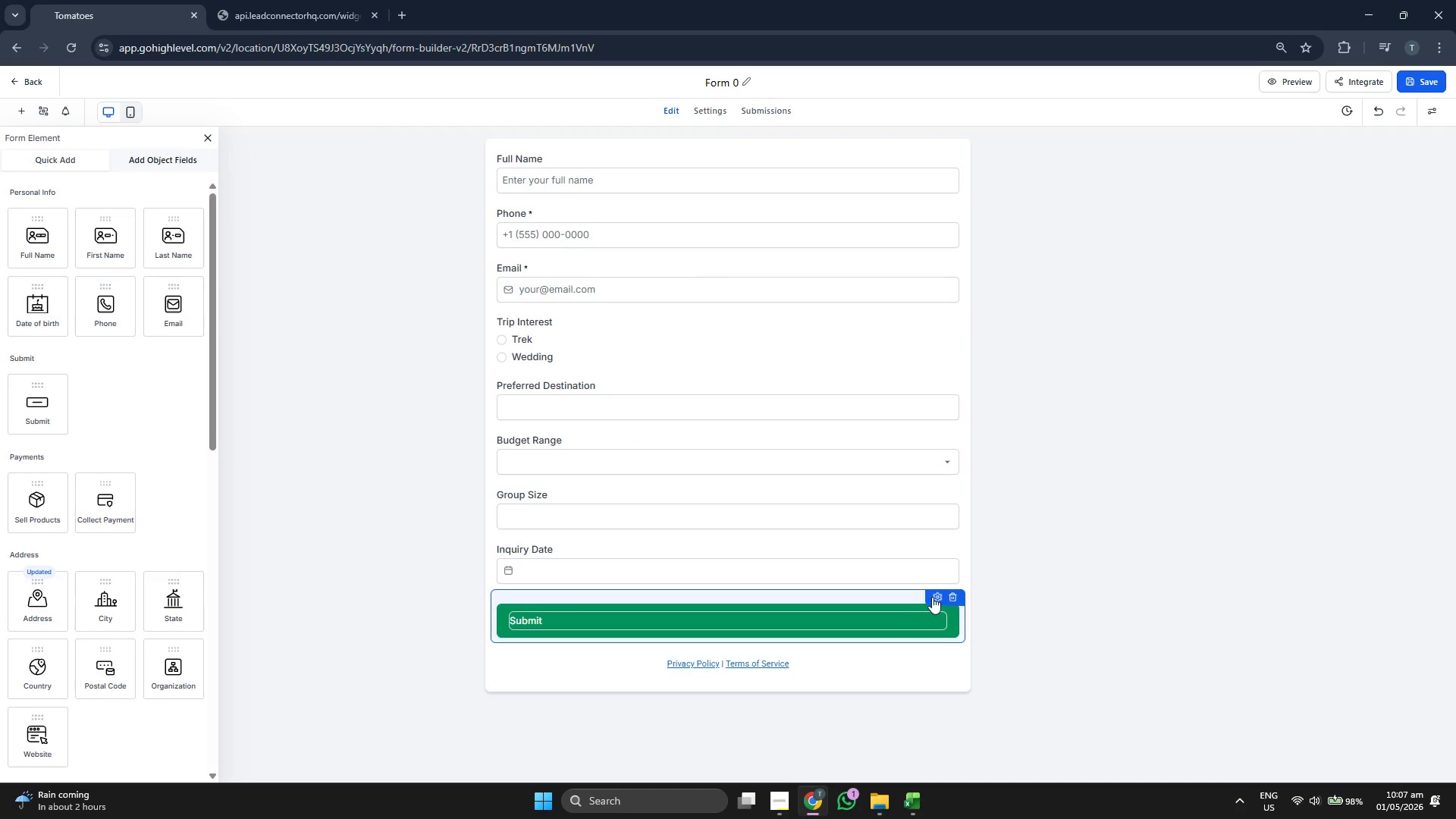 
left_click([932, 597])
 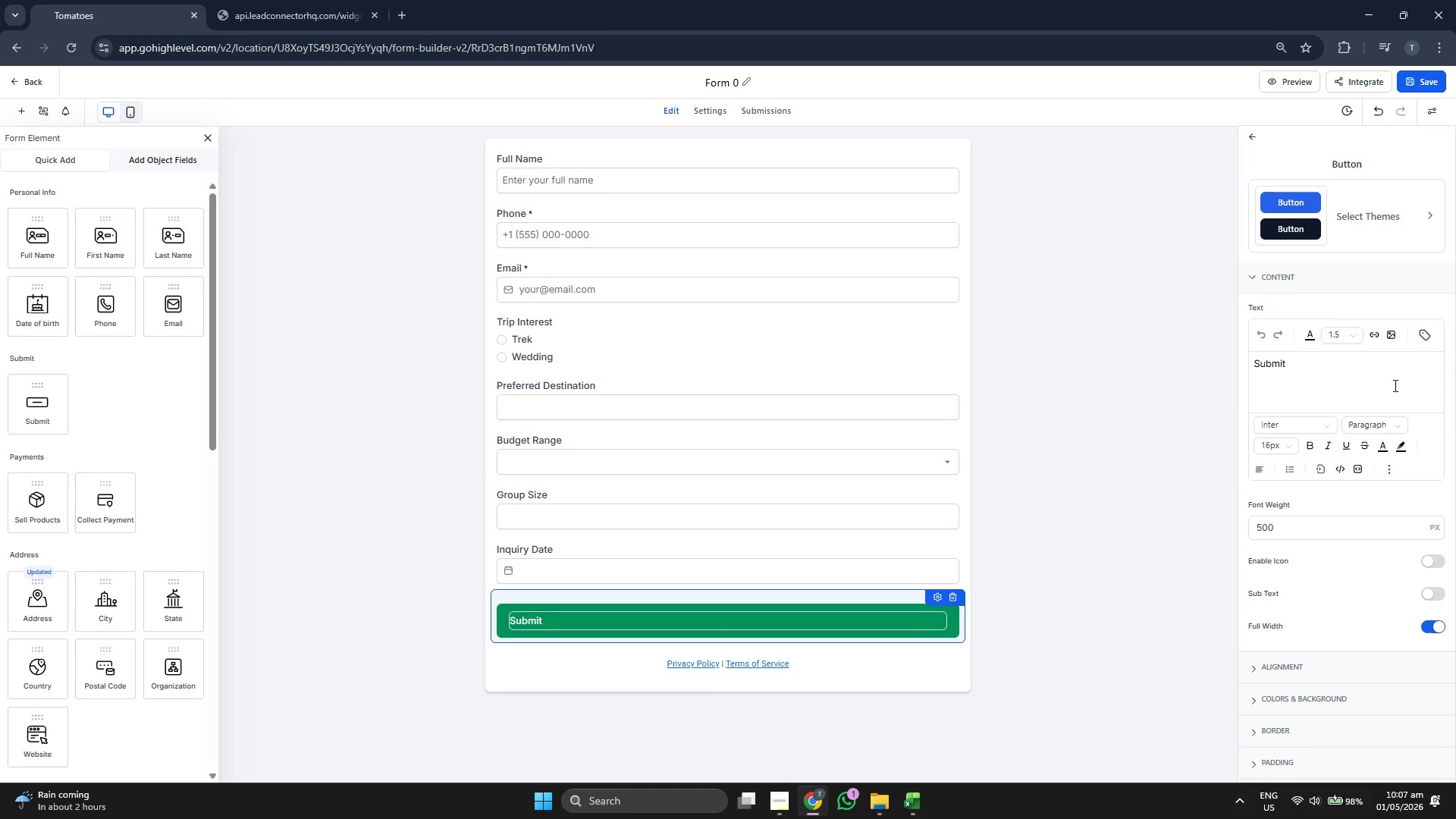 
scroll: coordinate [1338, 444], scroll_direction: down, amount: 3.0
 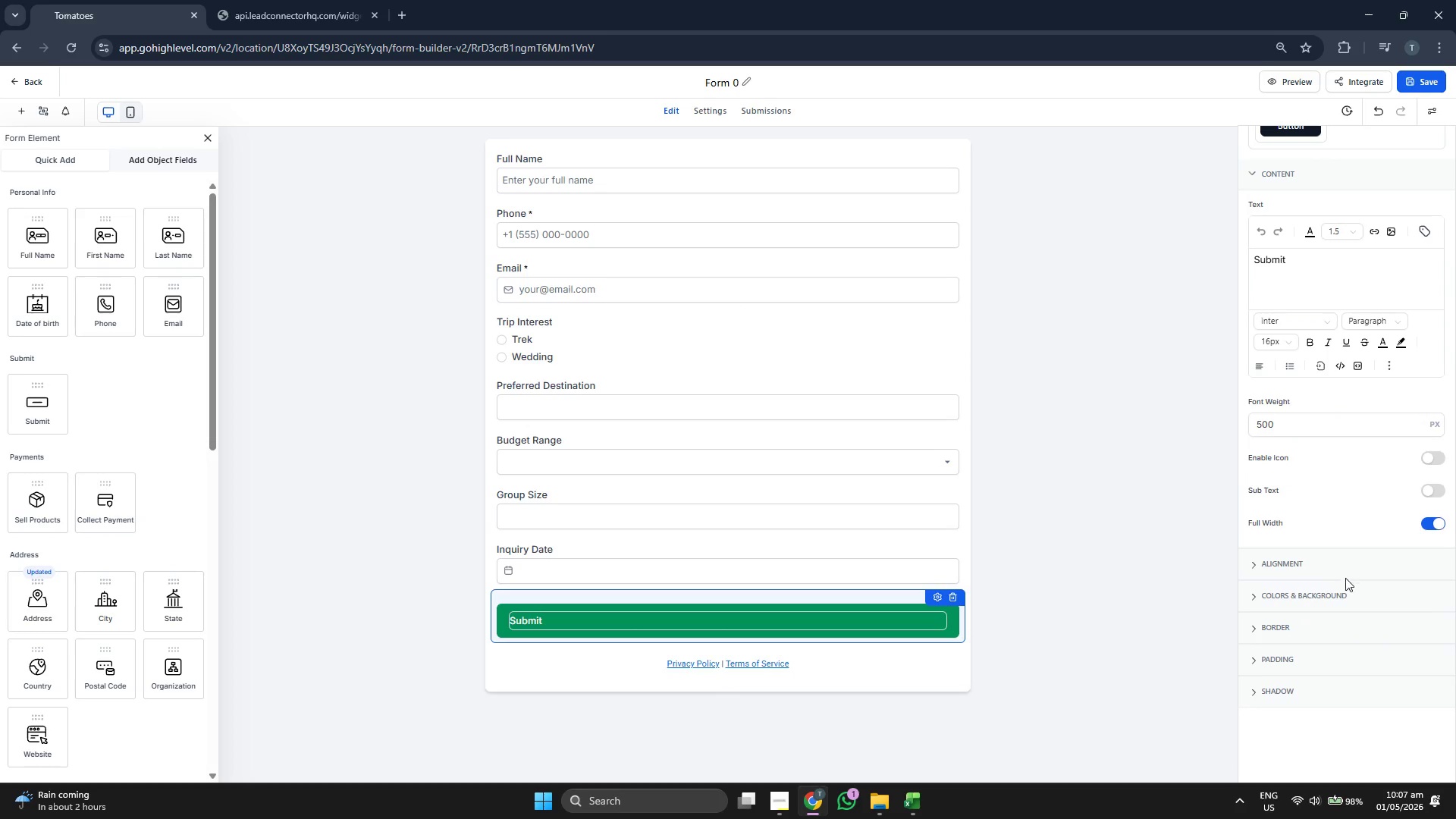 
left_click([1320, 630])
 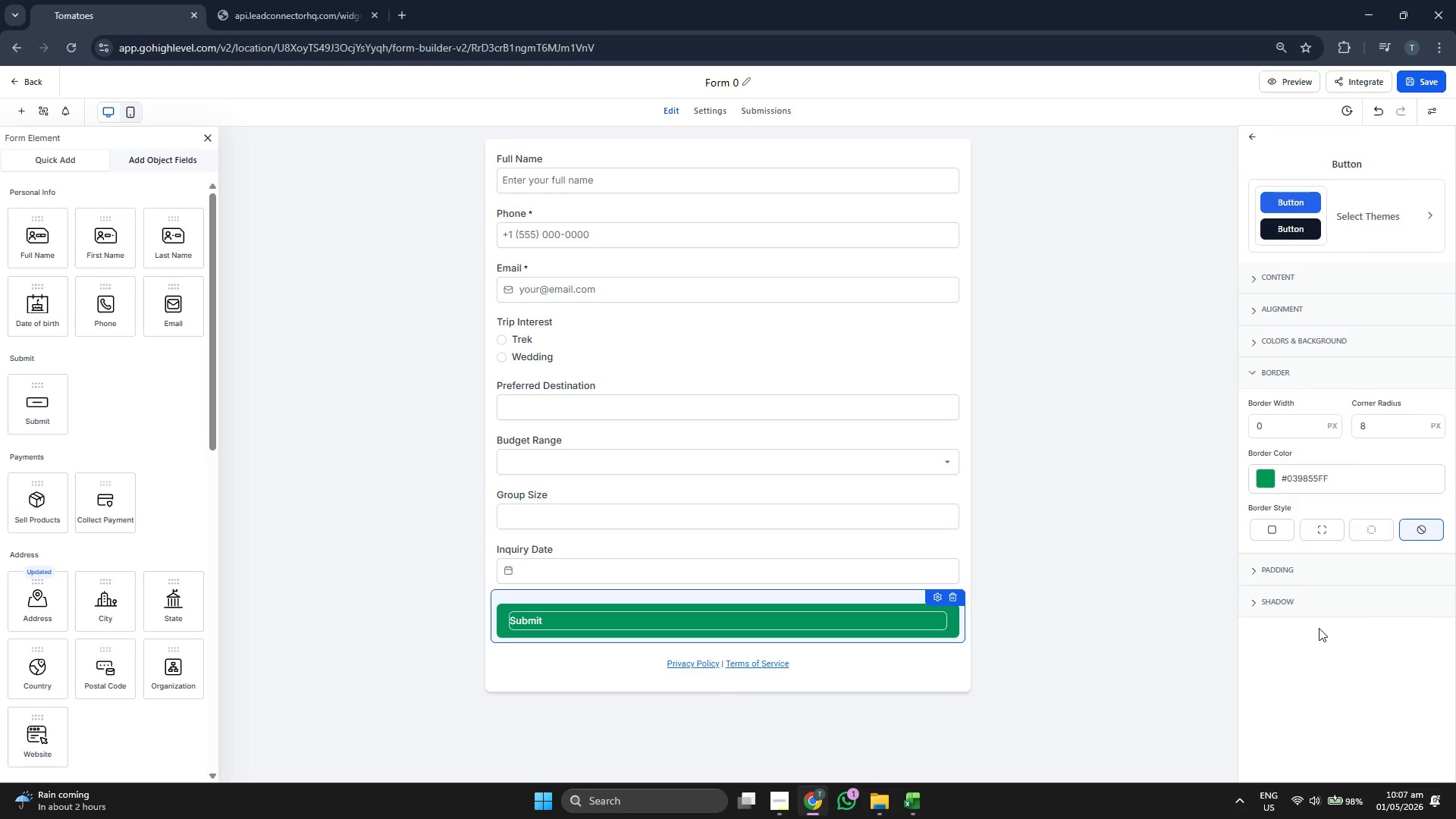 
wait(8.61)
 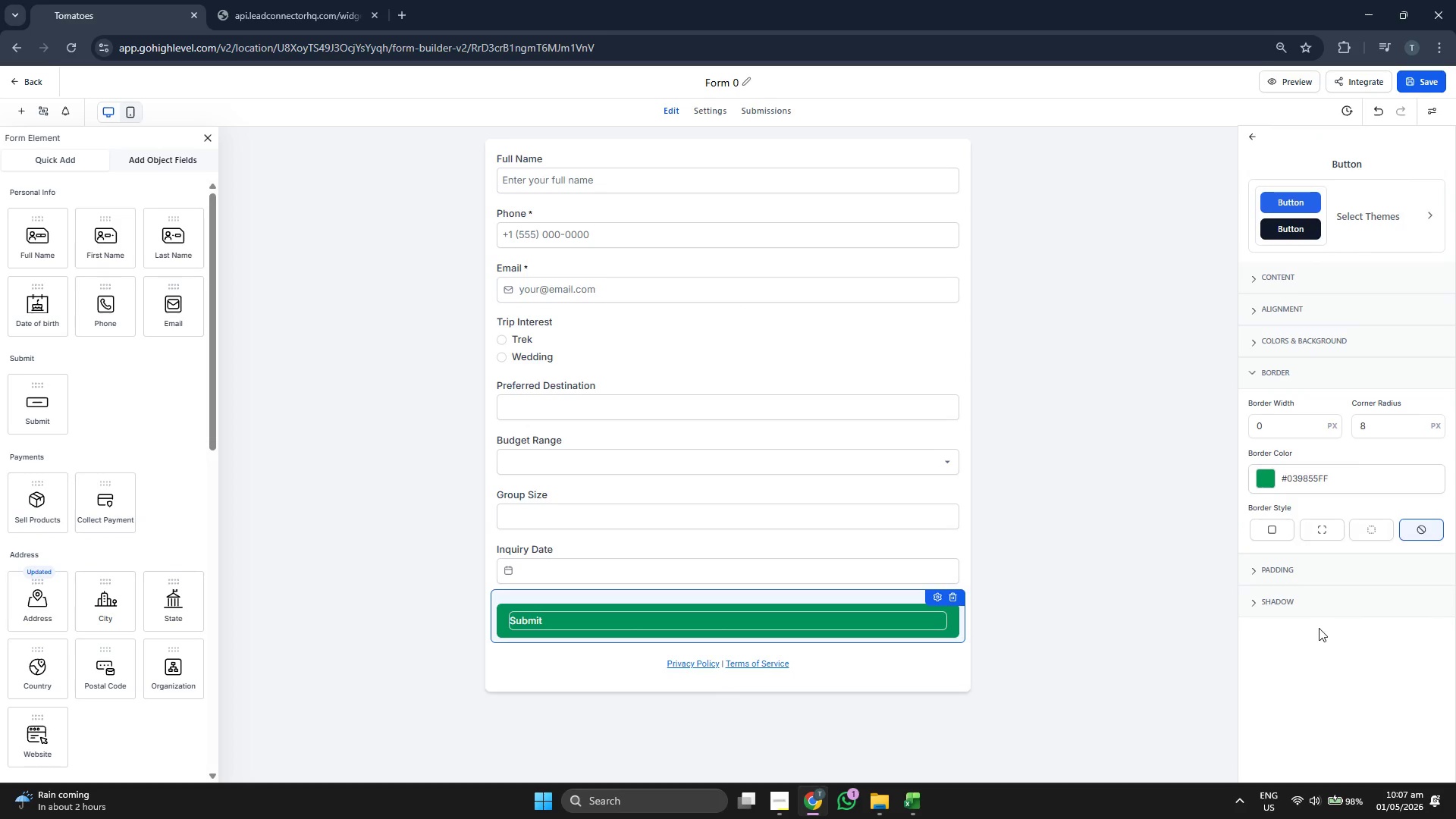 
left_click([1382, 427])
 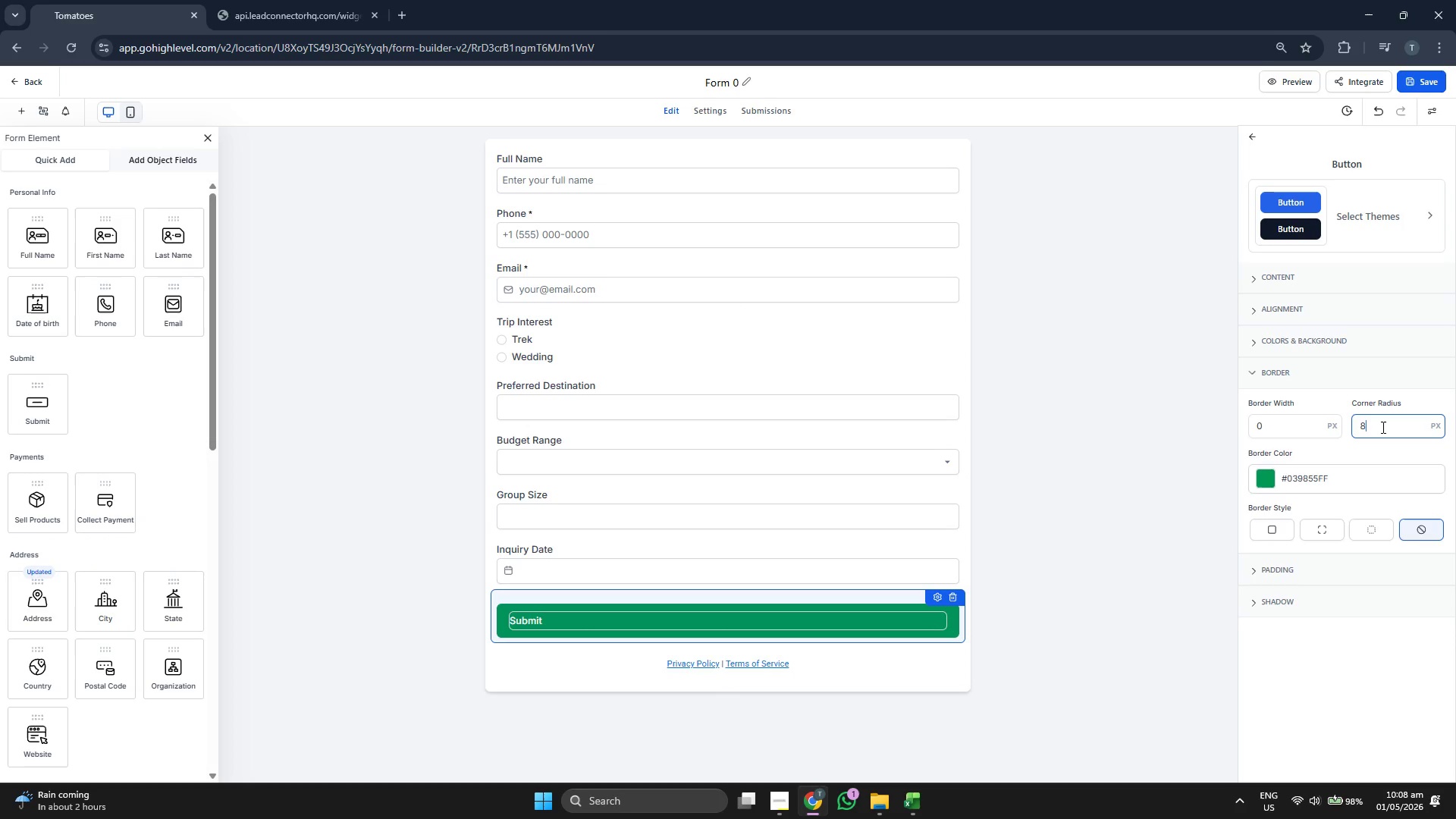 
key(Backspace)
type(25)
 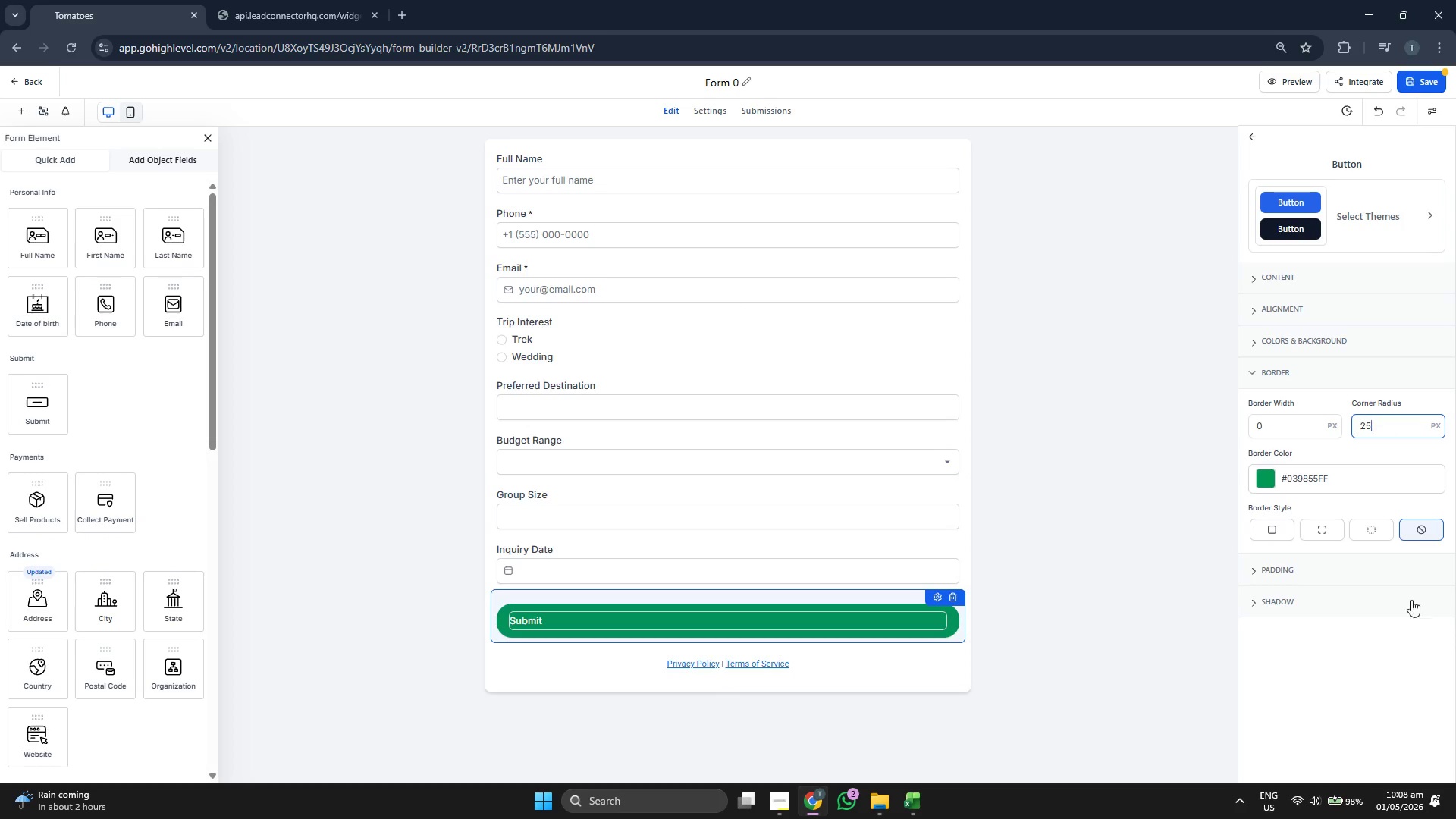 
left_click([1387, 650])
 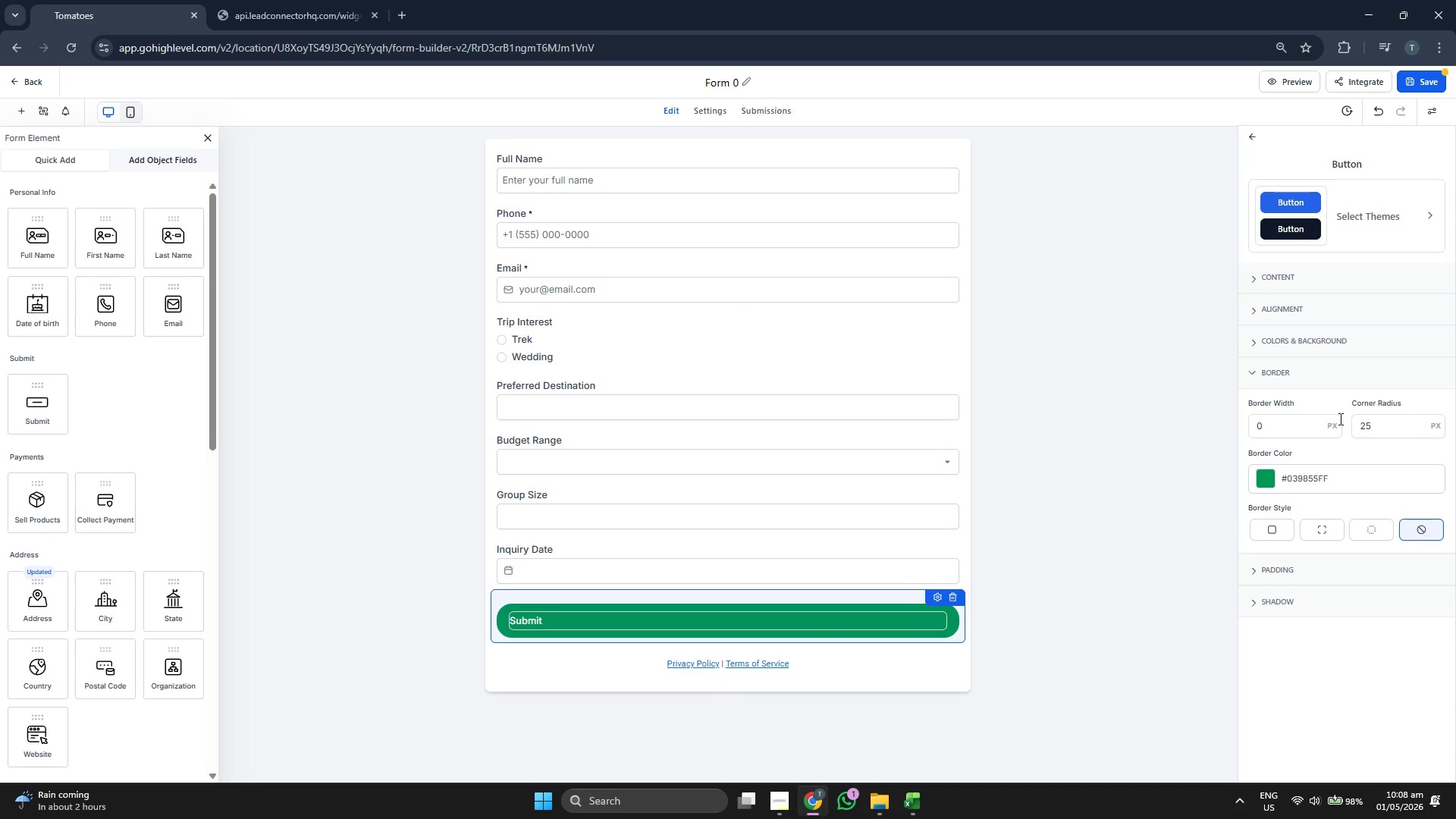 
scroll: coordinate [1338, 419], scroll_direction: up, amount: 1.0
 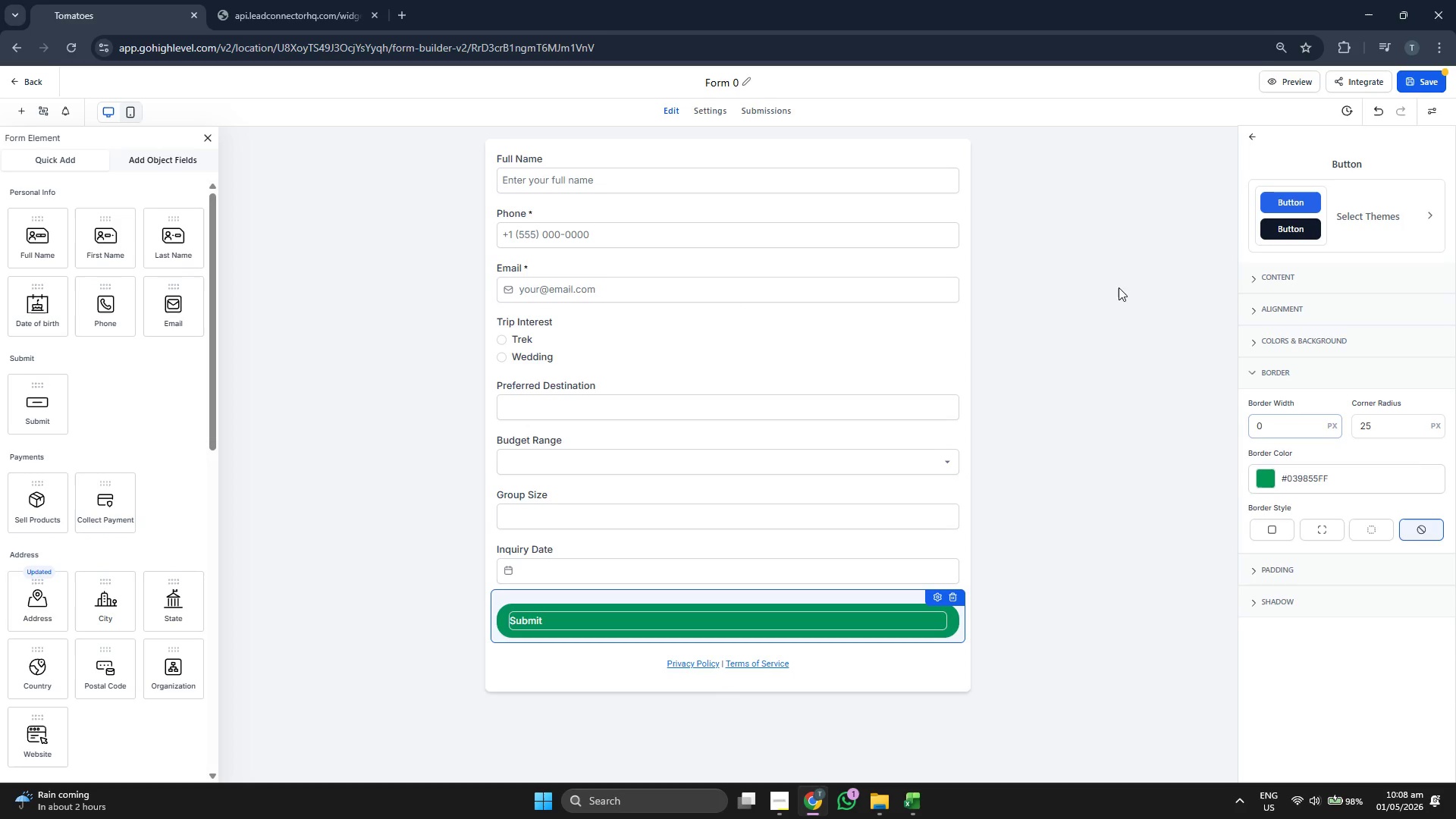 
left_click([1109, 282])
 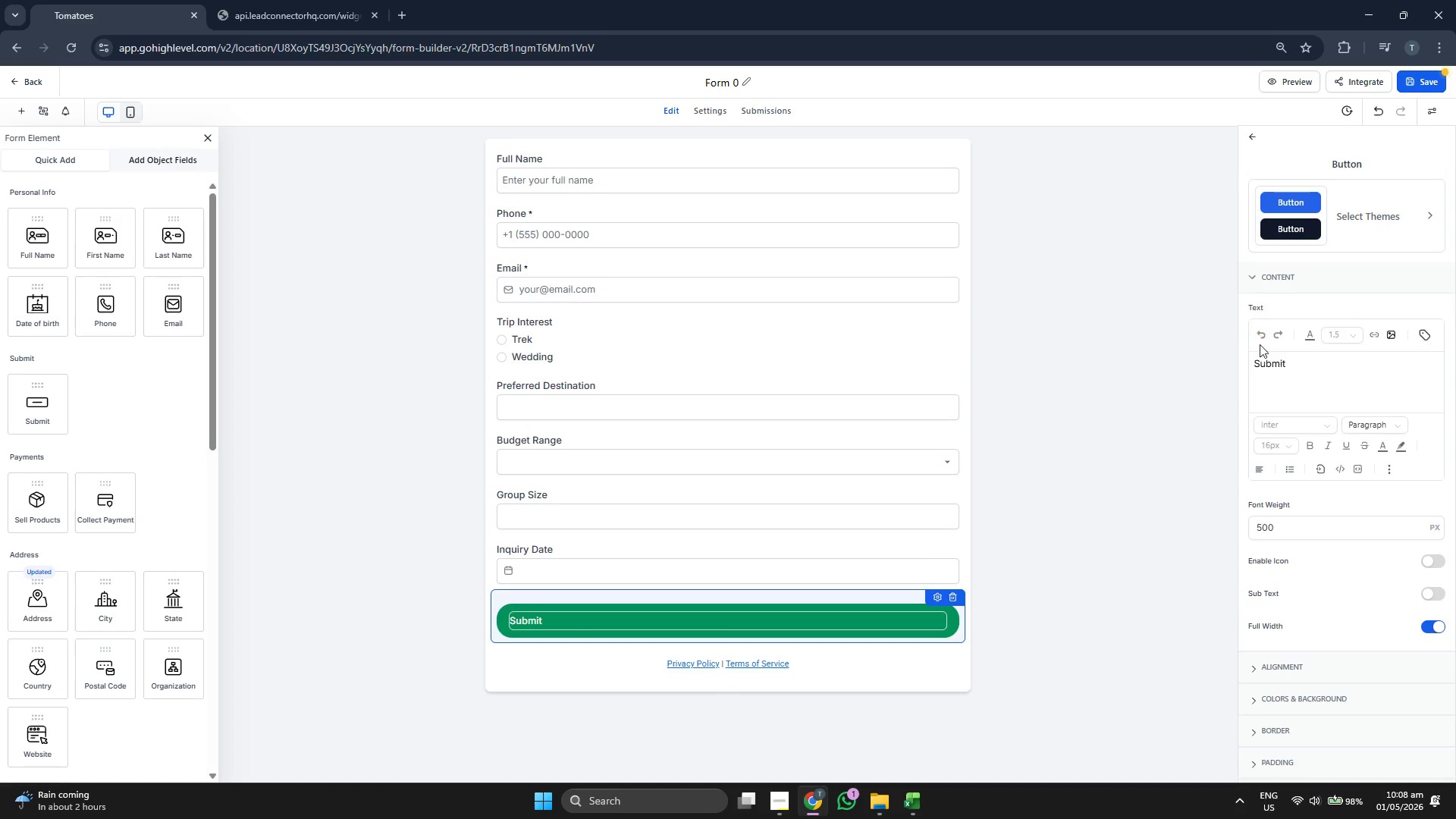 
double_click([1270, 359])
 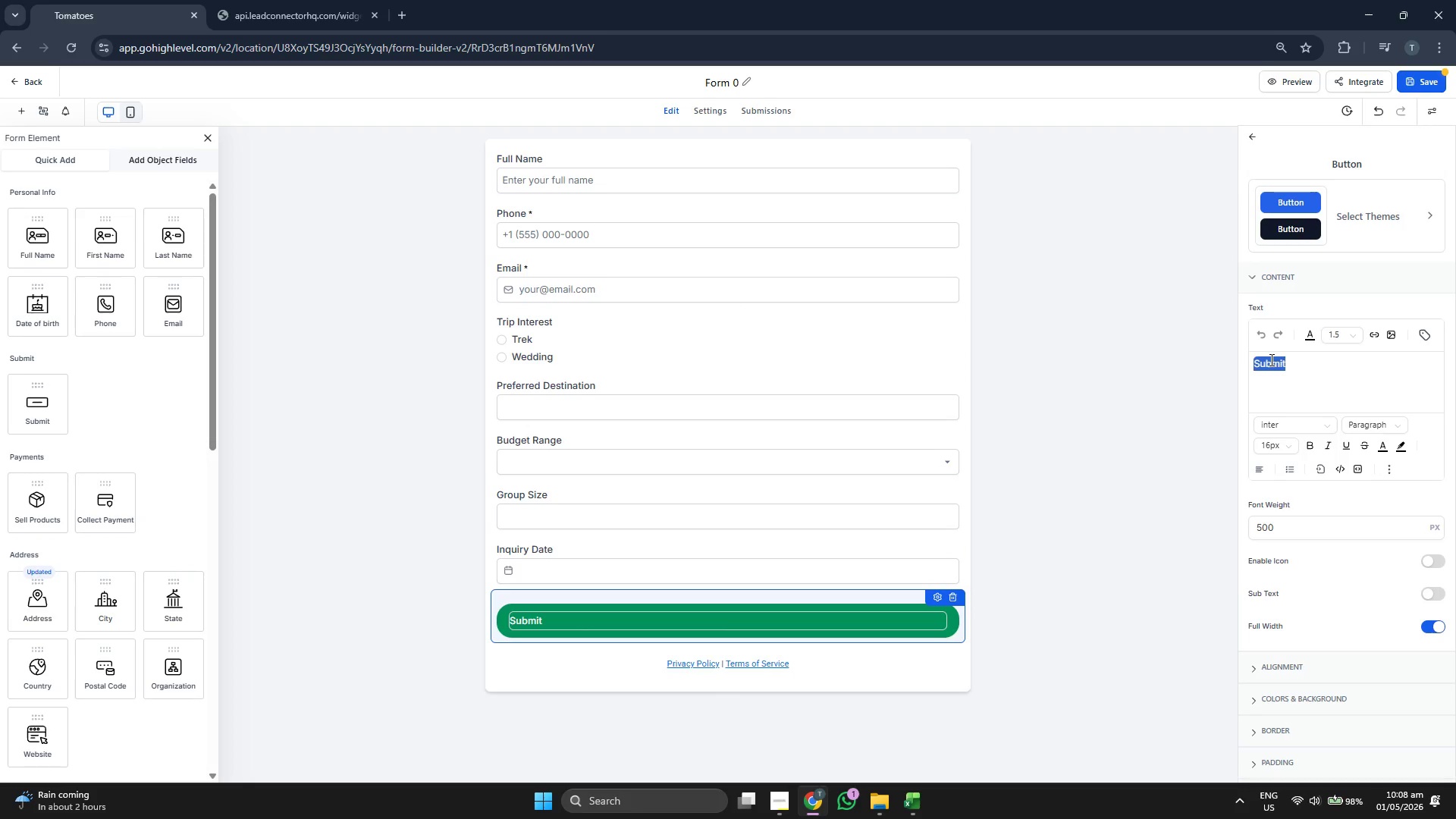 
triple_click([1270, 359])
 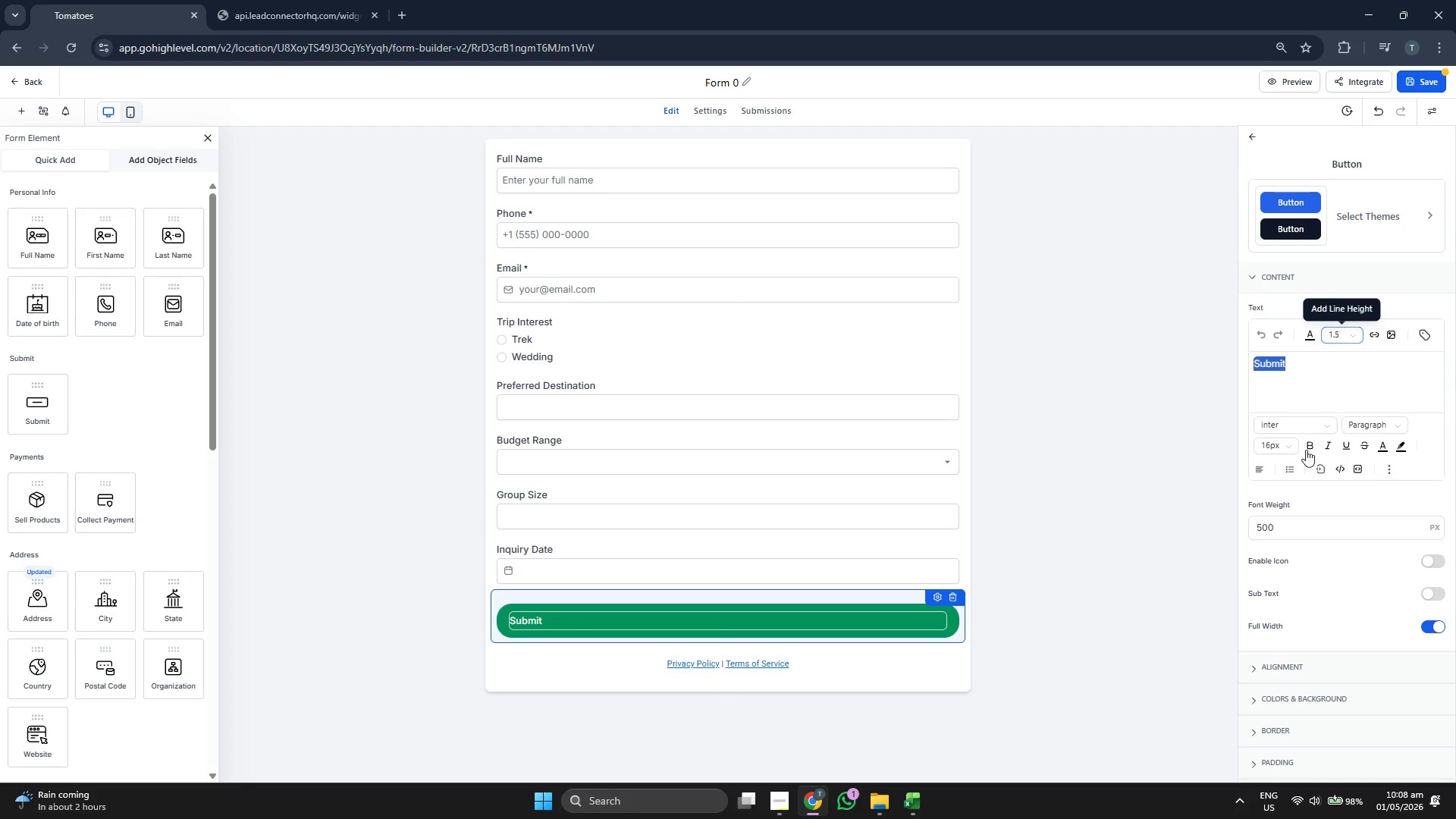 
left_click([1283, 445])
 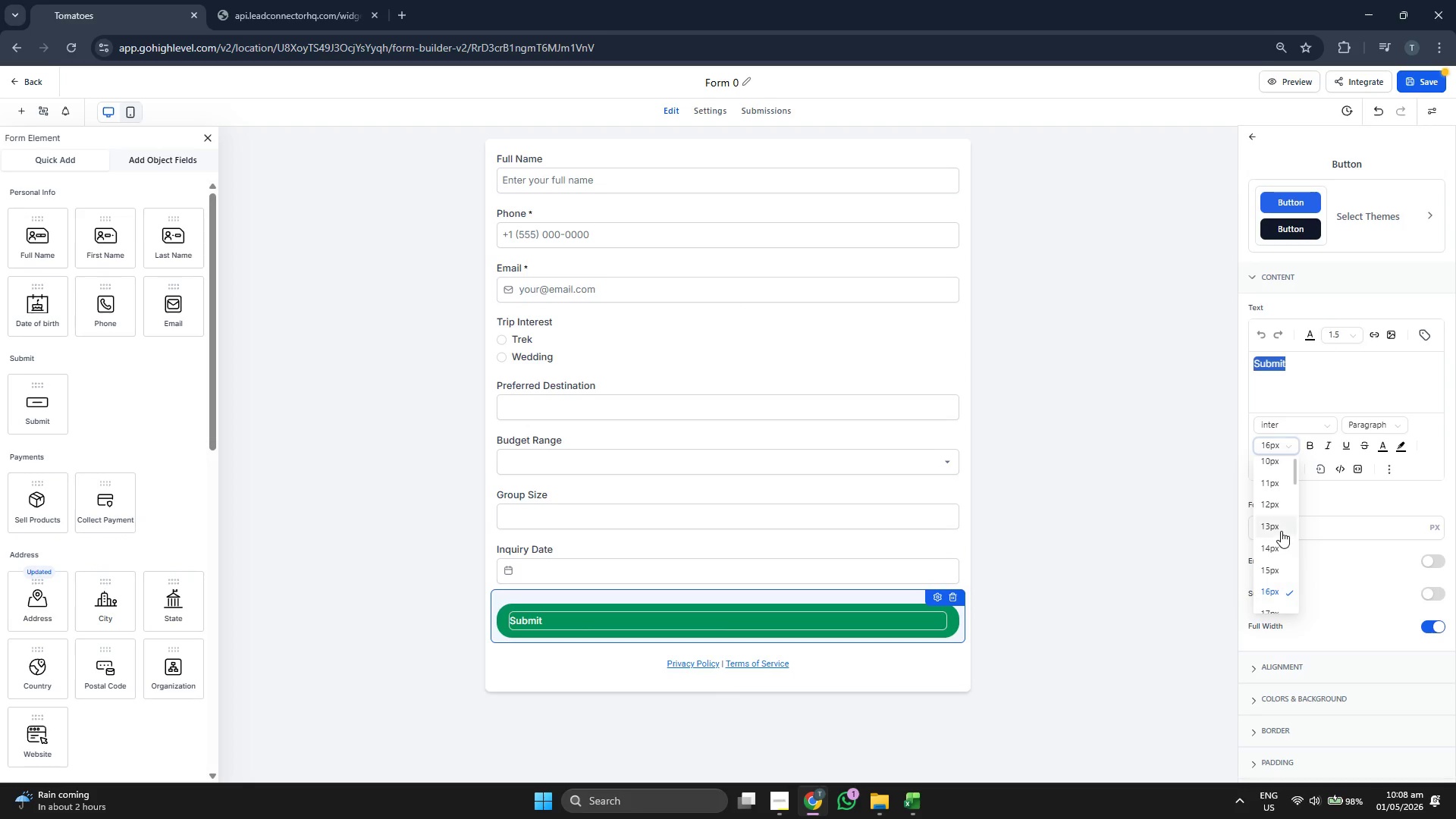 
scroll: coordinate [1281, 531], scroll_direction: down, amount: 1.0
 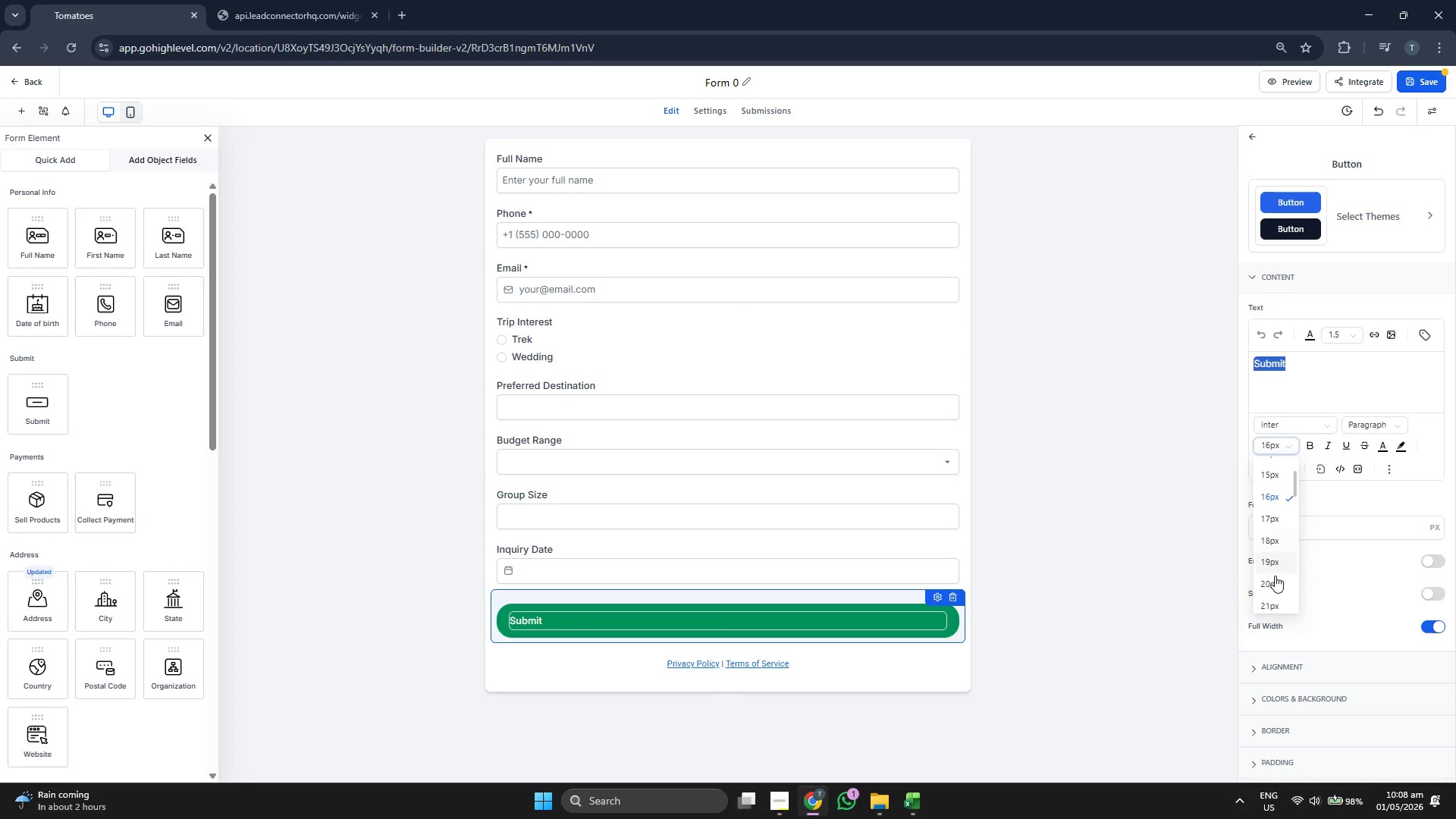 
left_click([1274, 583])
 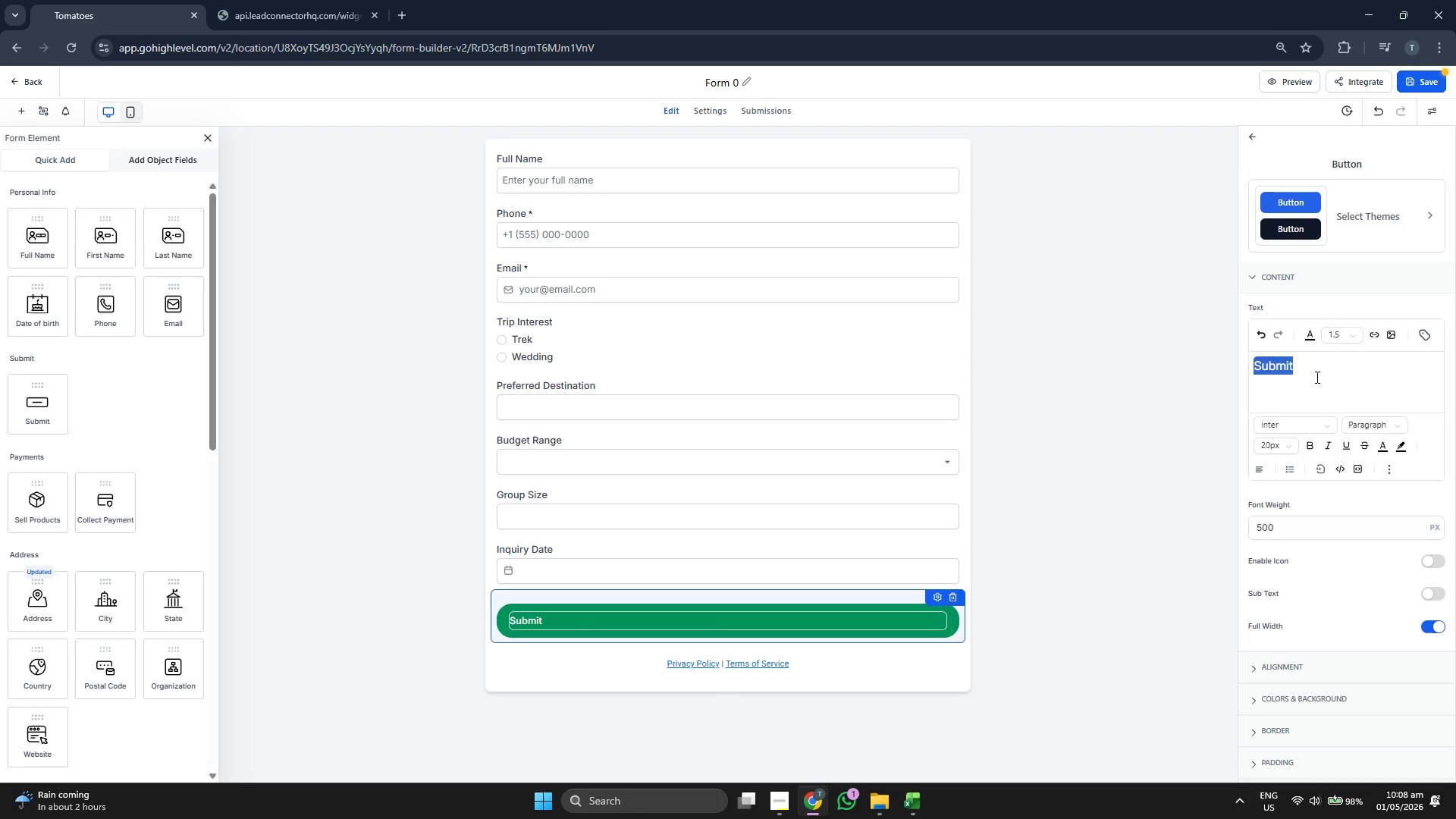 
left_click([1330, 357])
 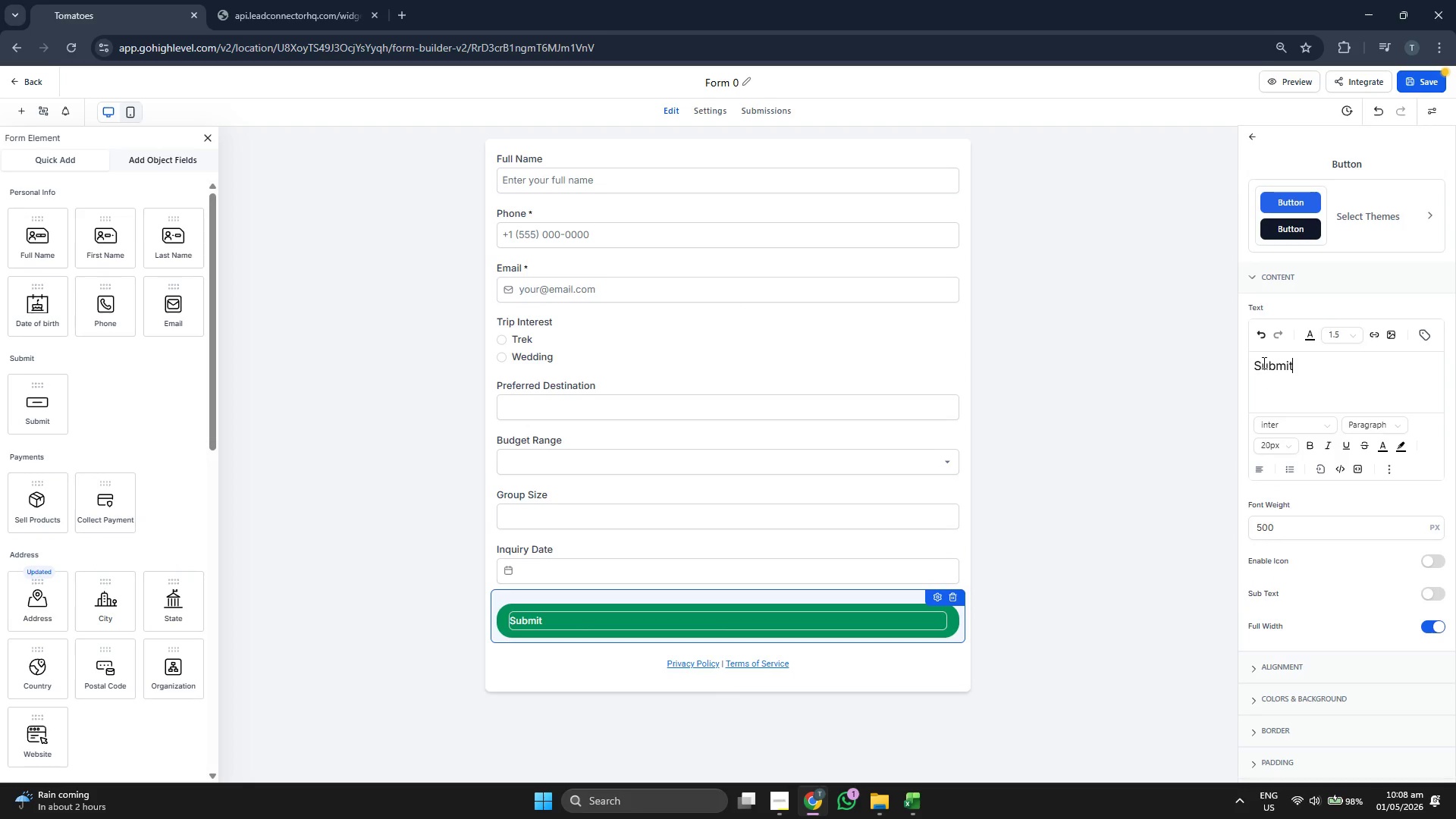 
double_click([1265, 363])
 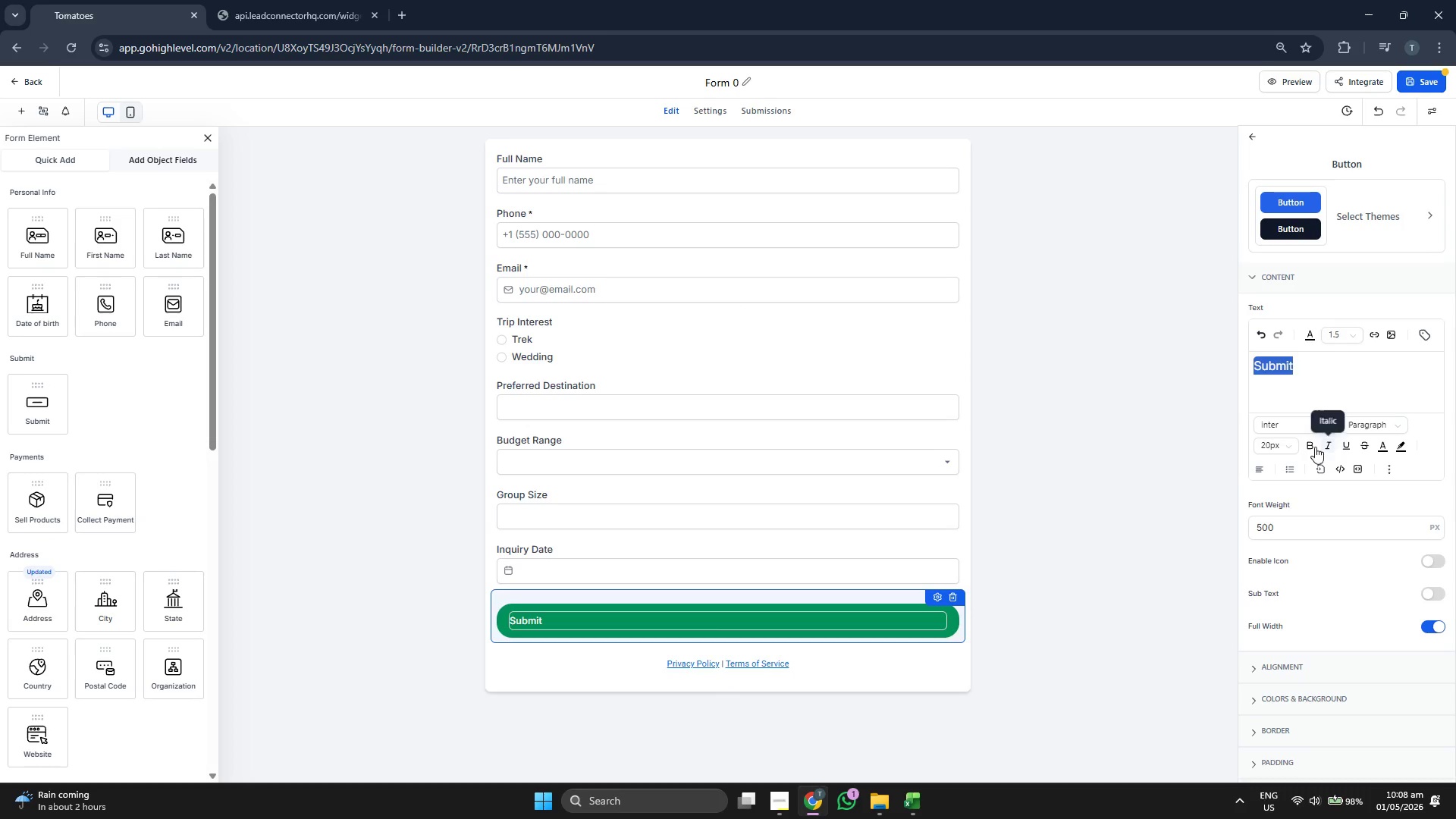 
left_click([1313, 447])
 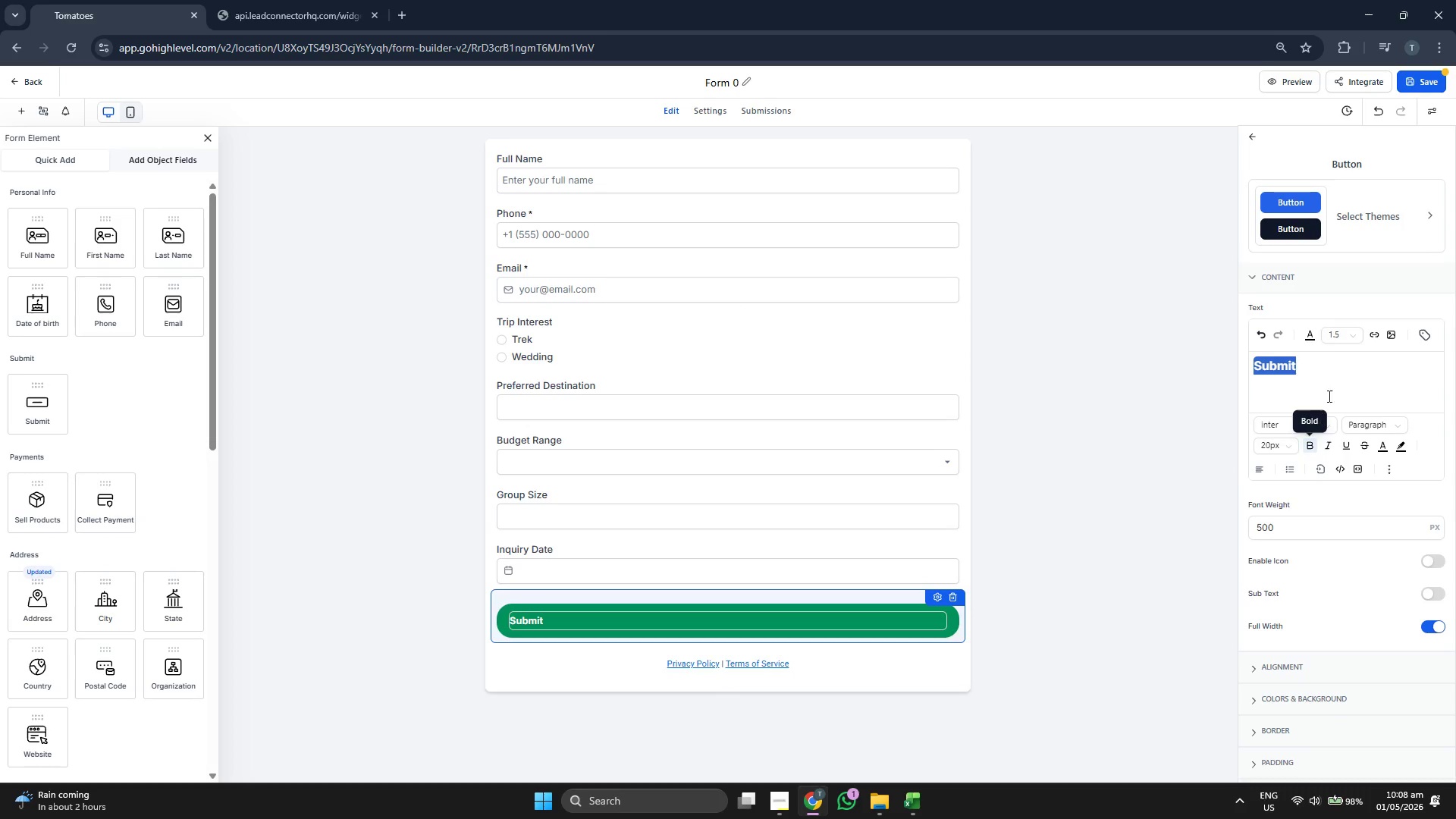 
left_click([1331, 390])
 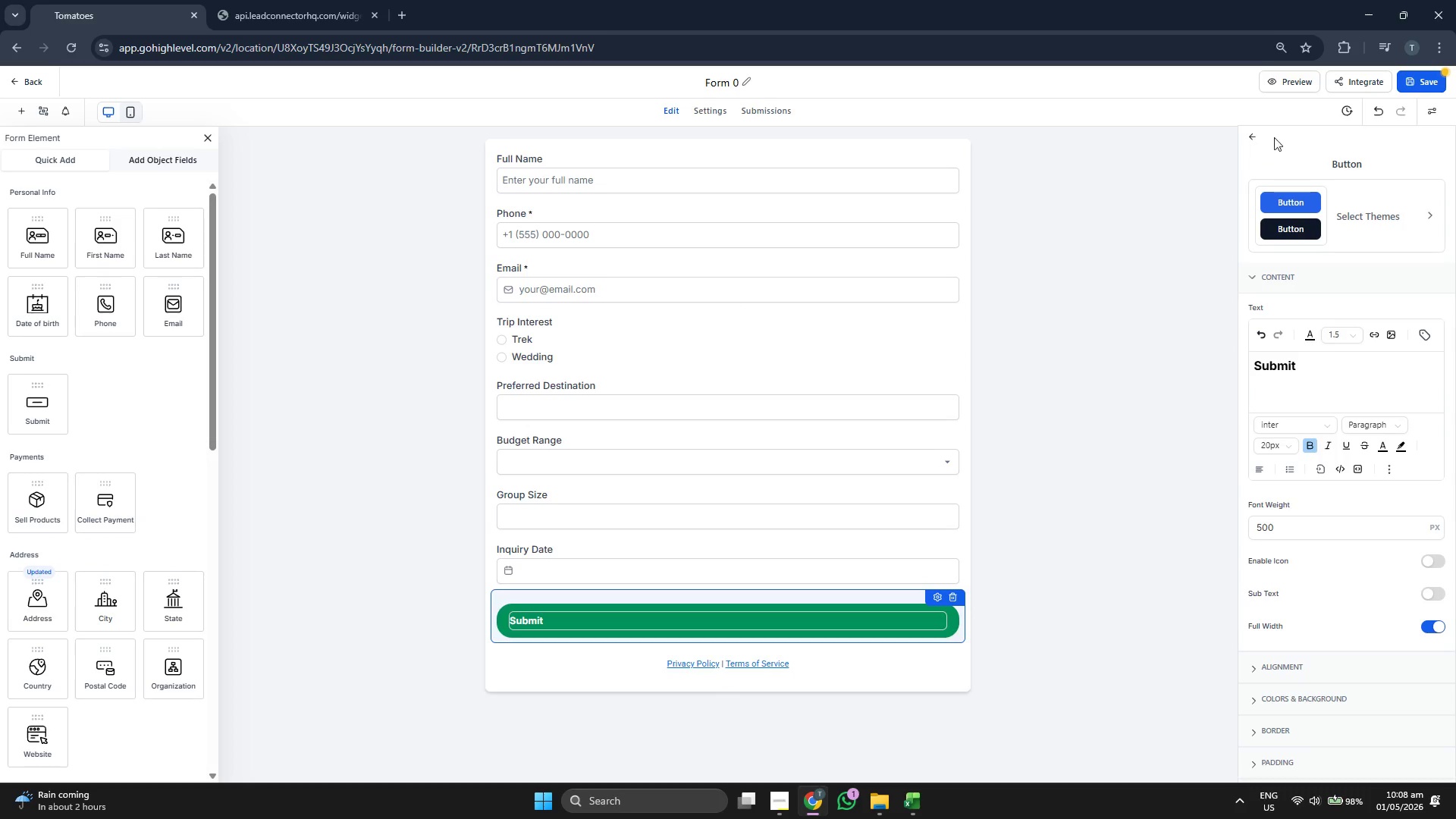 
left_click([1429, 82])
 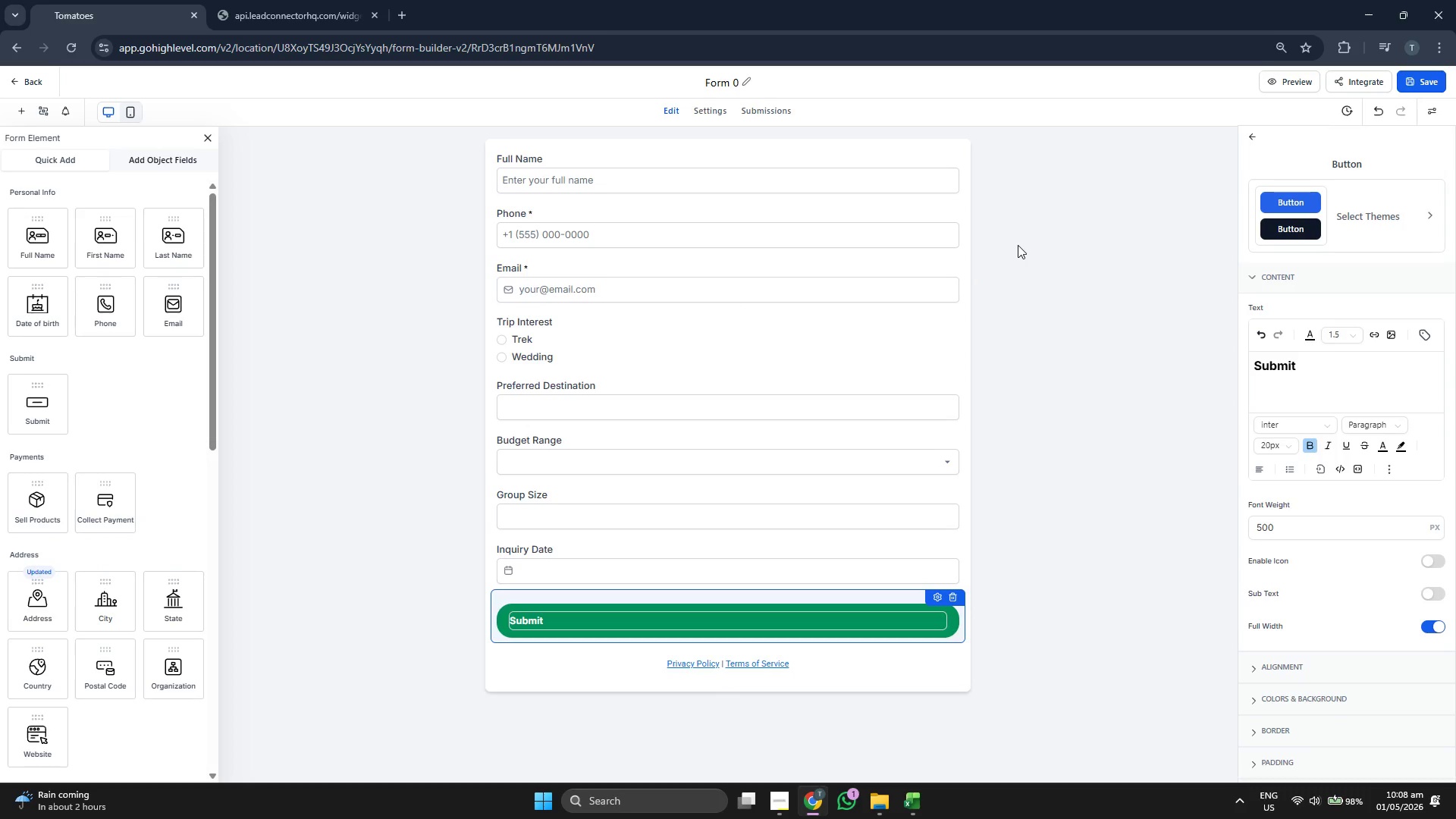 
wait(6.19)
 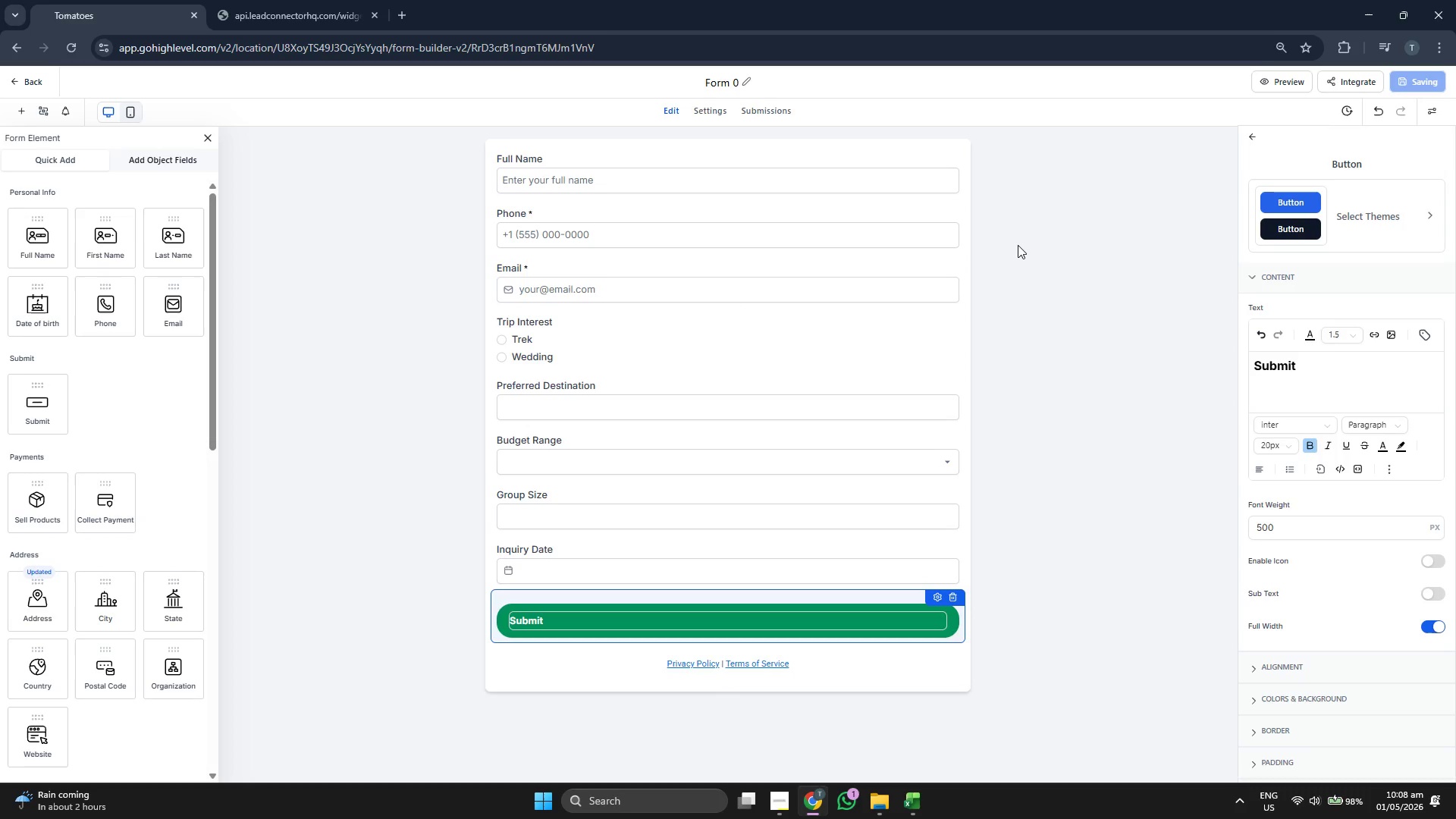 
left_click([1247, 141])
 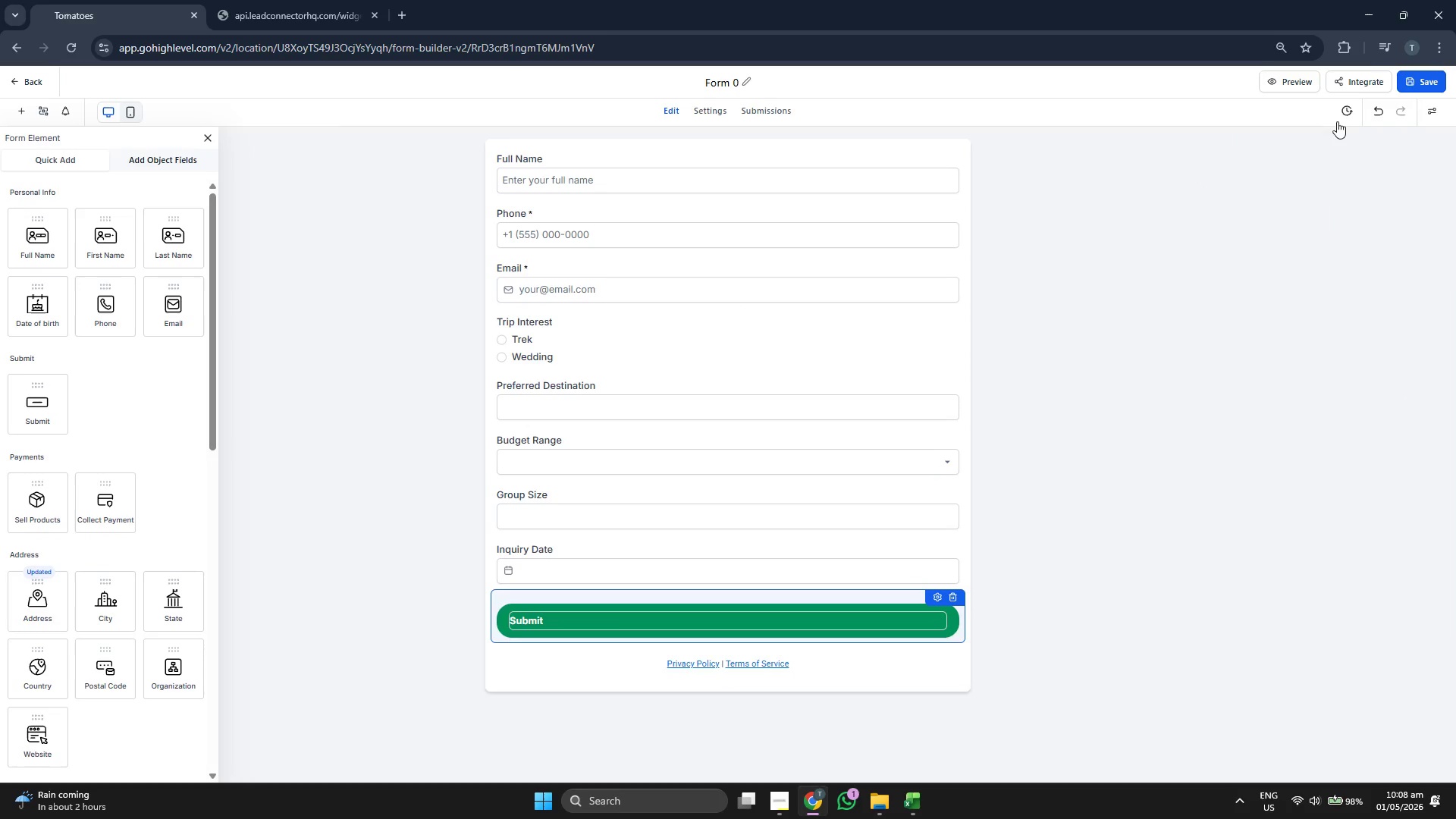 
left_click([1407, 81])
 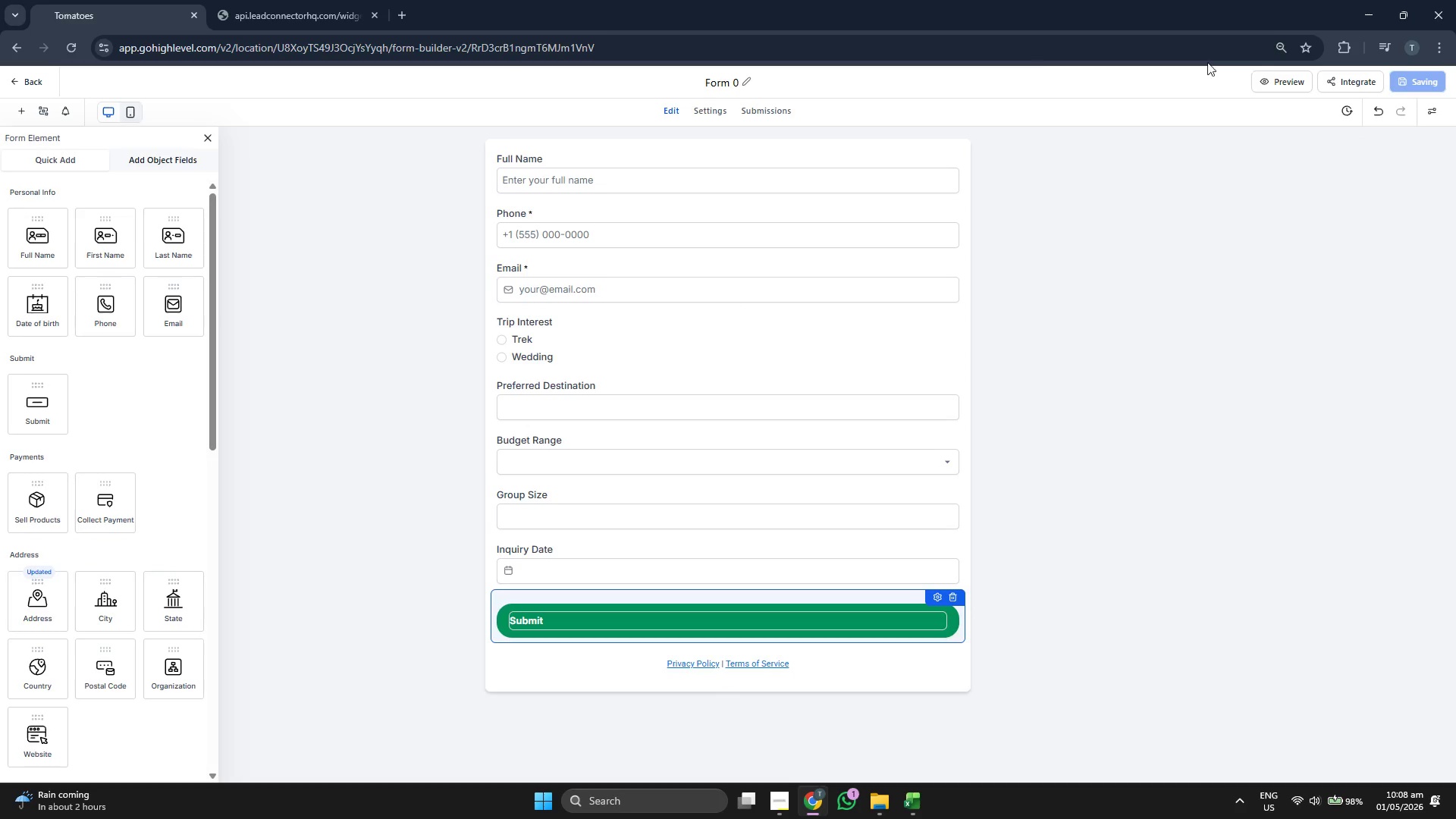 
left_click([1273, 84])
 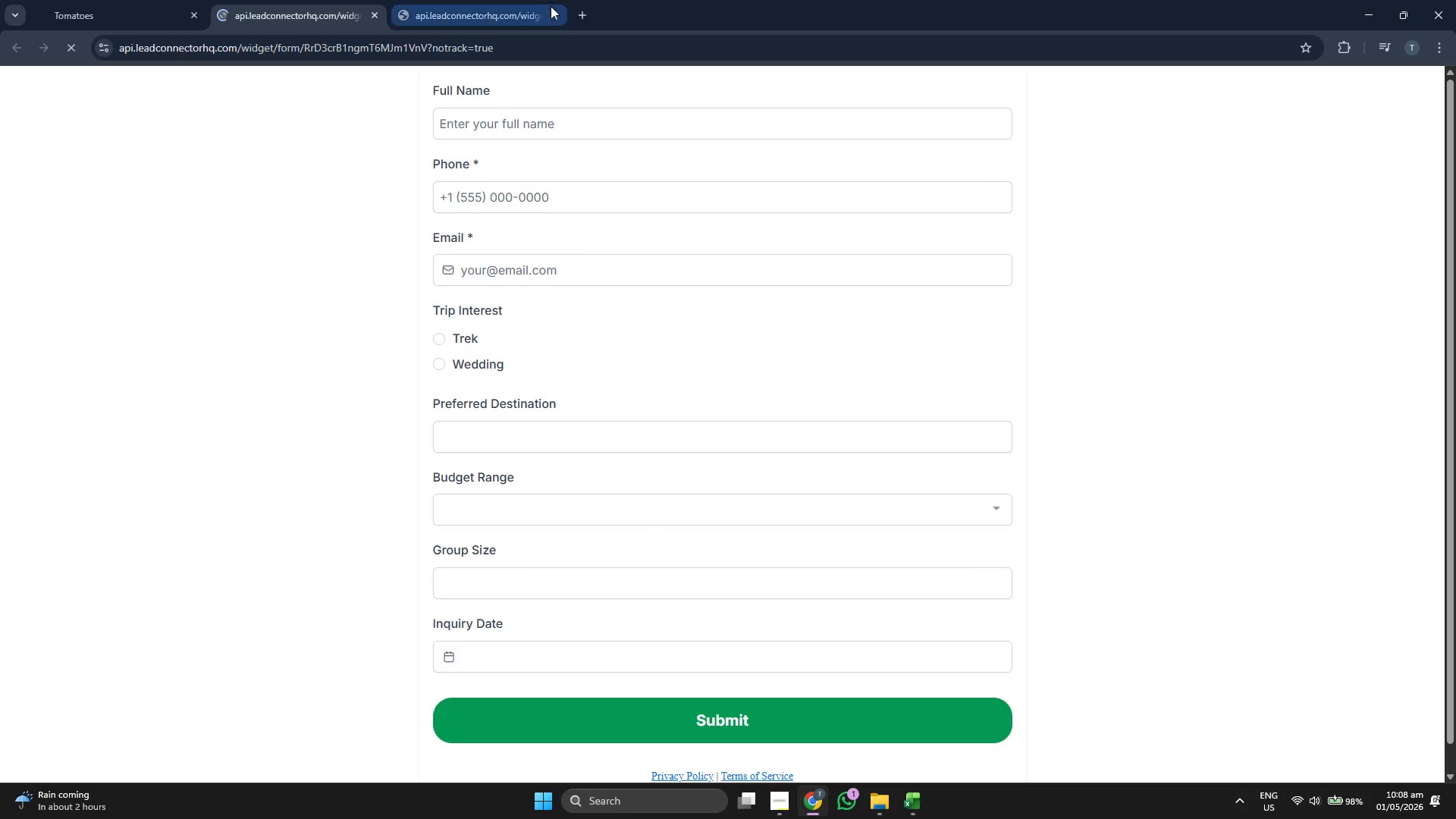 
left_click([555, 12])
 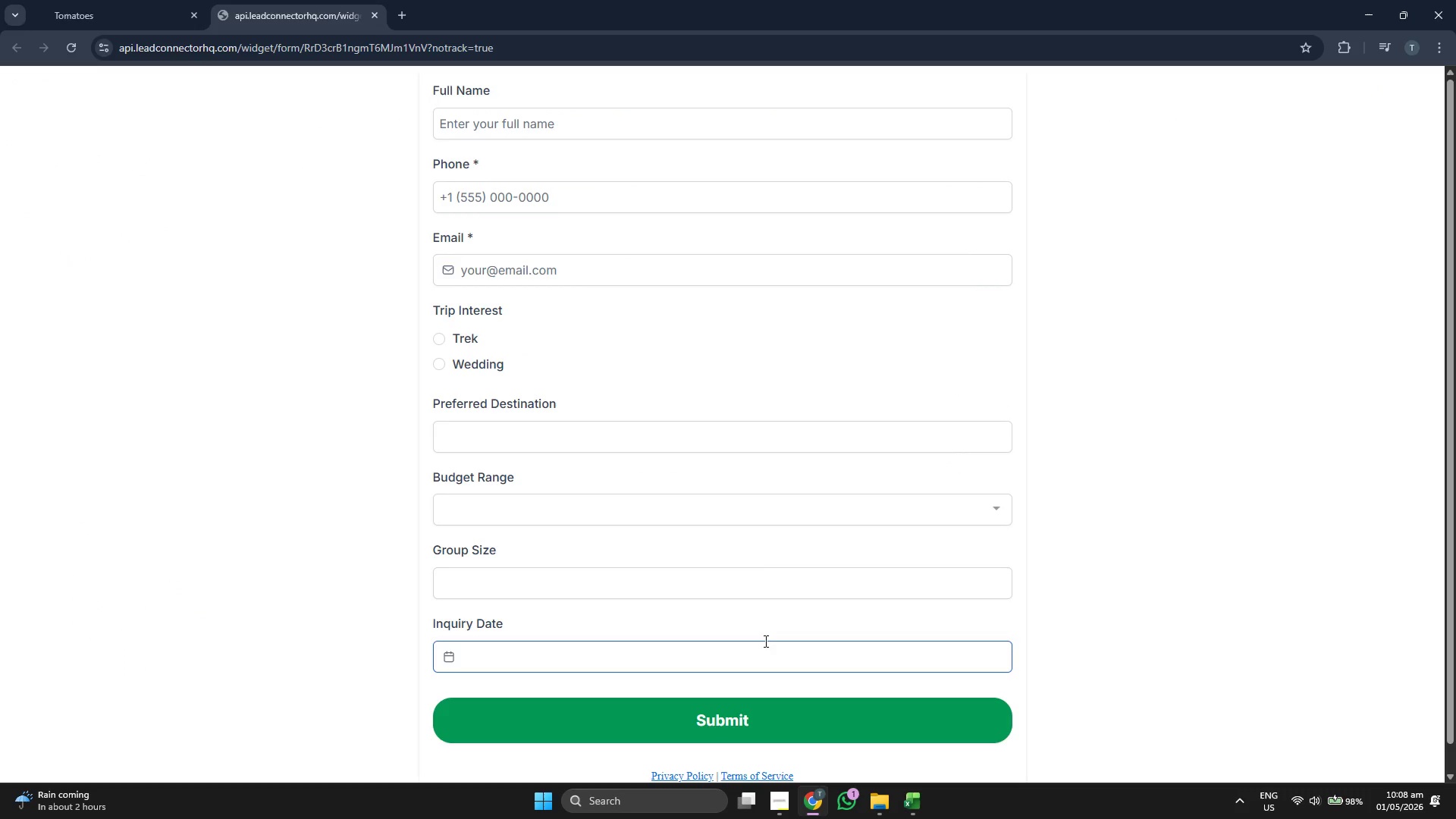 
scroll: coordinate [764, 571], scroll_direction: down, amount: 2.0
 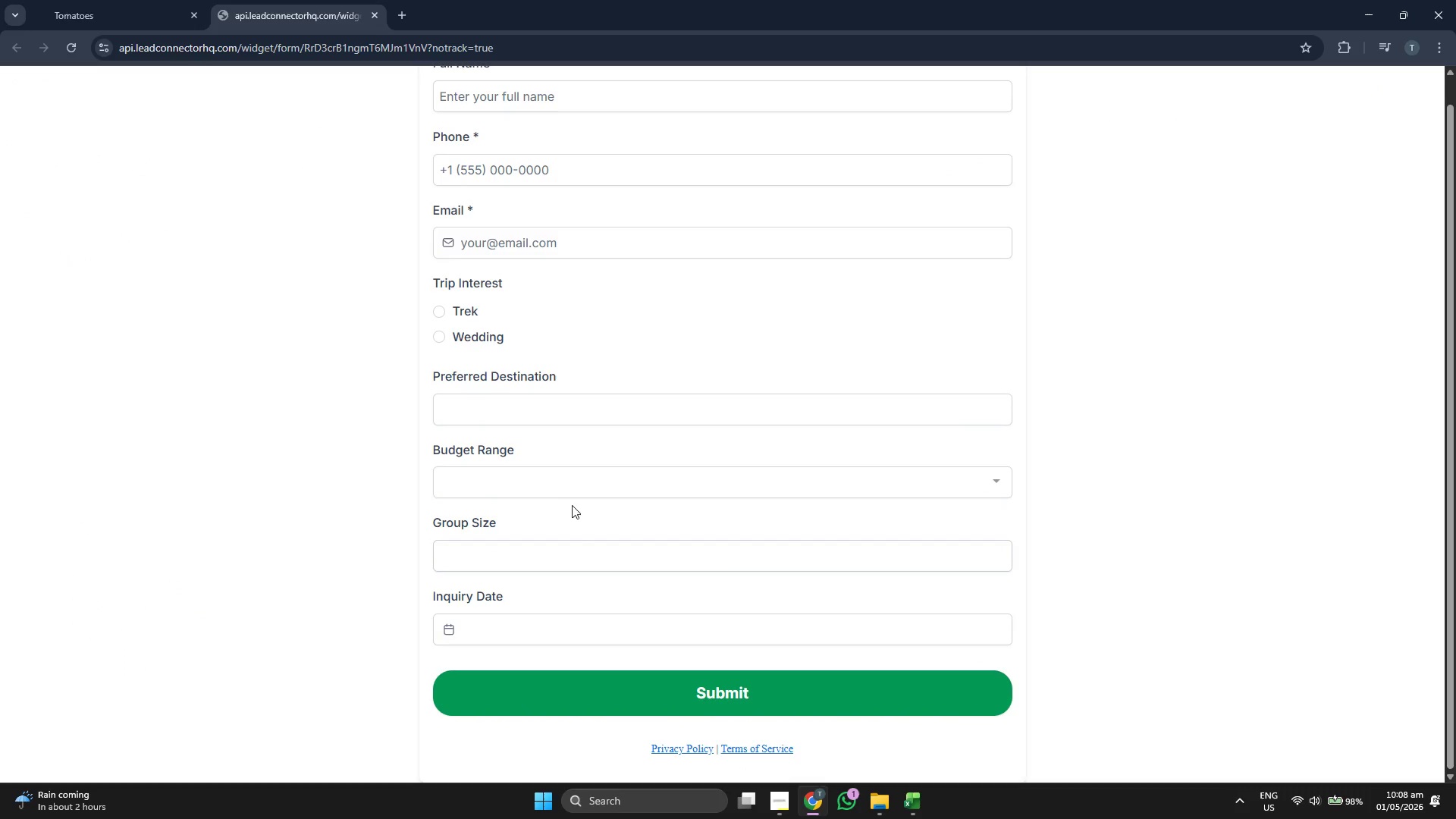 
scroll: coordinate [553, 478], scroll_direction: up, amount: 2.0
 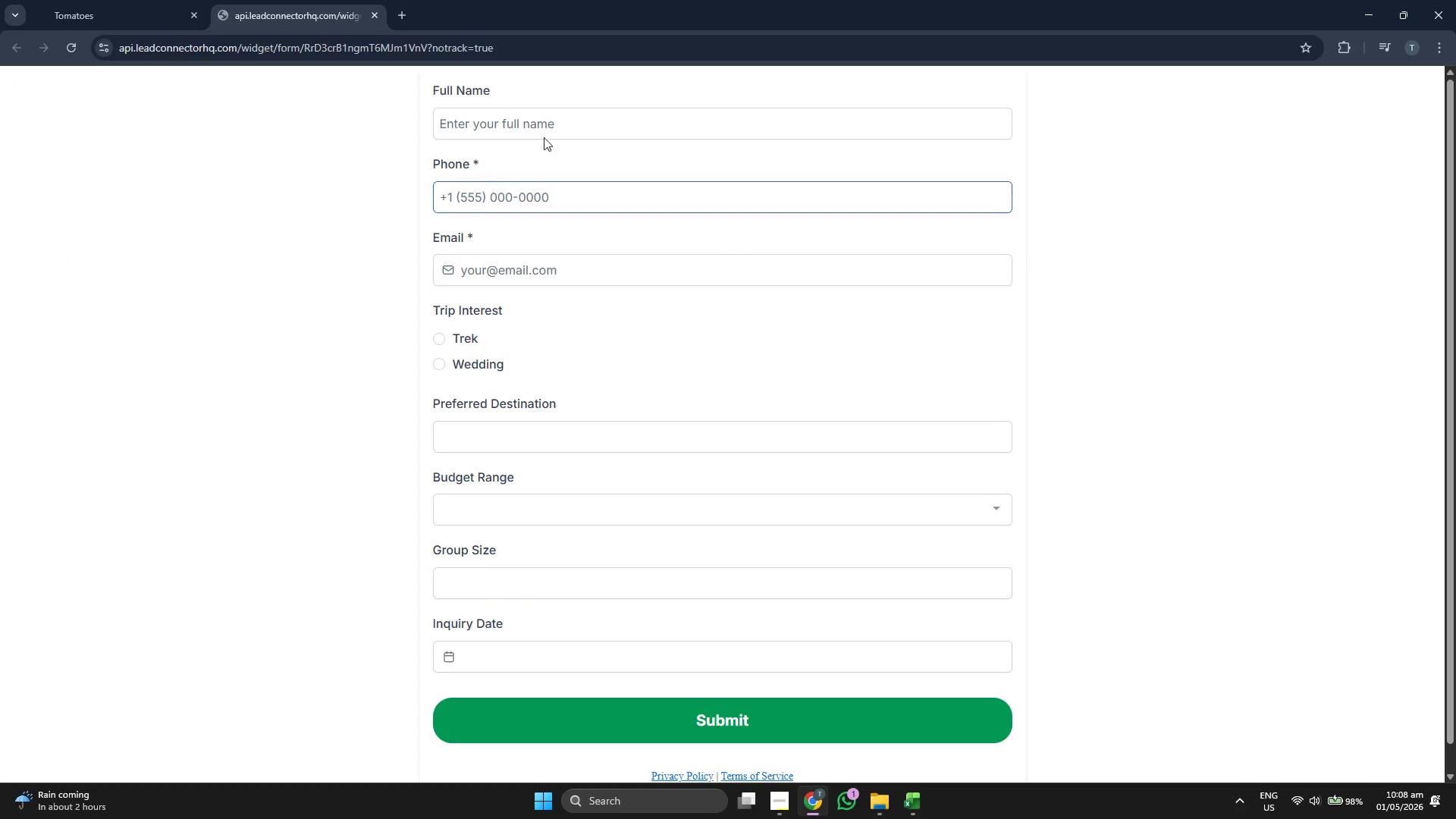 
left_click([544, 129])
 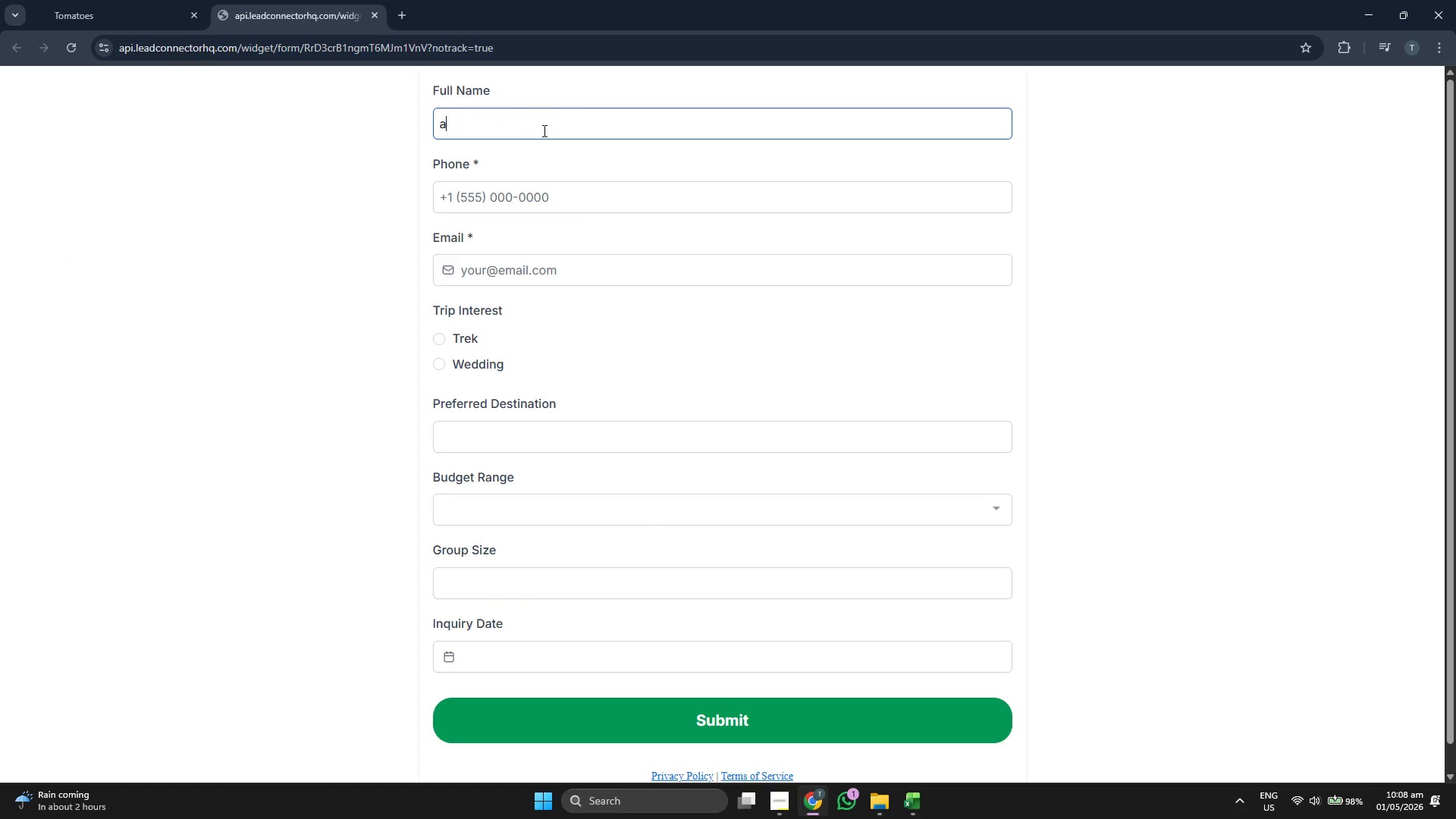 
type(asd)
key(Backspace)
key(Backspace)
key(Backspace)
 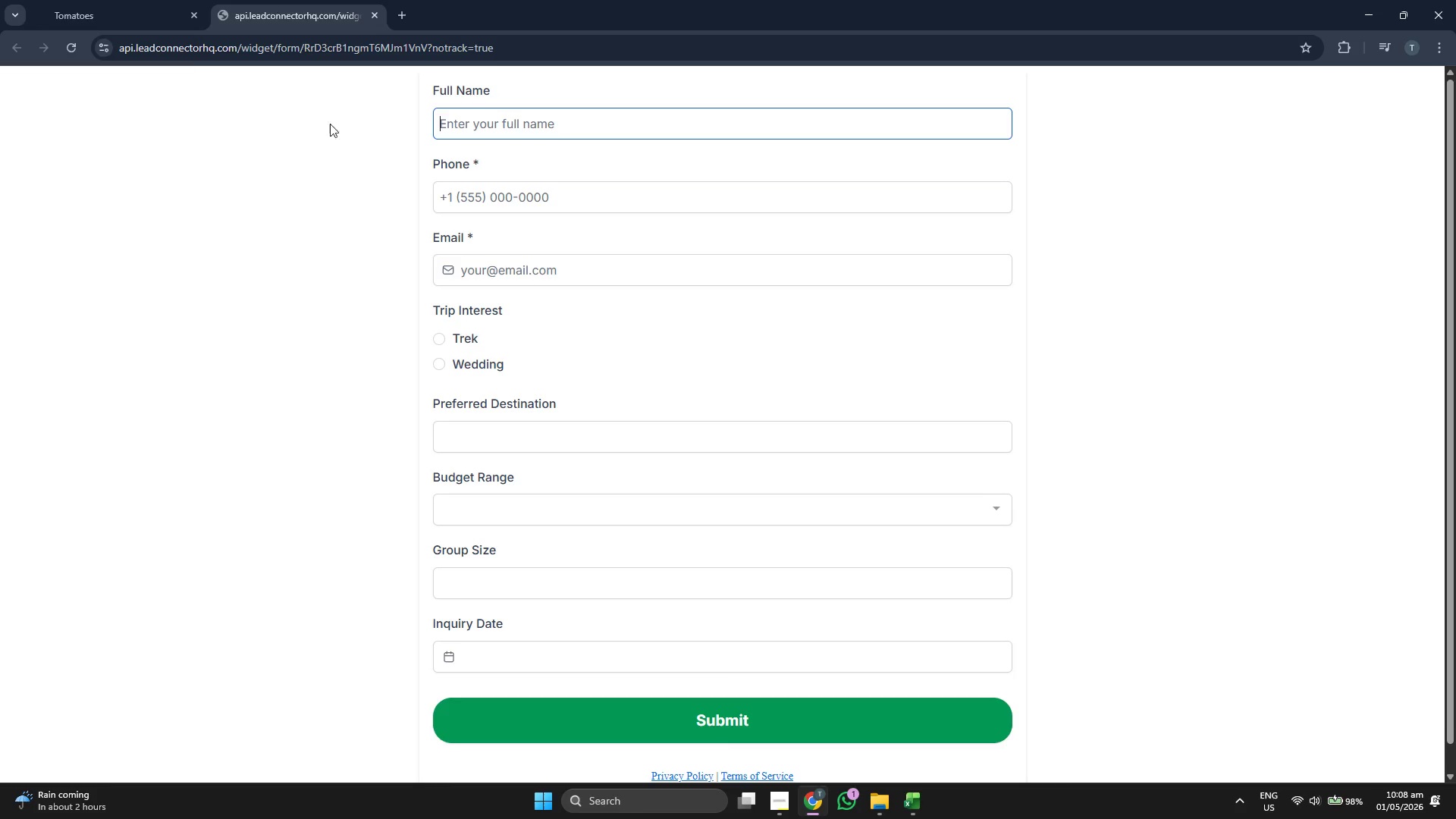 
left_click([144, 0])
 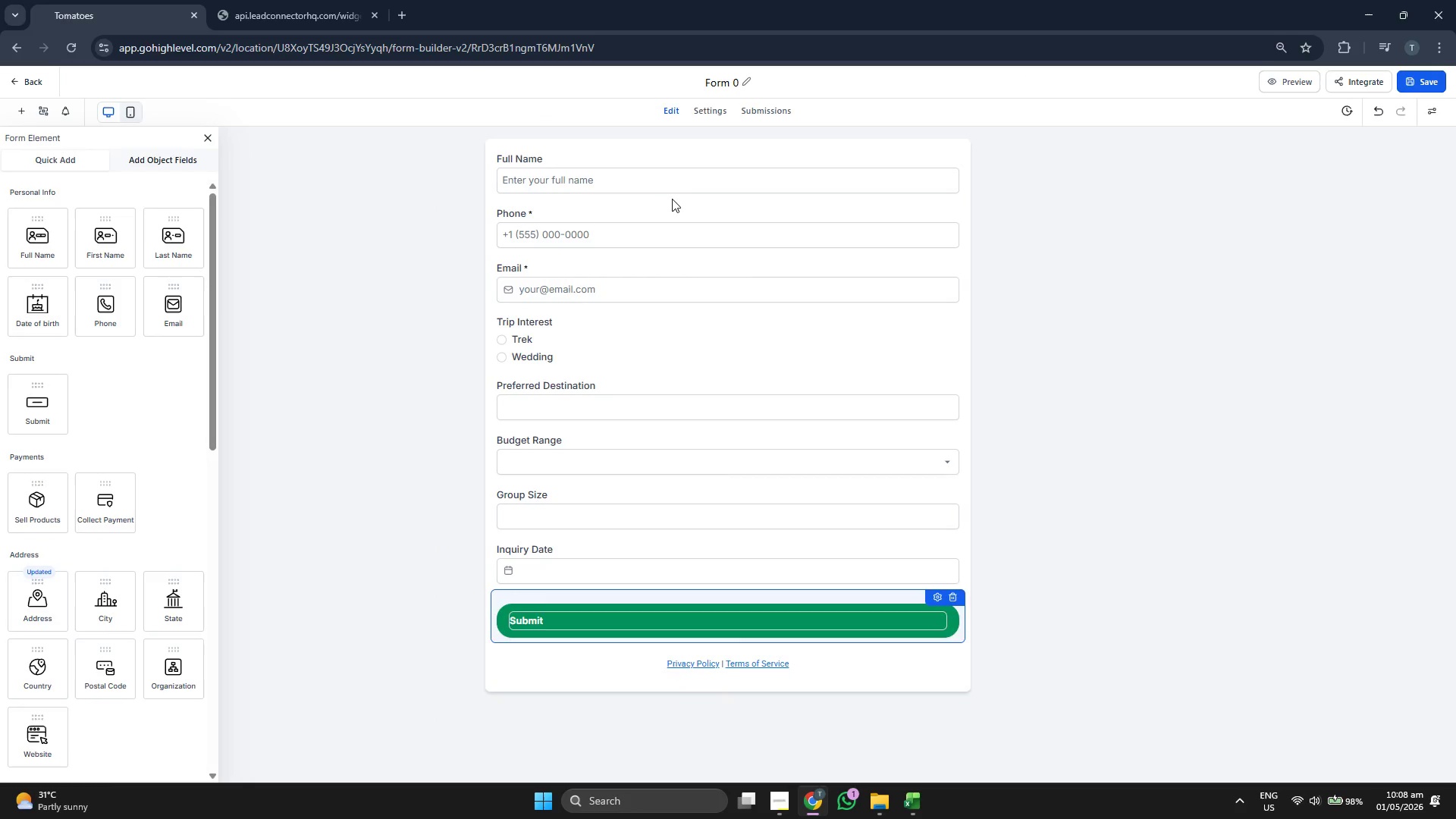 
double_click([694, 181])
 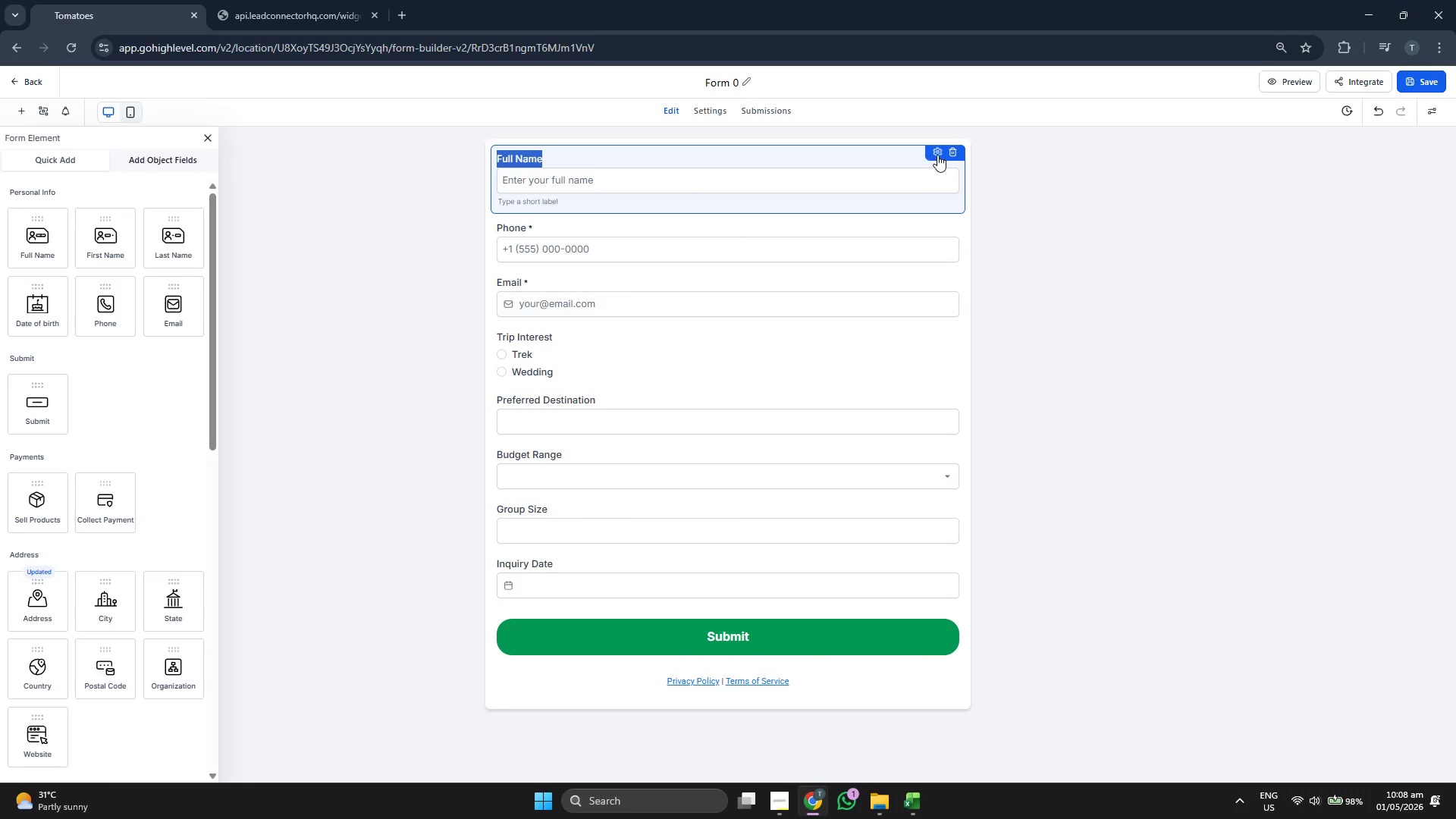 
left_click([939, 153])
 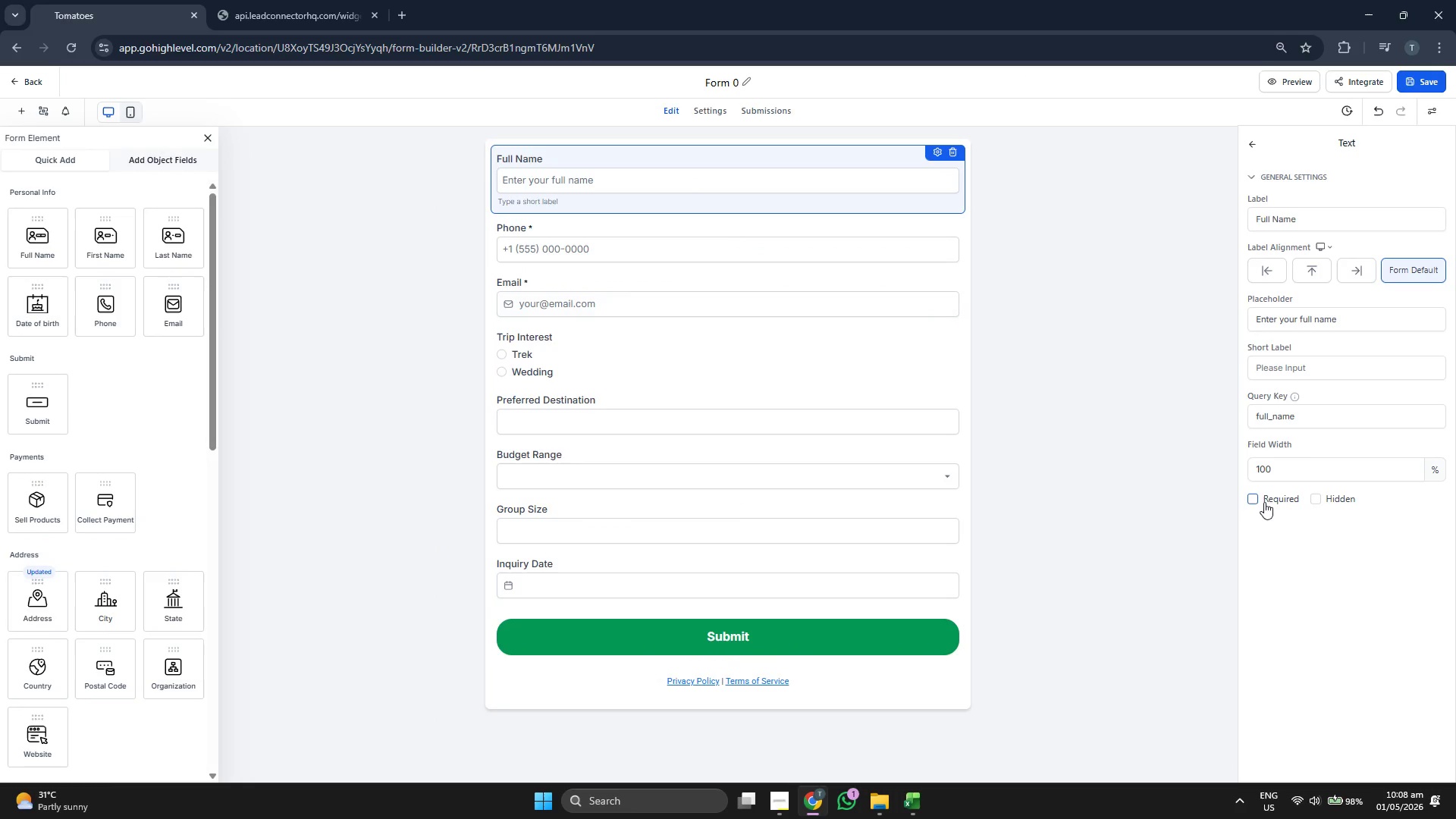 
left_click([1256, 498])
 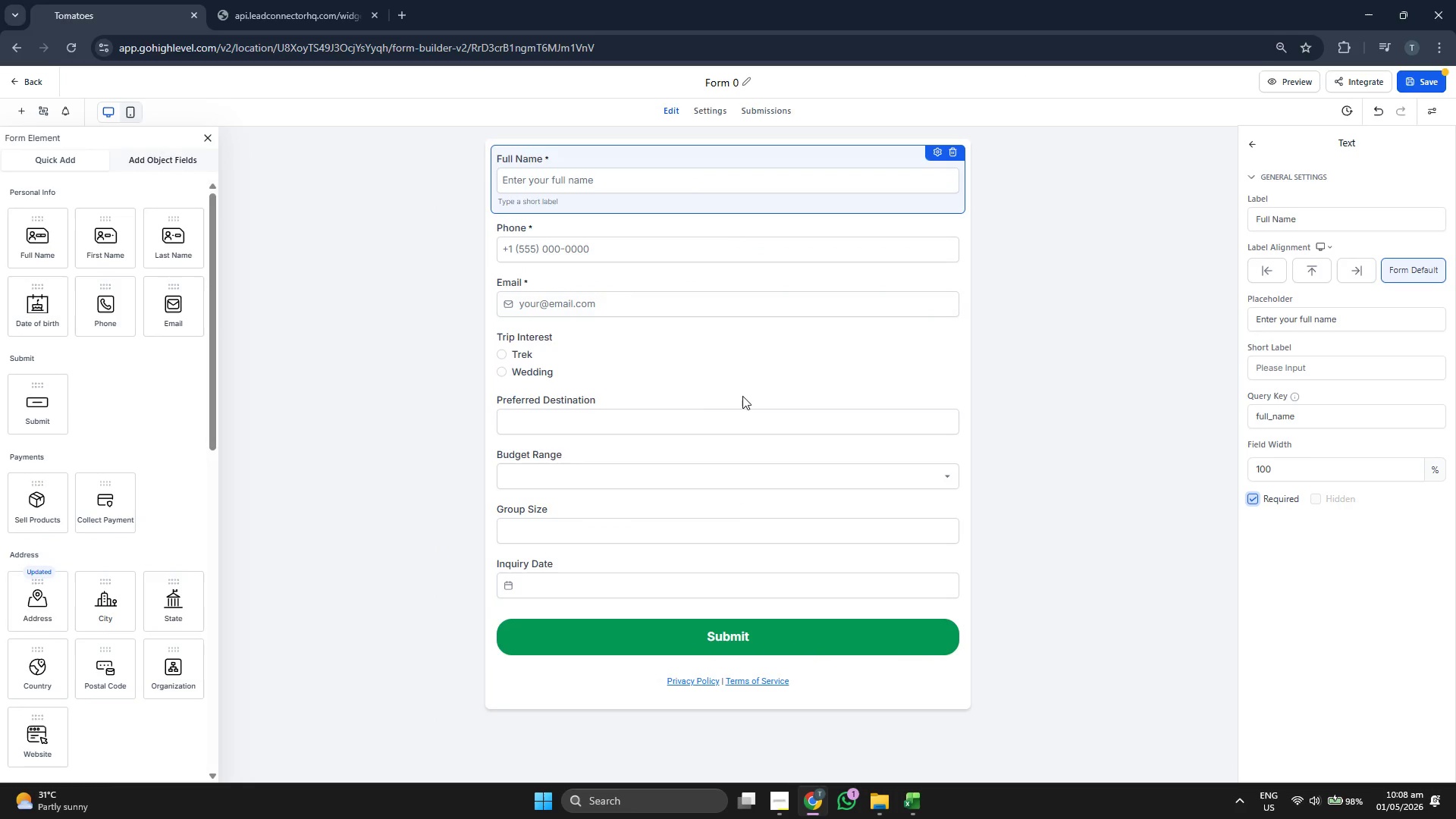 
left_click([764, 374])
 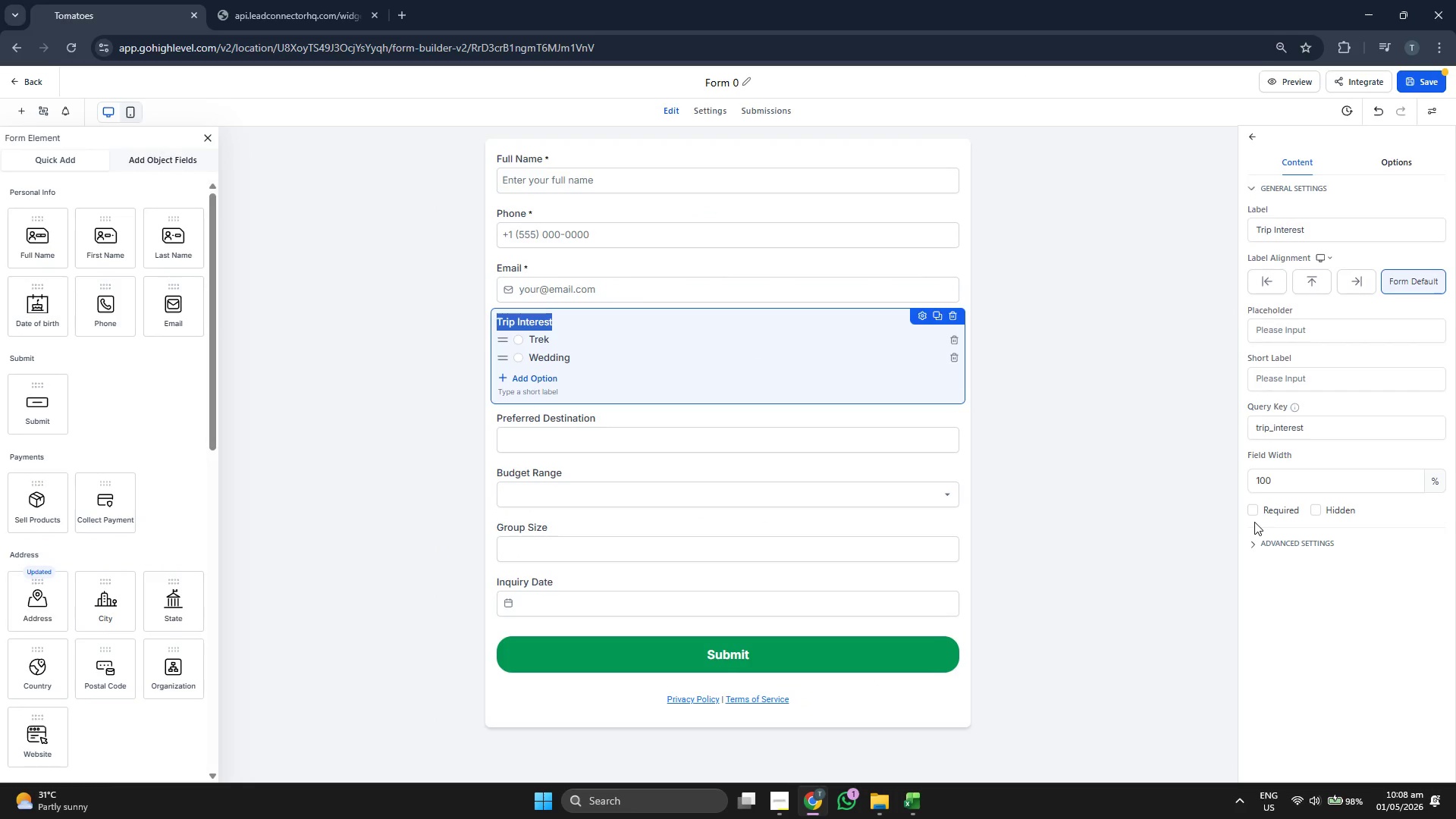 
left_click([1257, 515])
 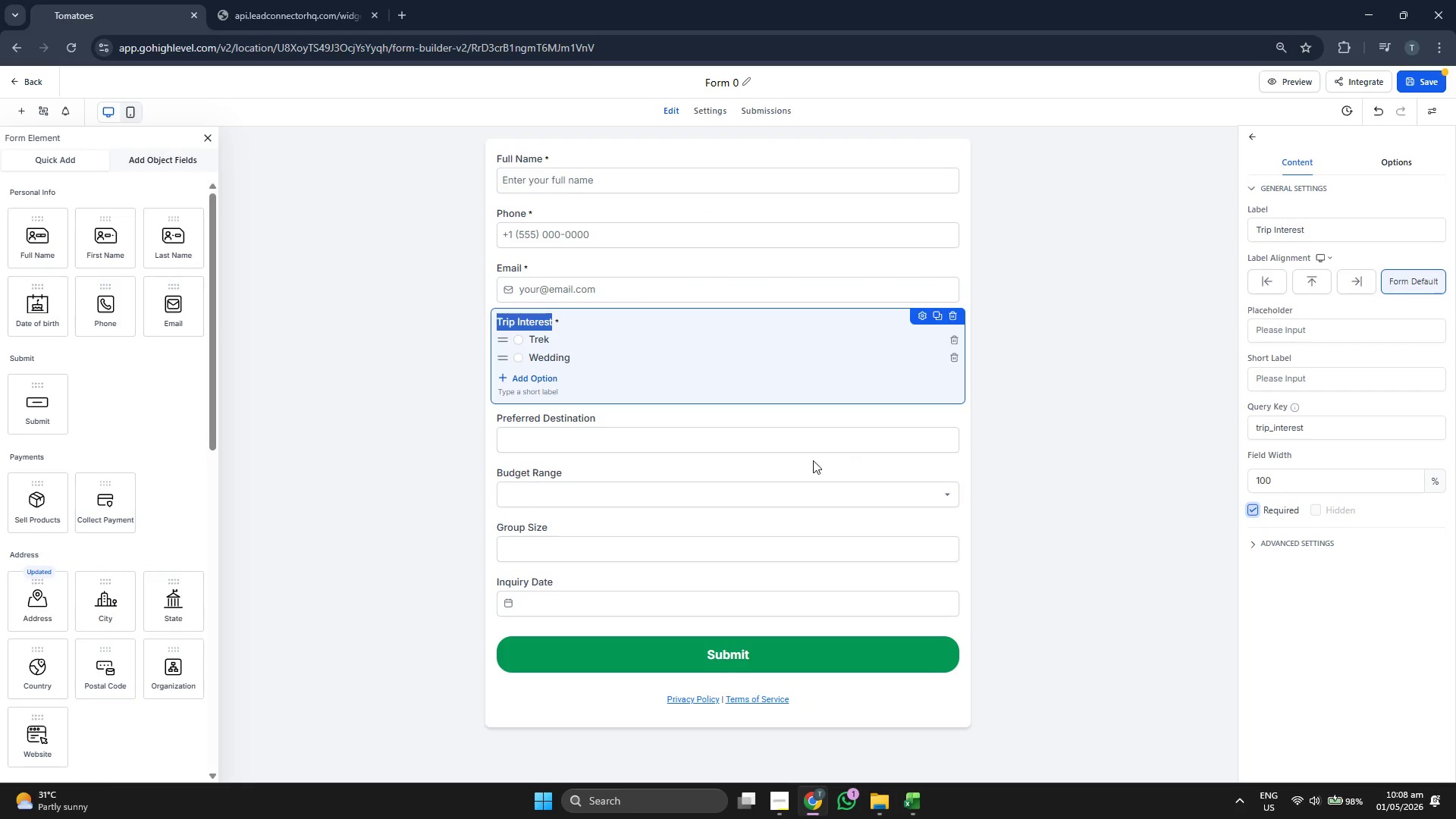 
left_click([784, 441])
 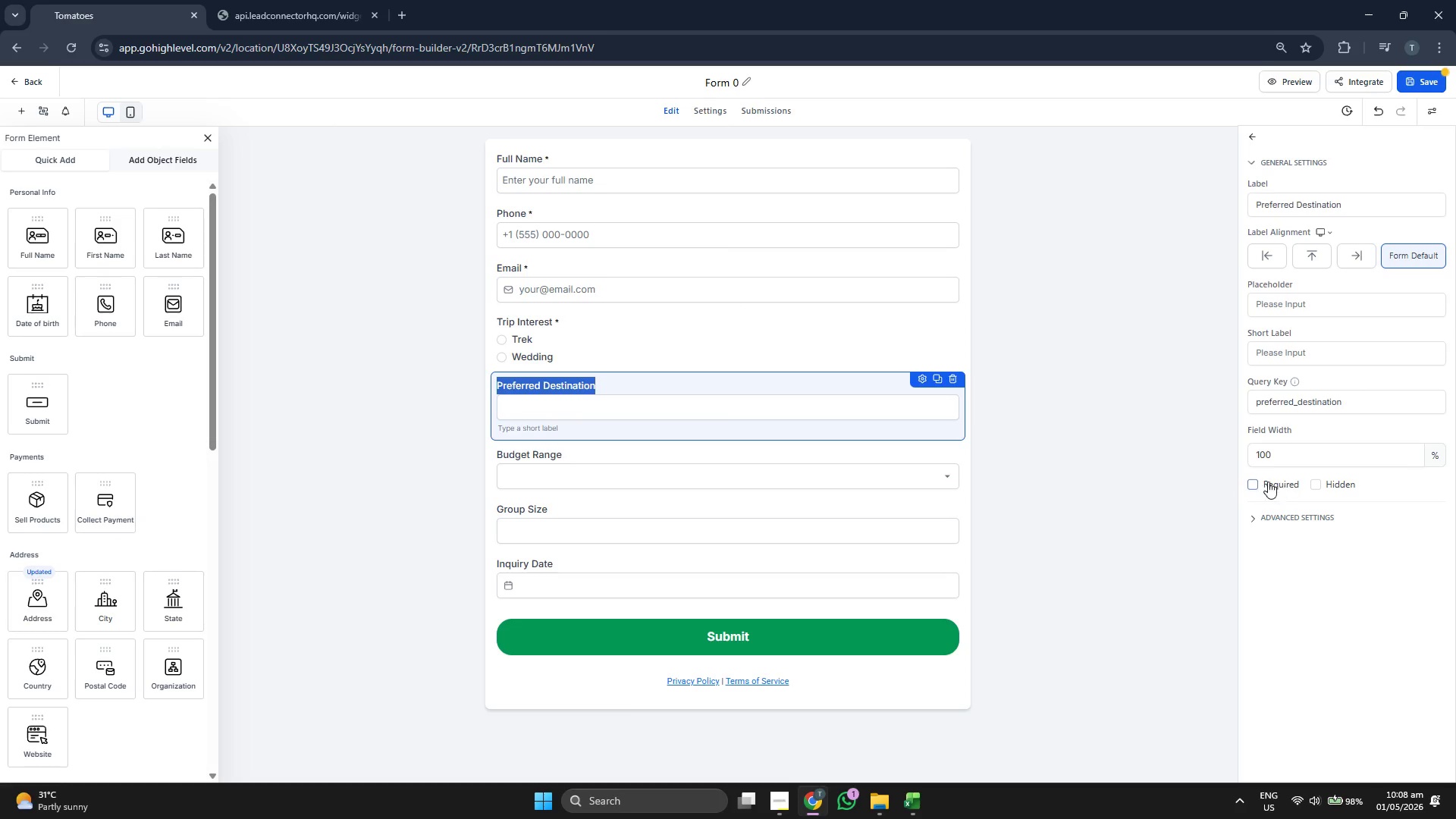 
left_click([1259, 484])
 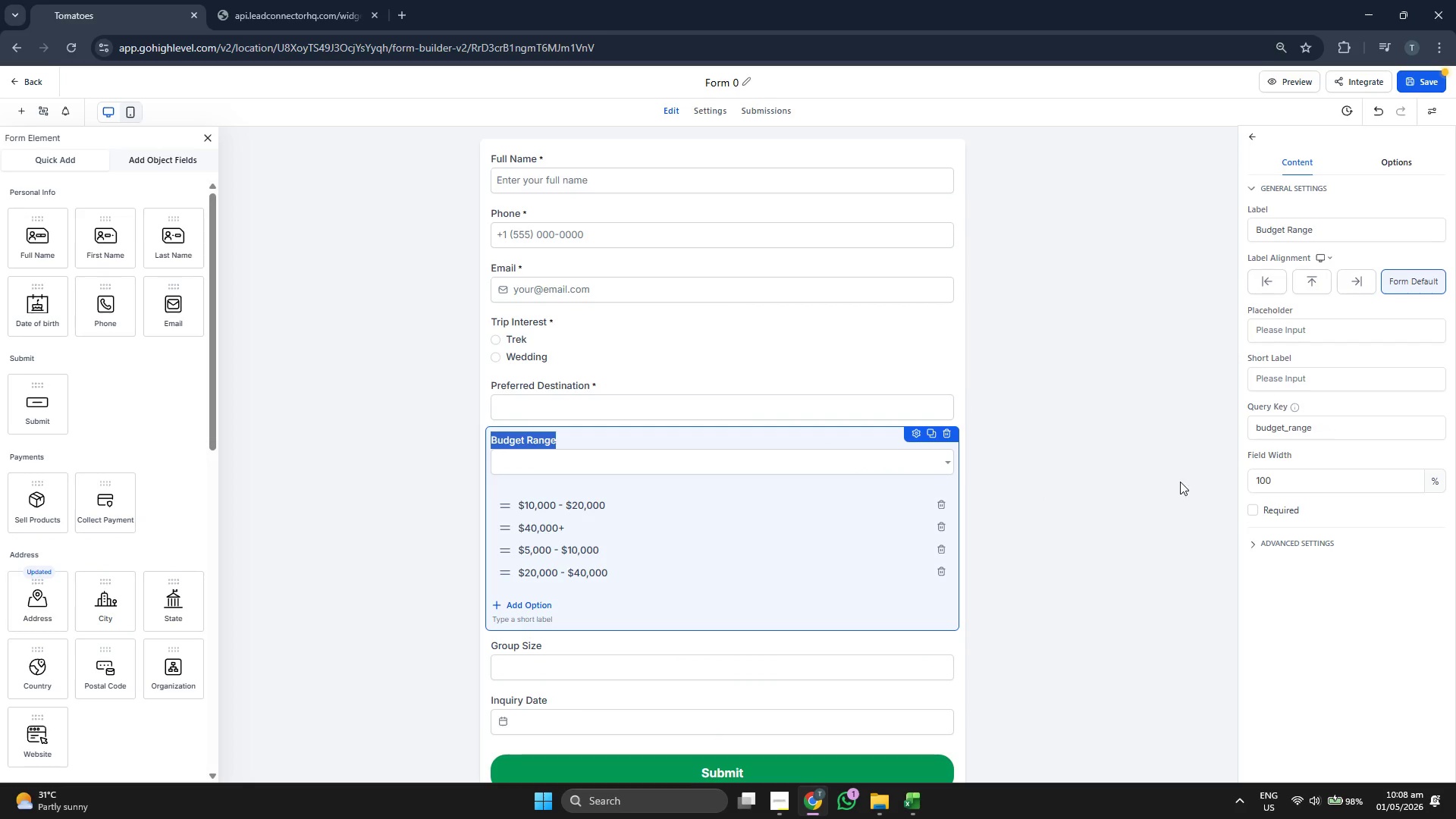 
left_click([1254, 509])
 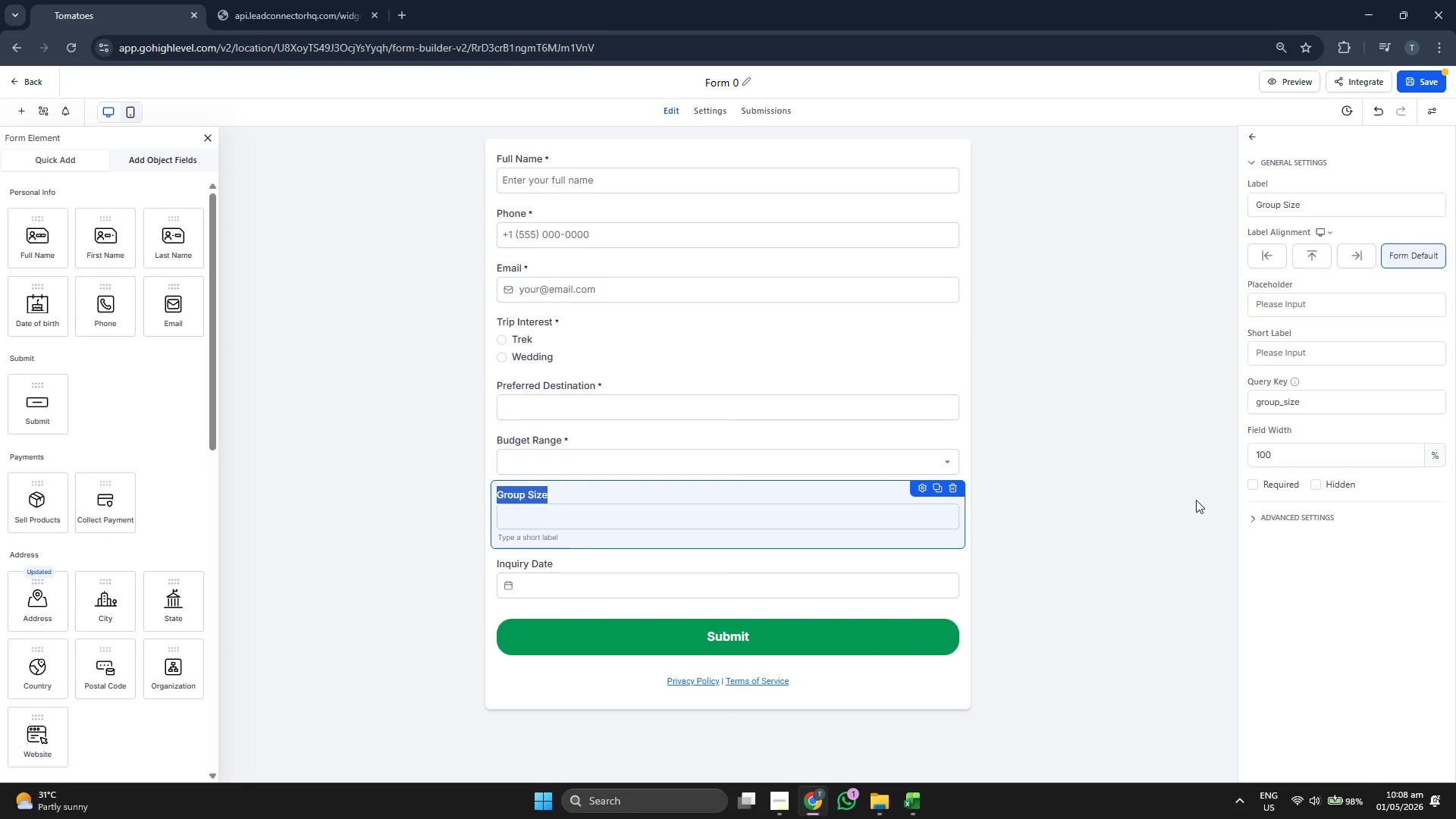 
left_click([1257, 485])
 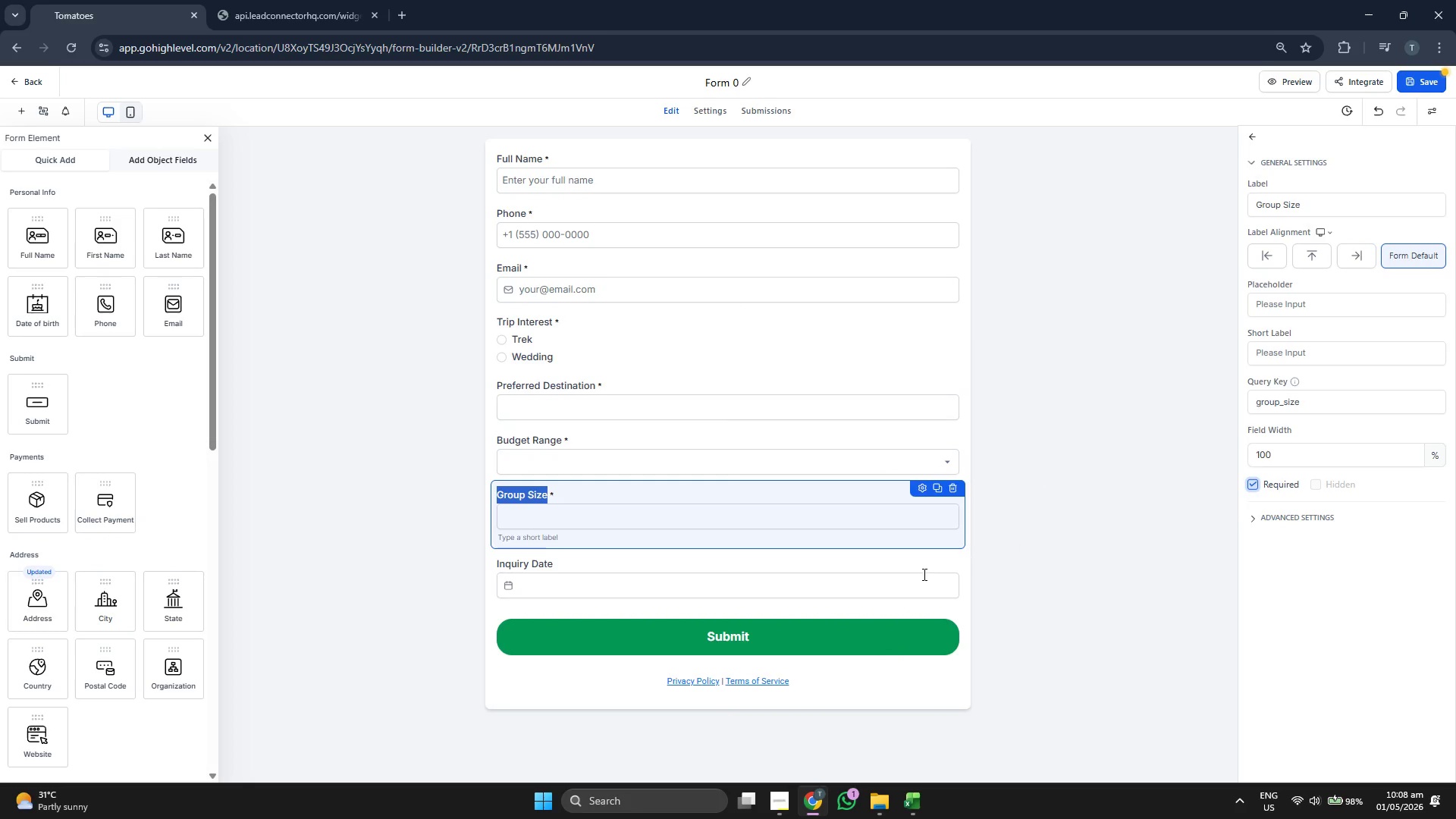 
left_click([900, 588])
 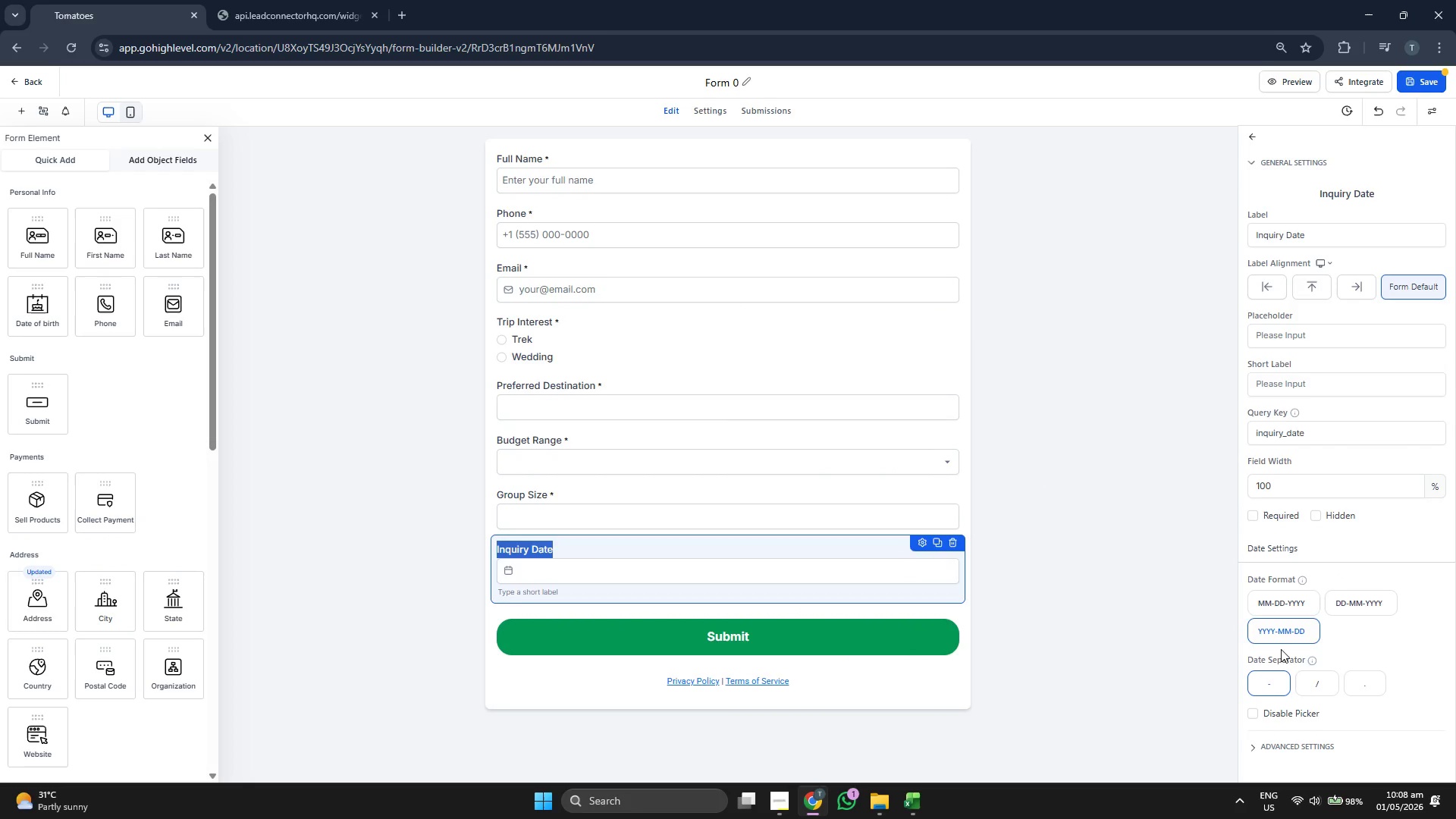 
scroll: coordinate [1376, 566], scroll_direction: down, amount: 4.0
 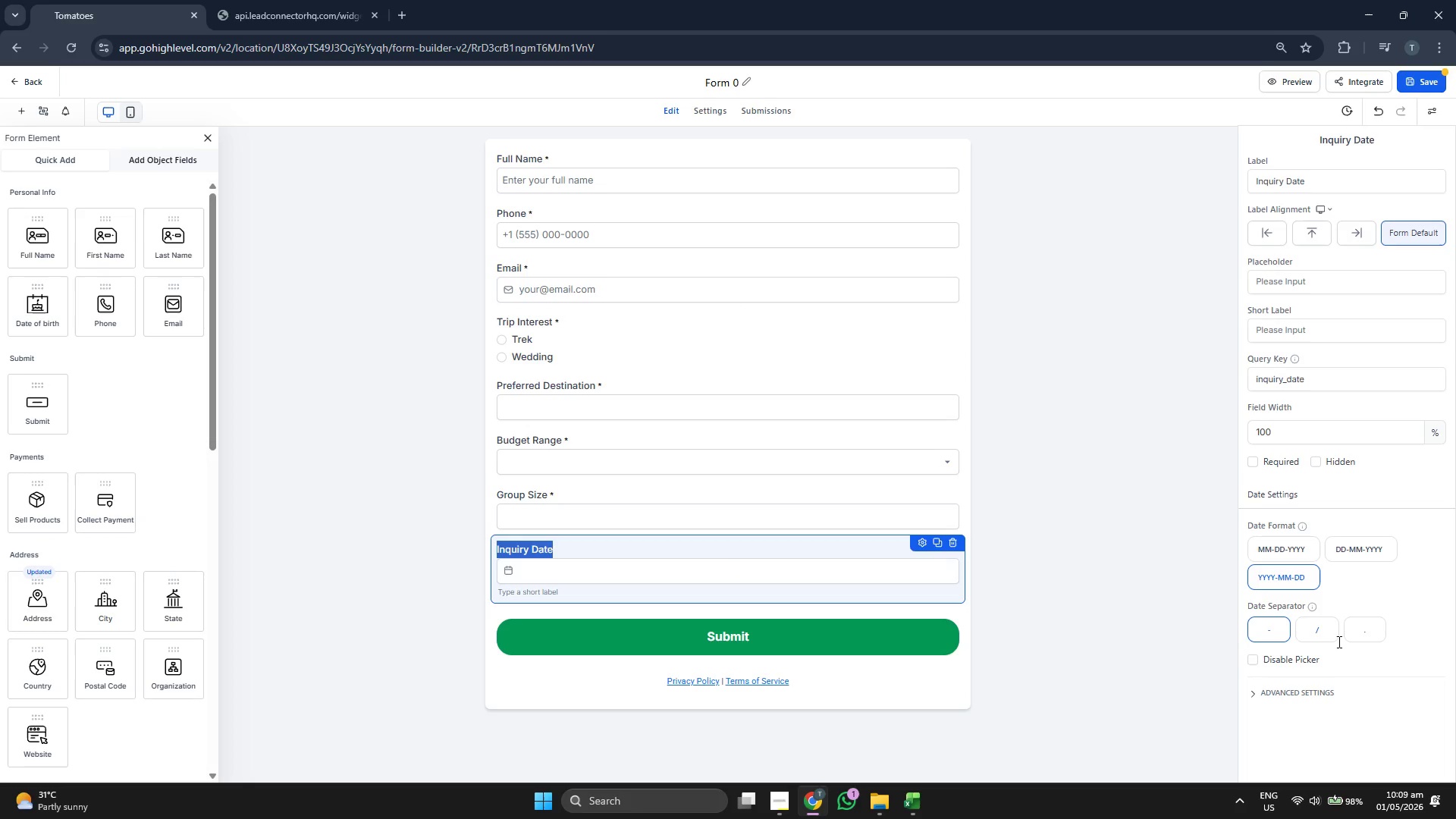 
scroll: coordinate [1338, 642], scroll_direction: up, amount: 2.0
 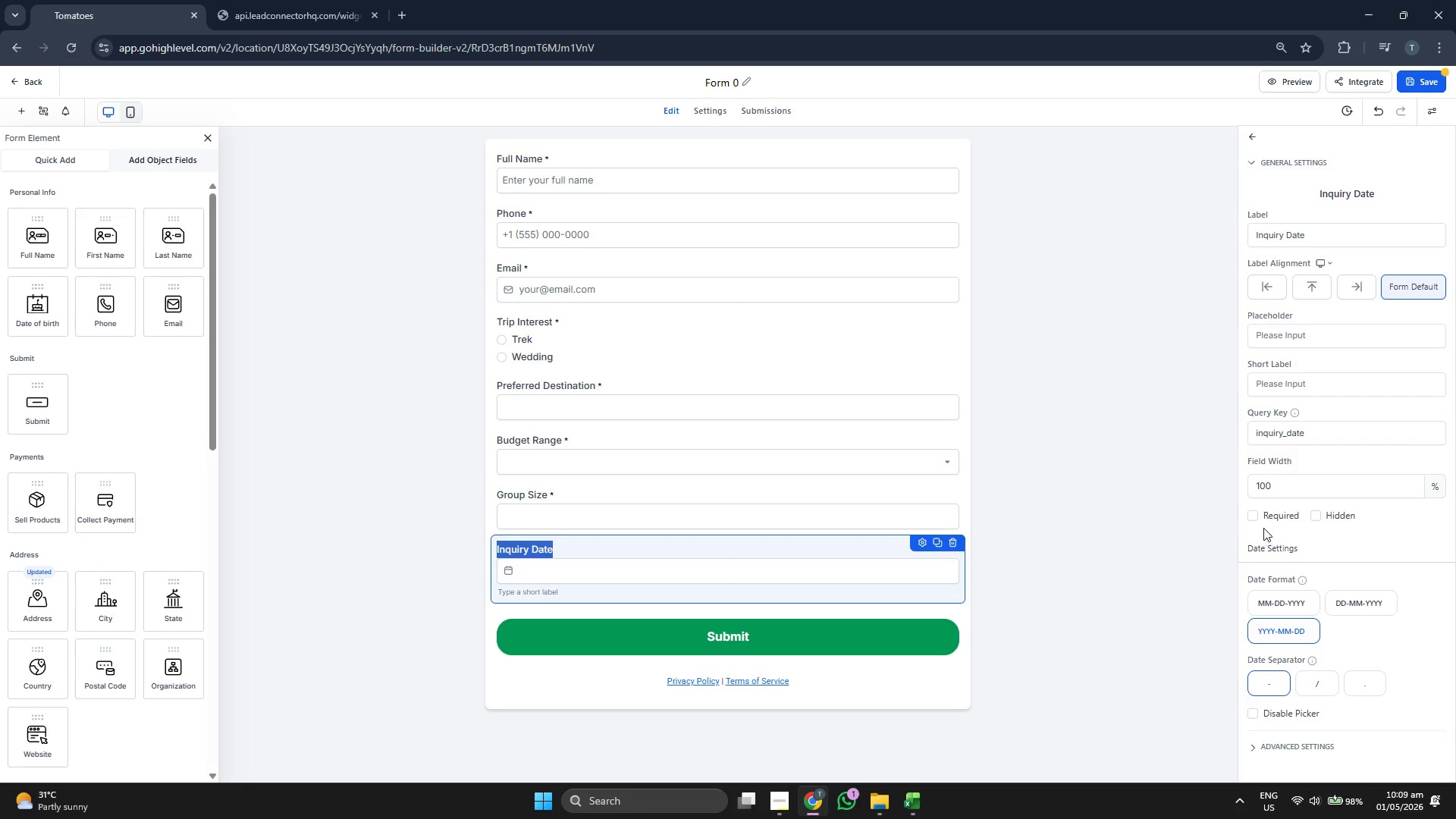 
left_click([1253, 515])
 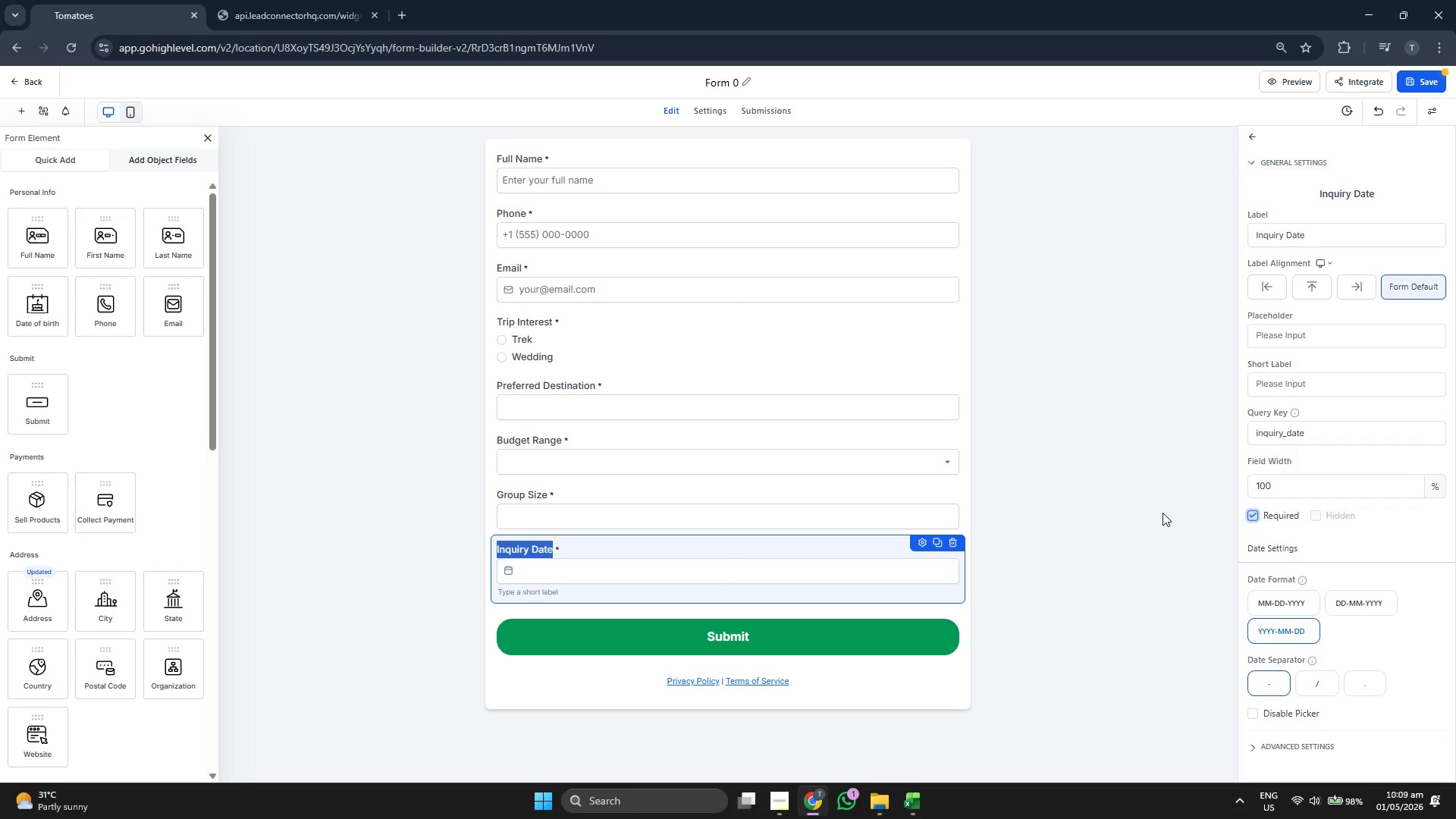 
left_click([1162, 512])
 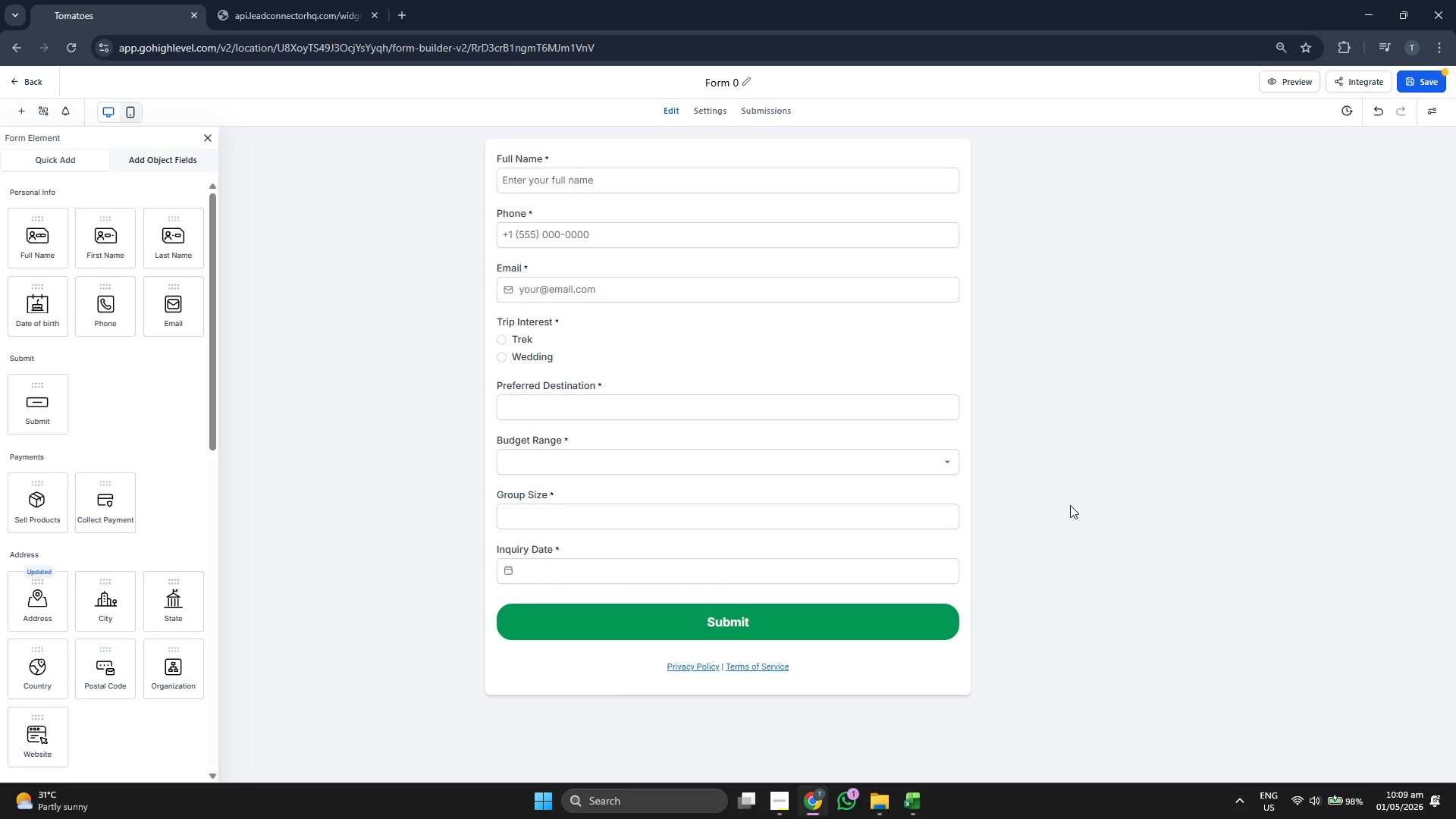 
left_click([1416, 88])
 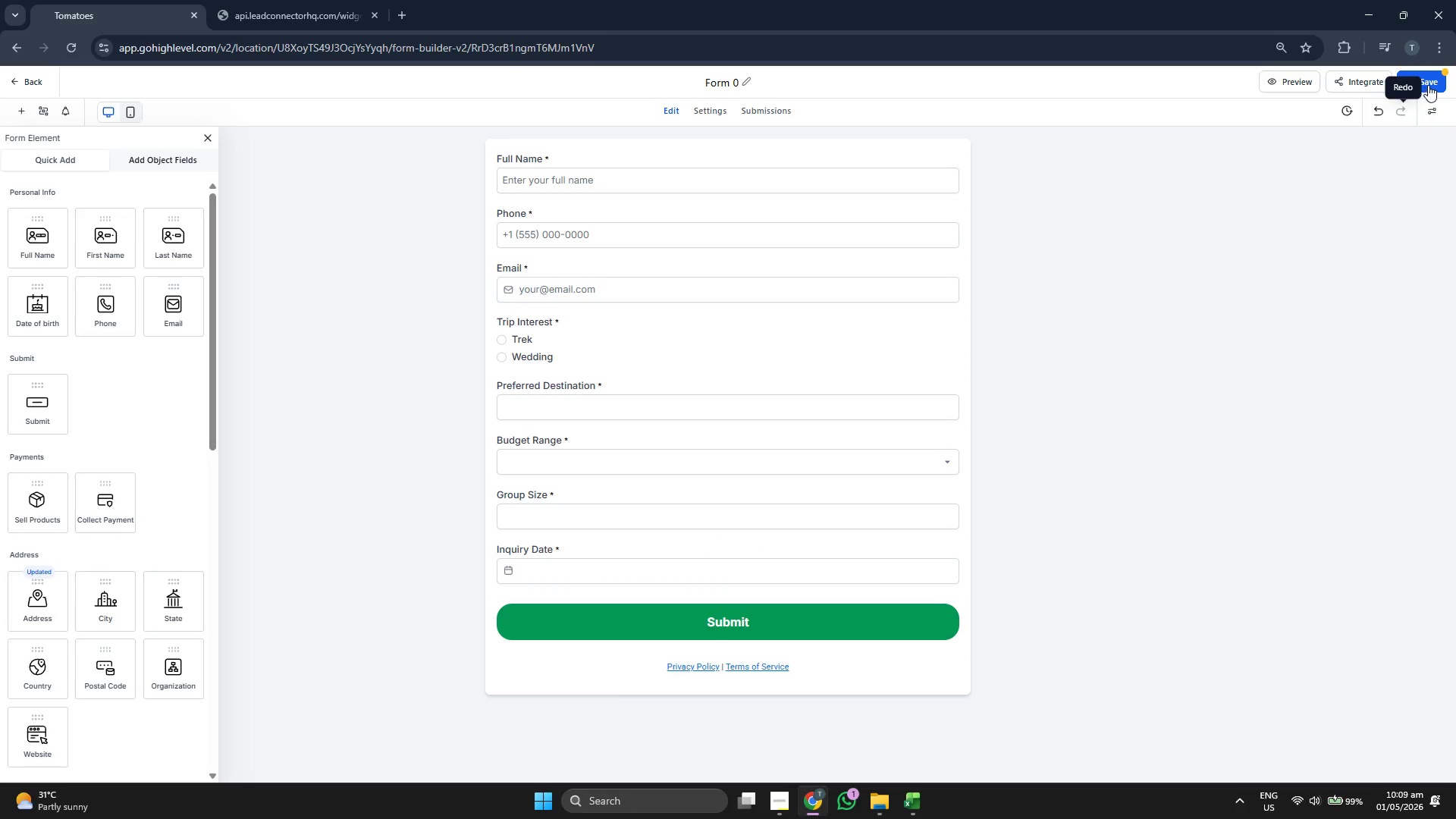 
left_click([1428, 85])
 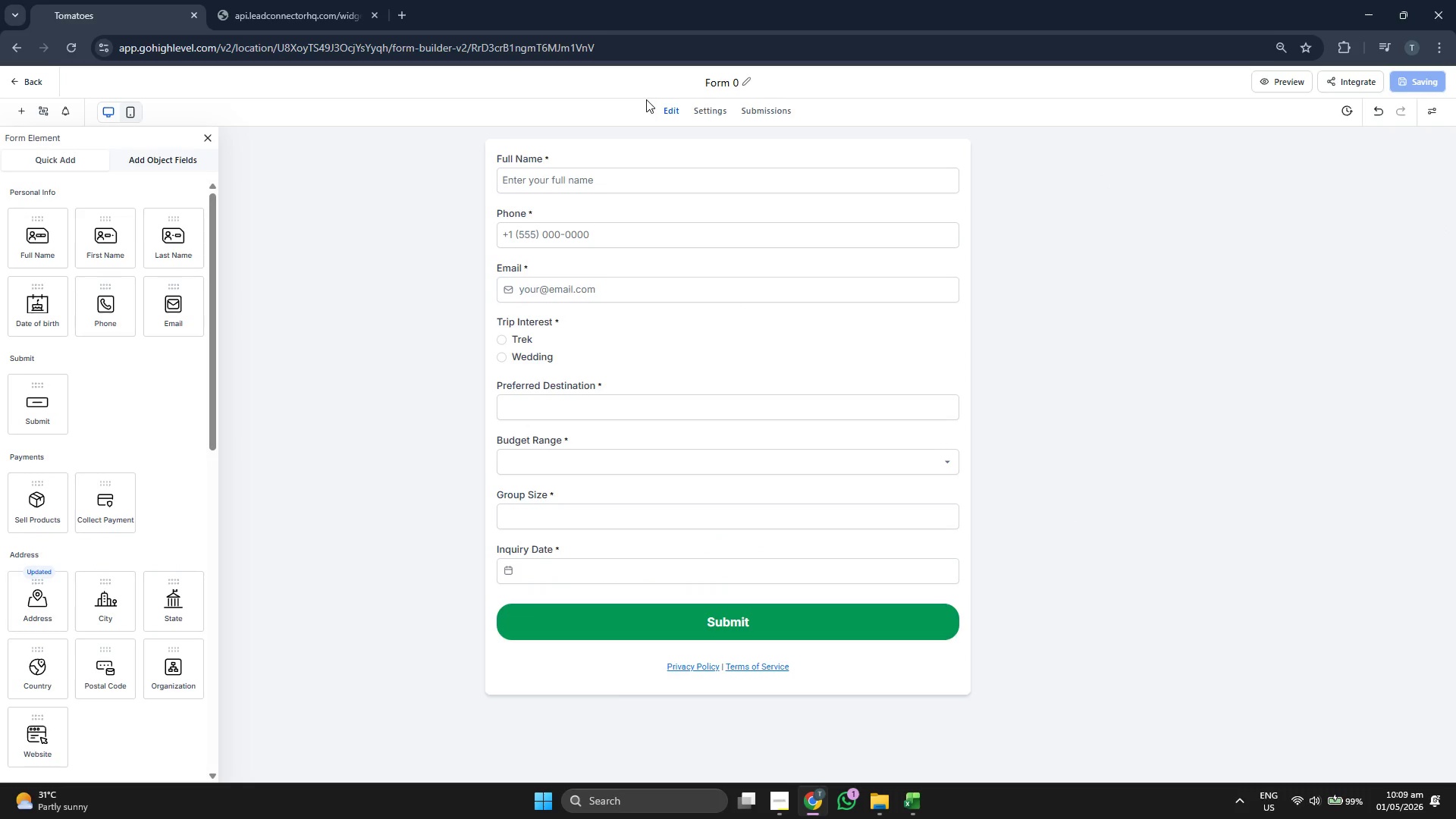 
double_click([709, 113])
 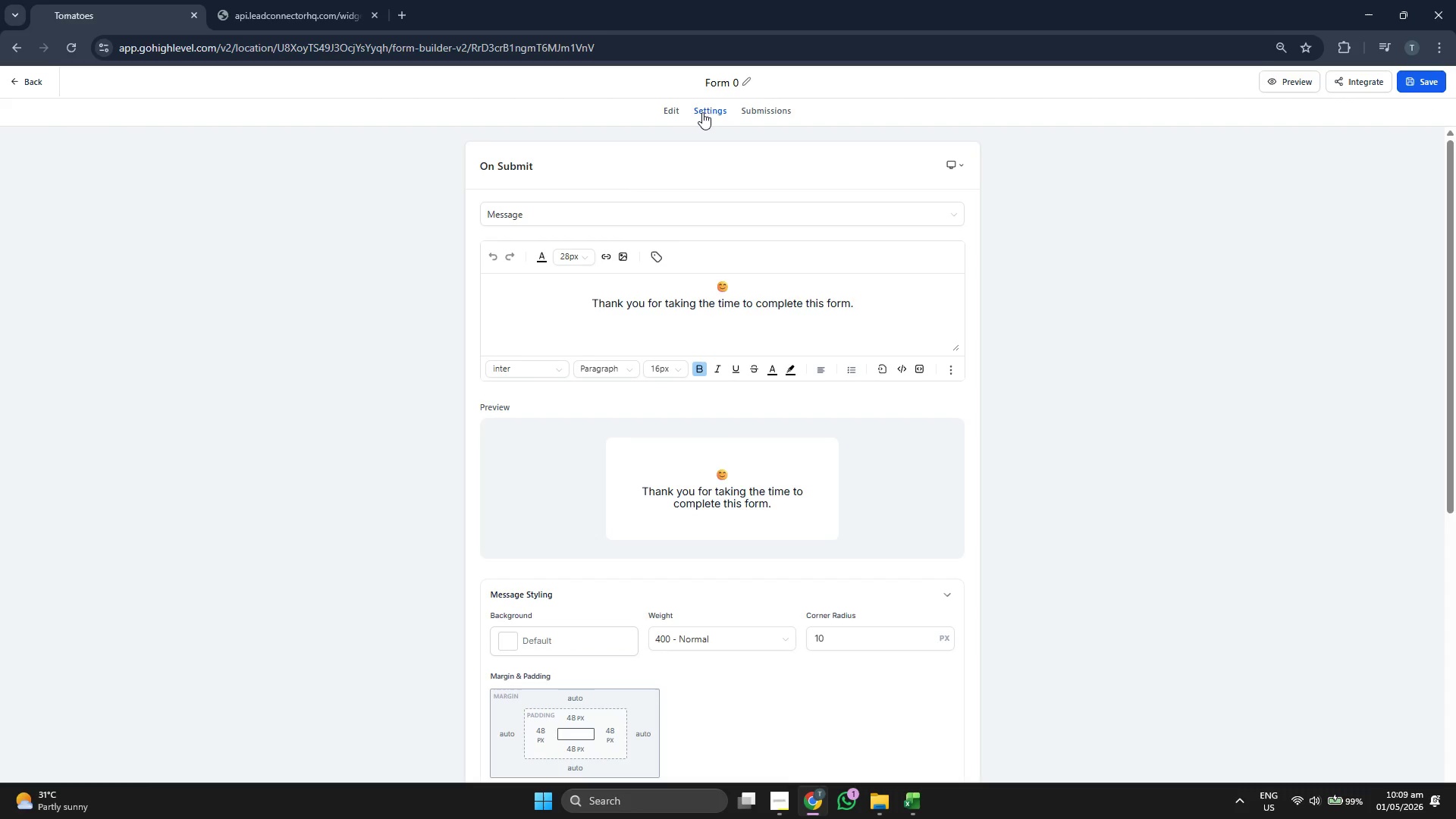 
mouse_move([700, 105])
 